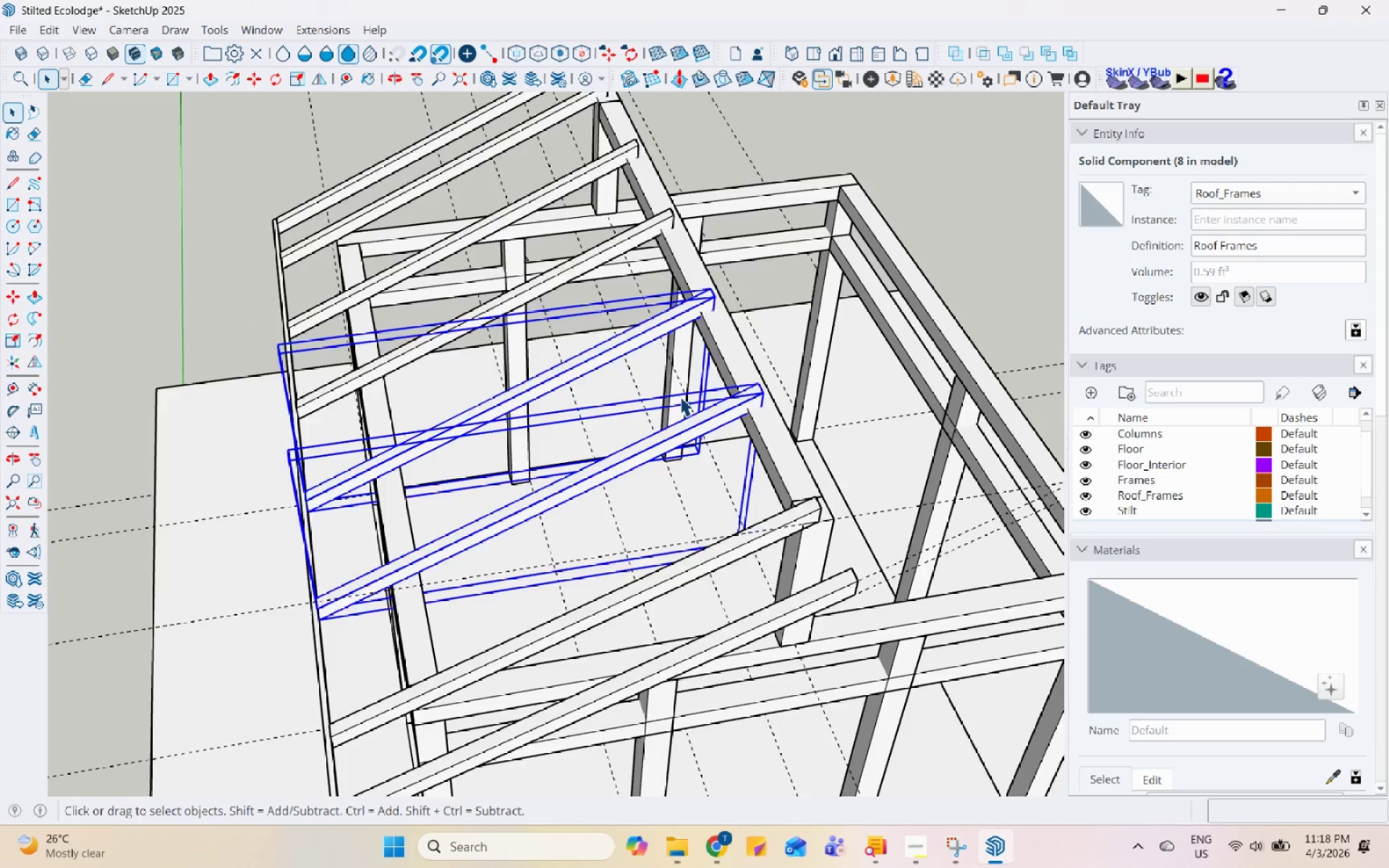 
hold_key(key=ControlLeft, duration=1.51)
 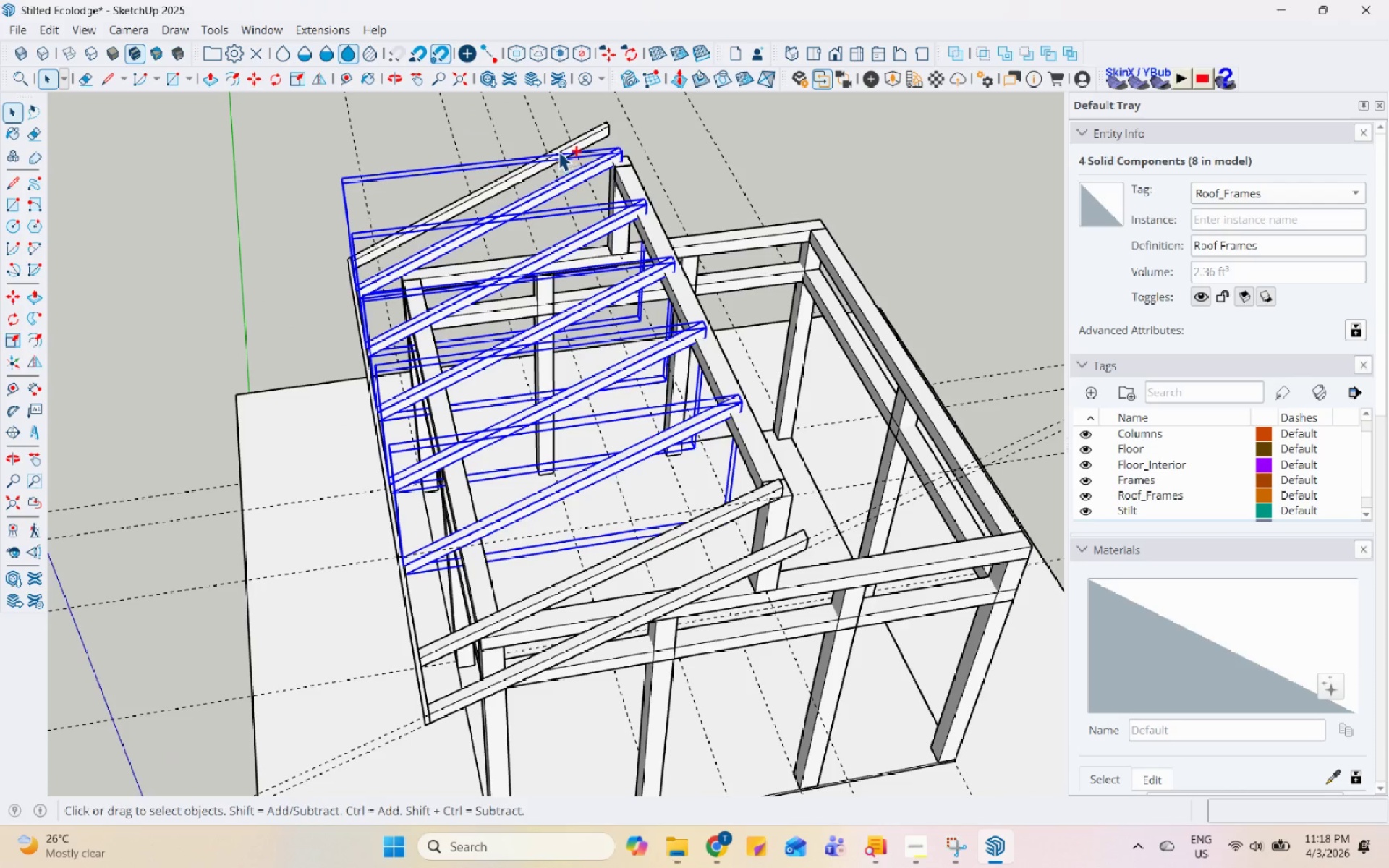 
scroll: coordinate [677, 430], scroll_direction: down, amount: 3.0
 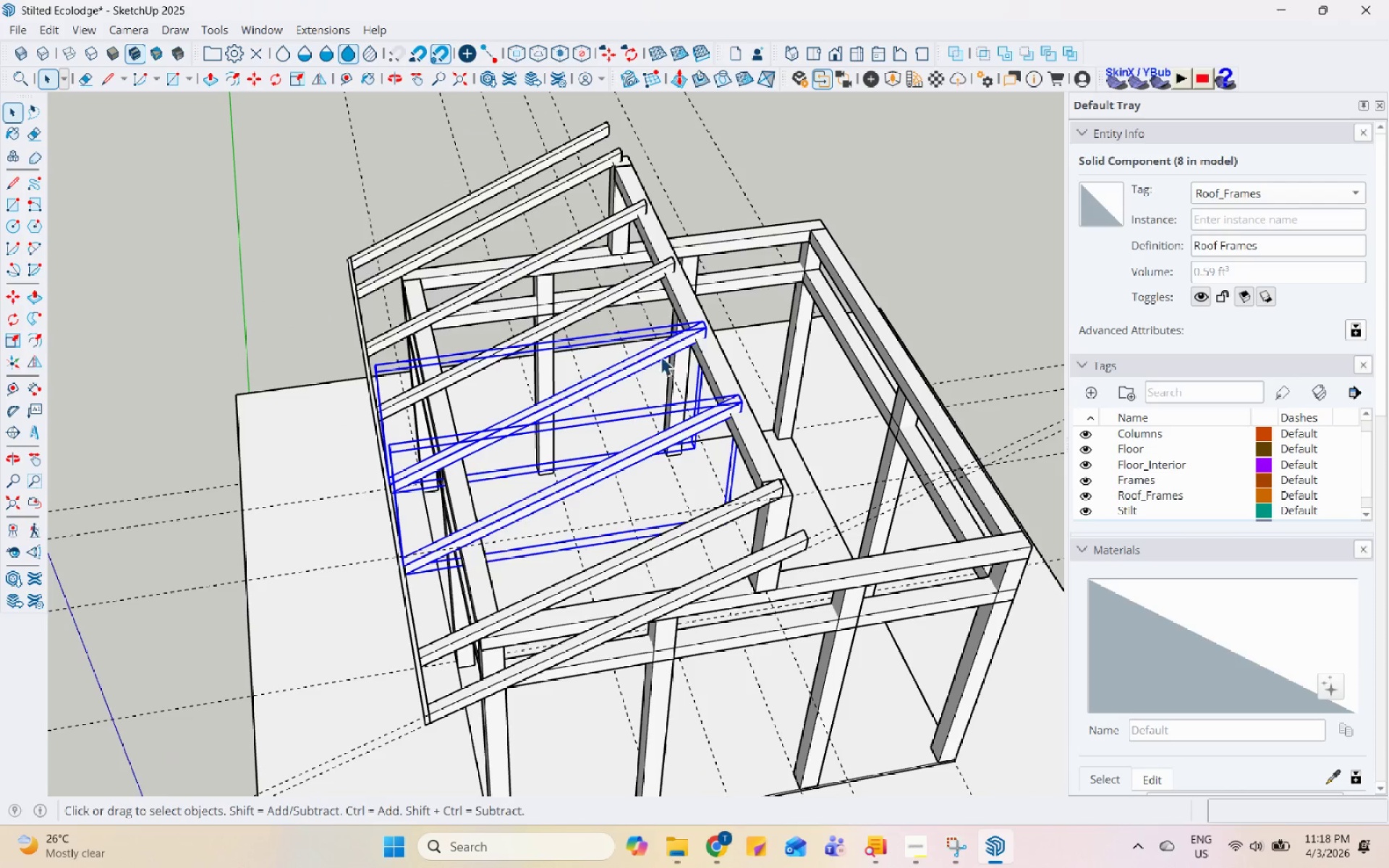 
left_click([626, 289])
 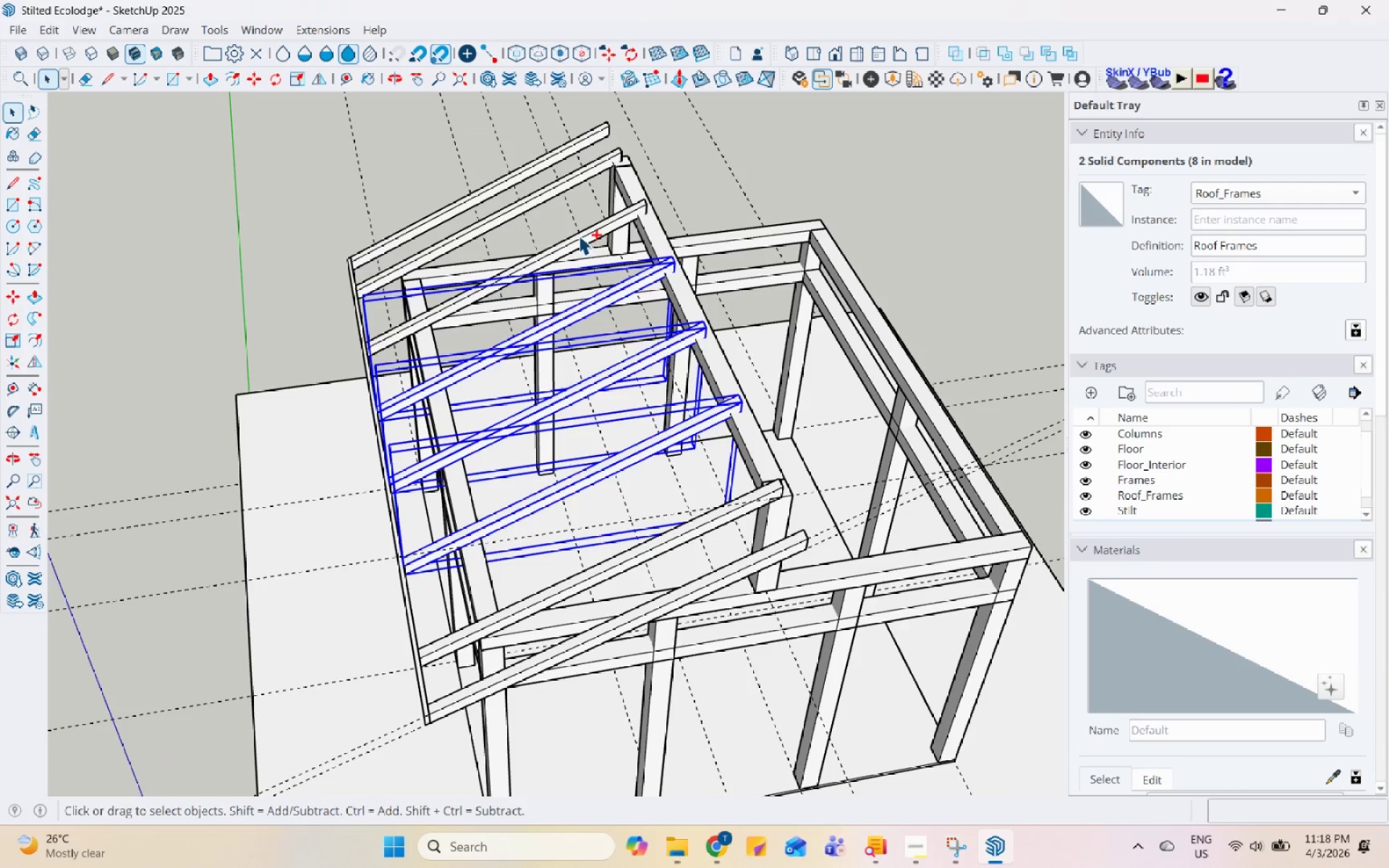 
left_click([579, 235])
 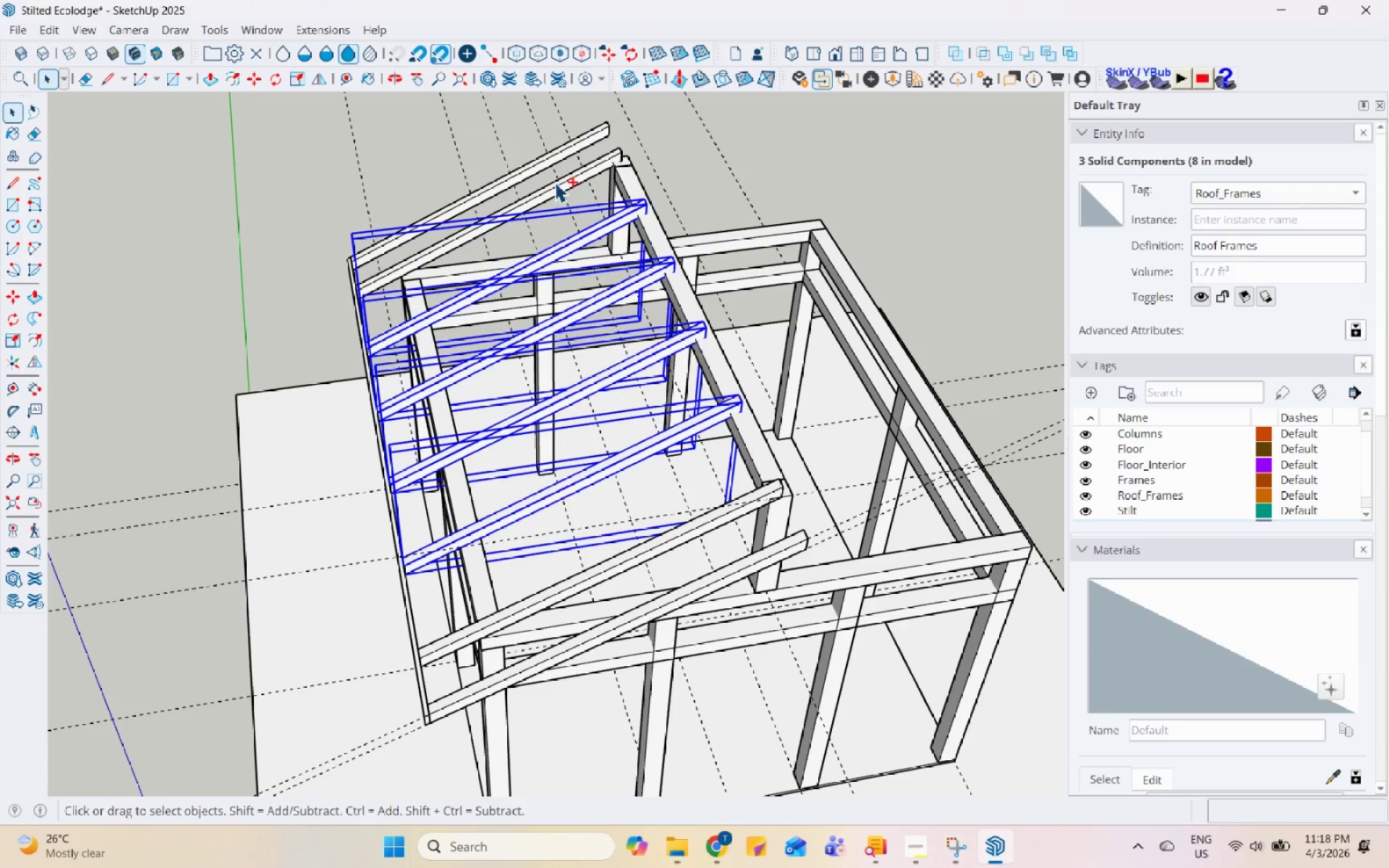 
hold_key(key=ControlLeft, duration=1.5)
left_click([559, 184])
 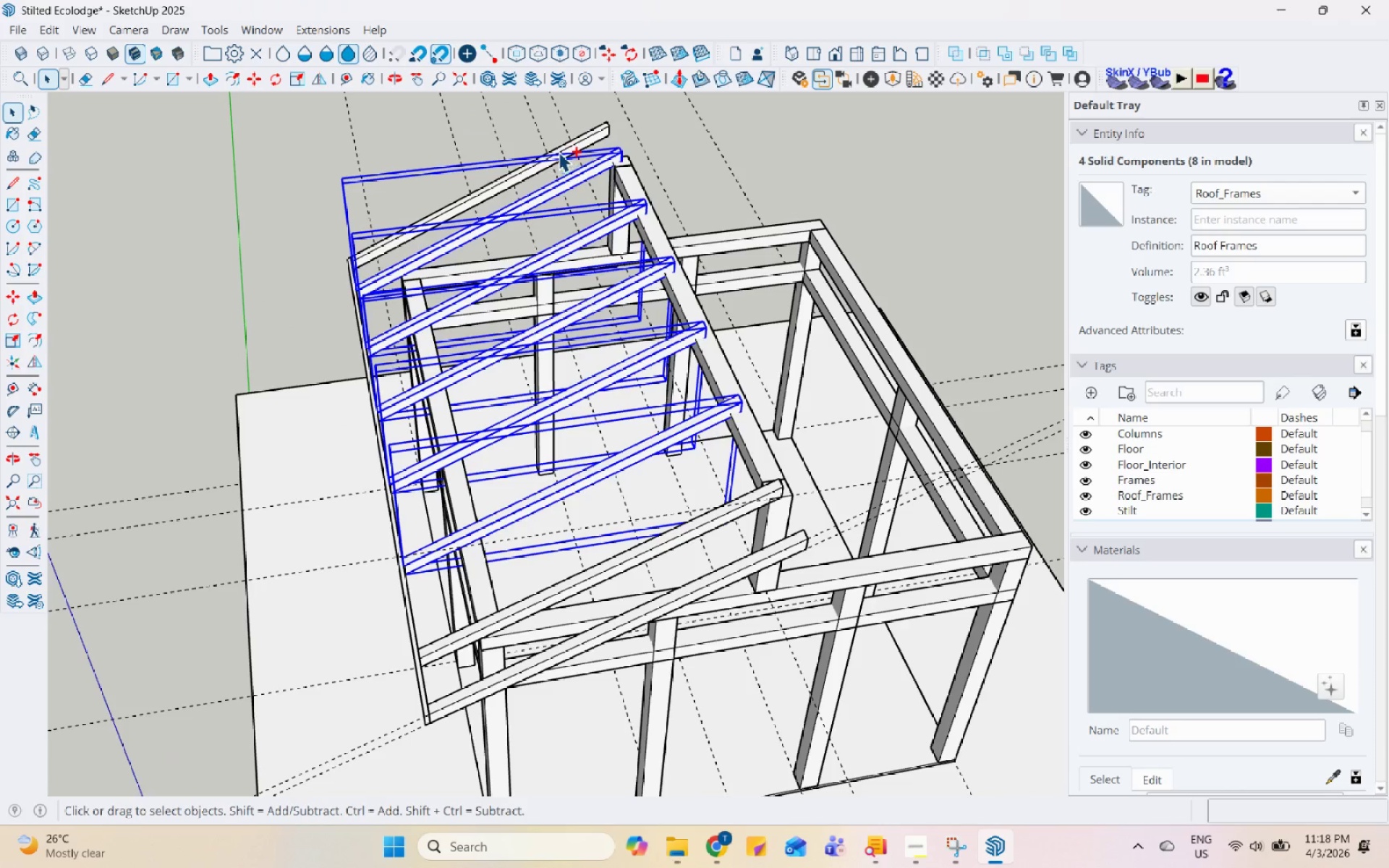 
double_click([558, 151])
 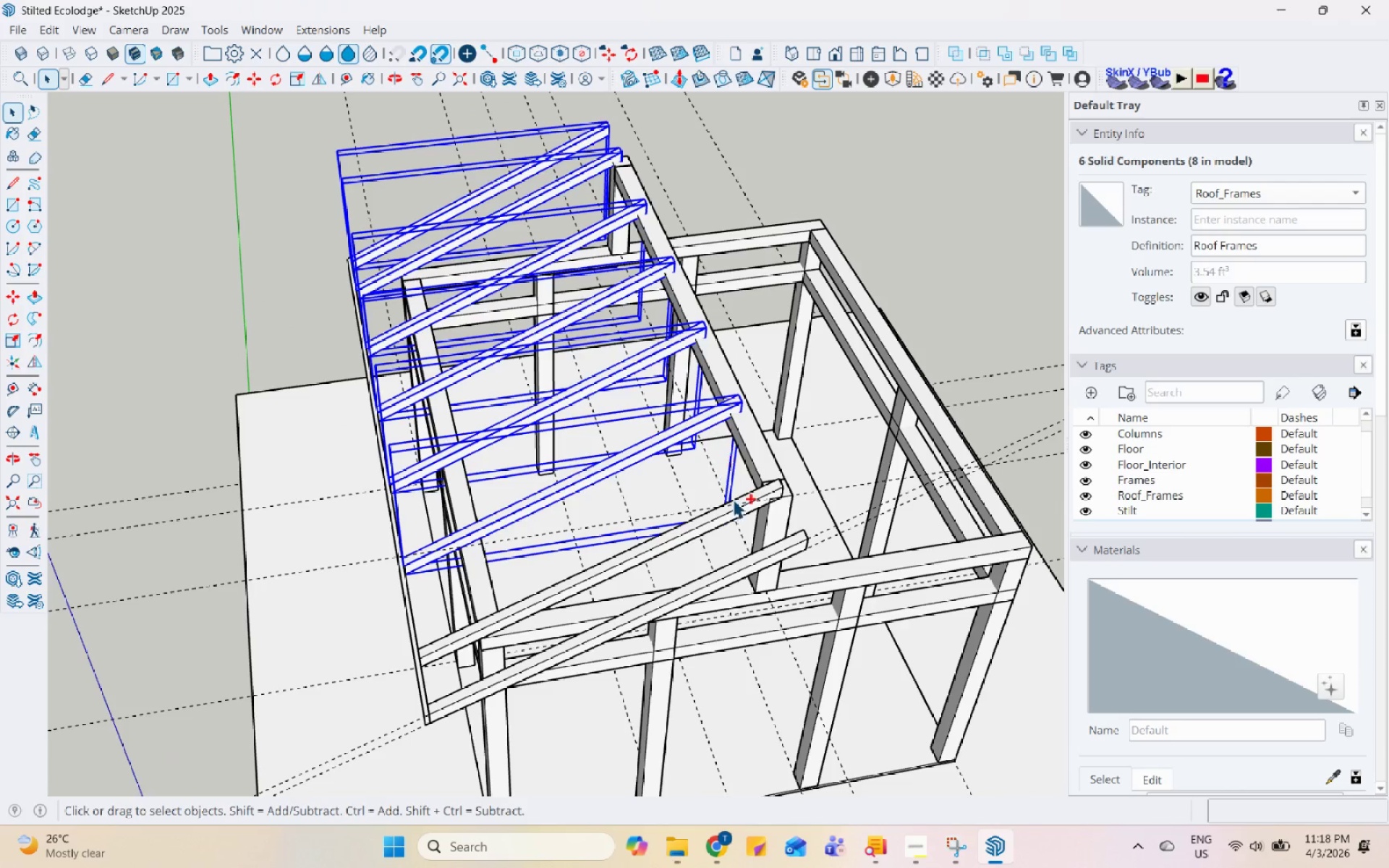 
hold_key(key=ControlLeft, duration=0.94)
left_click([736, 511])
 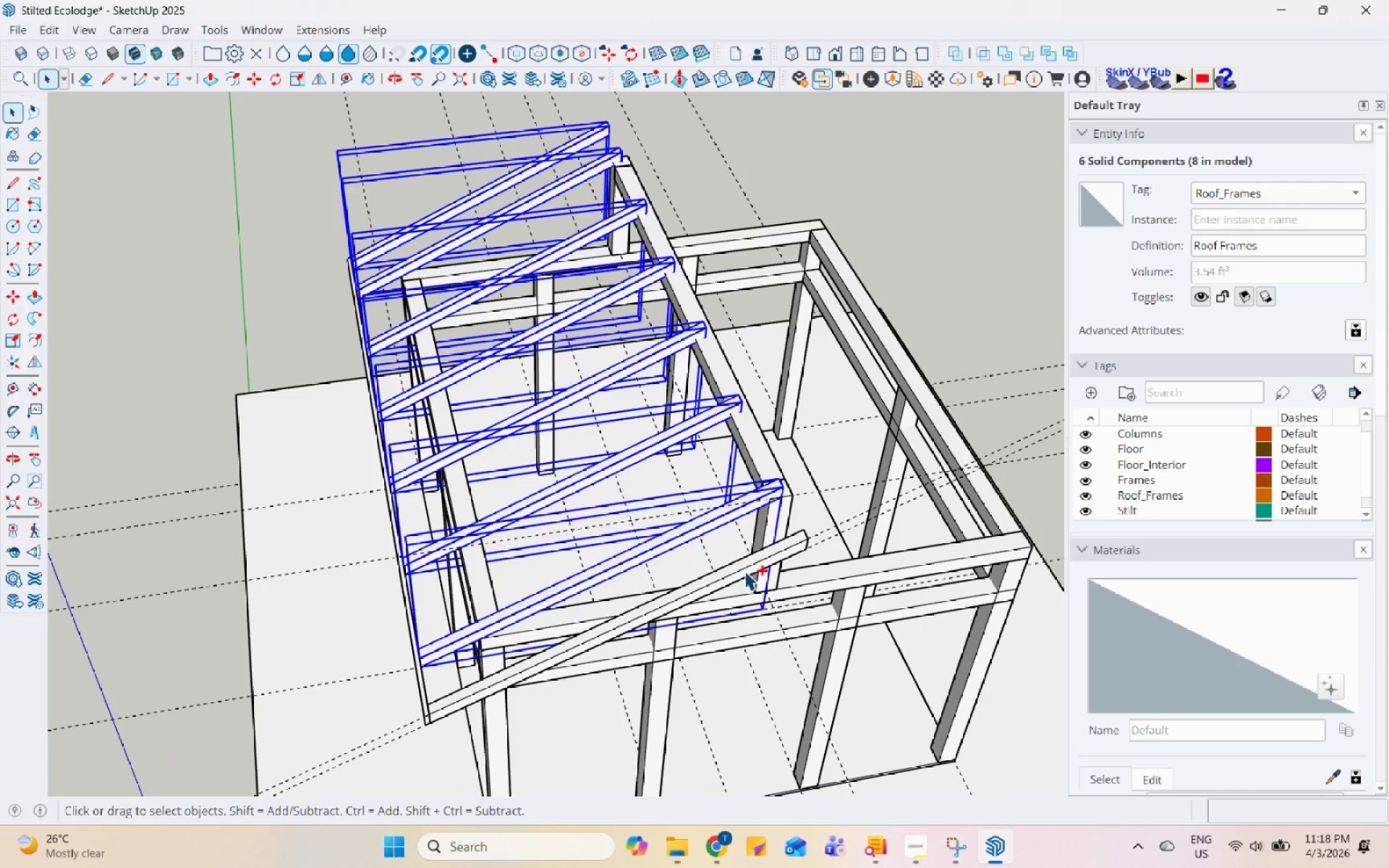 
left_click([746, 572])
 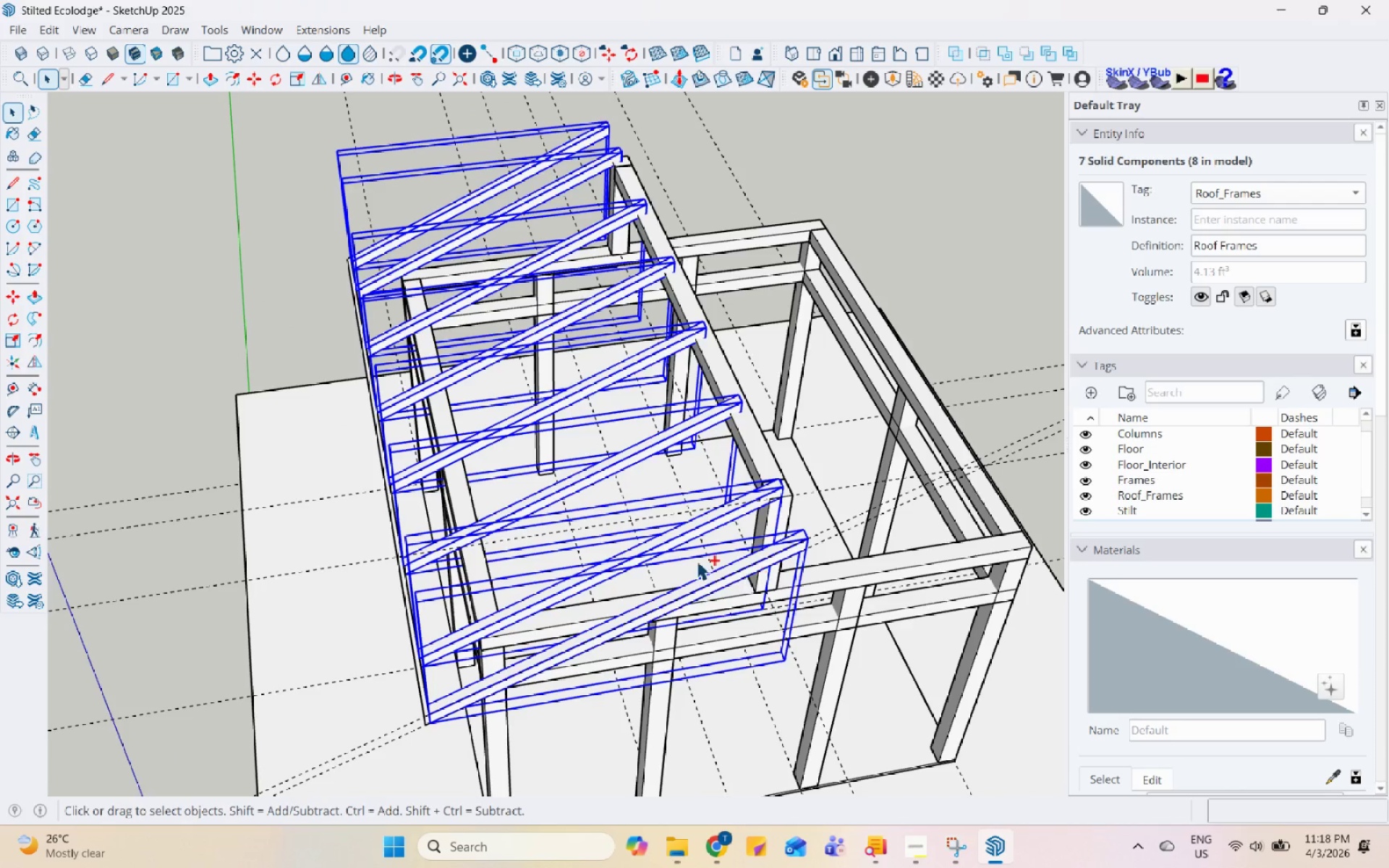 
hold_key(key=ControlLeft, duration=1.02)
 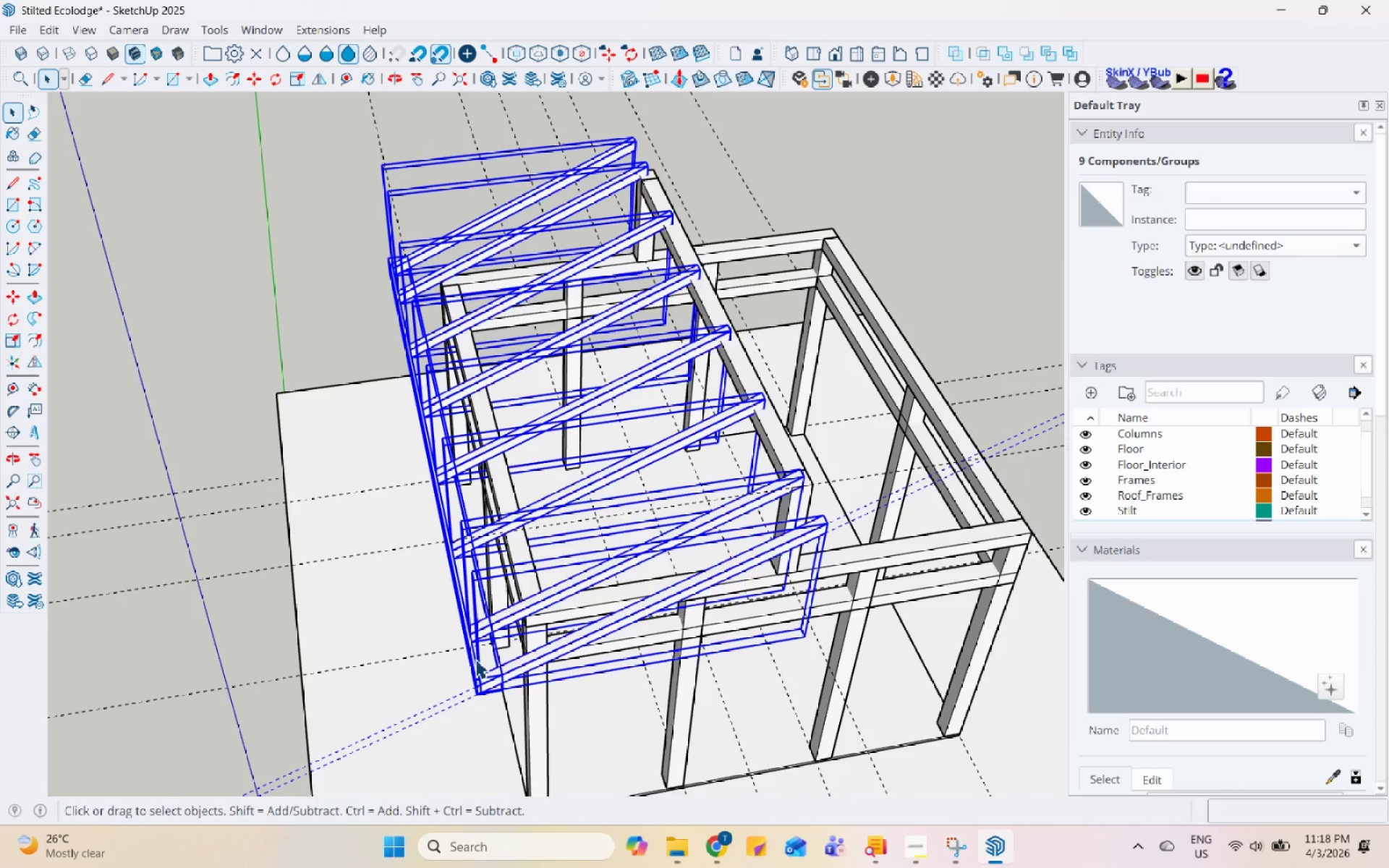 
scroll: coordinate [398, 681], scroll_direction: up, amount: 2.0
 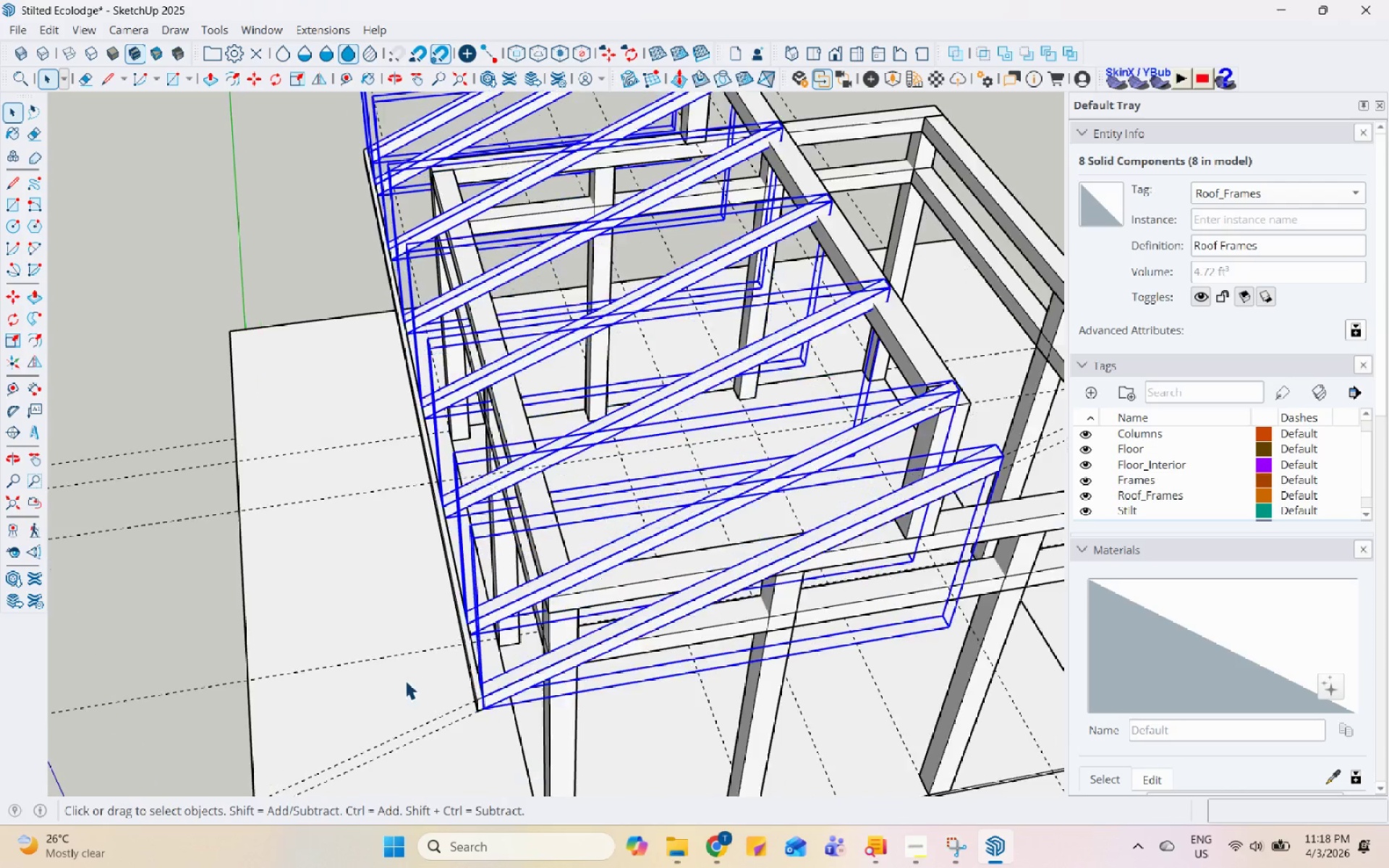 
left_click([476, 656])
 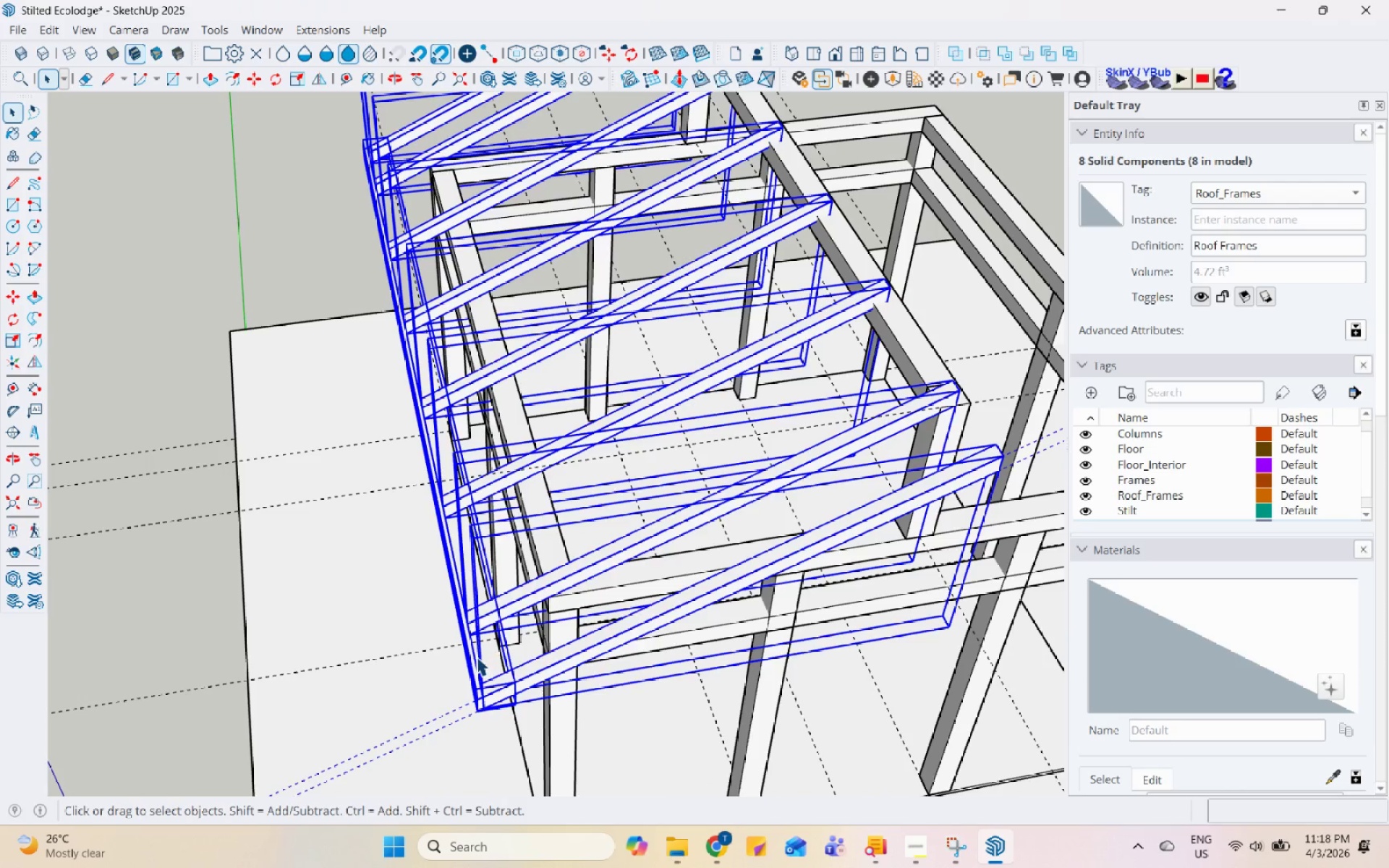 
scroll: coordinate [475, 659], scroll_direction: down, amount: 4.0
 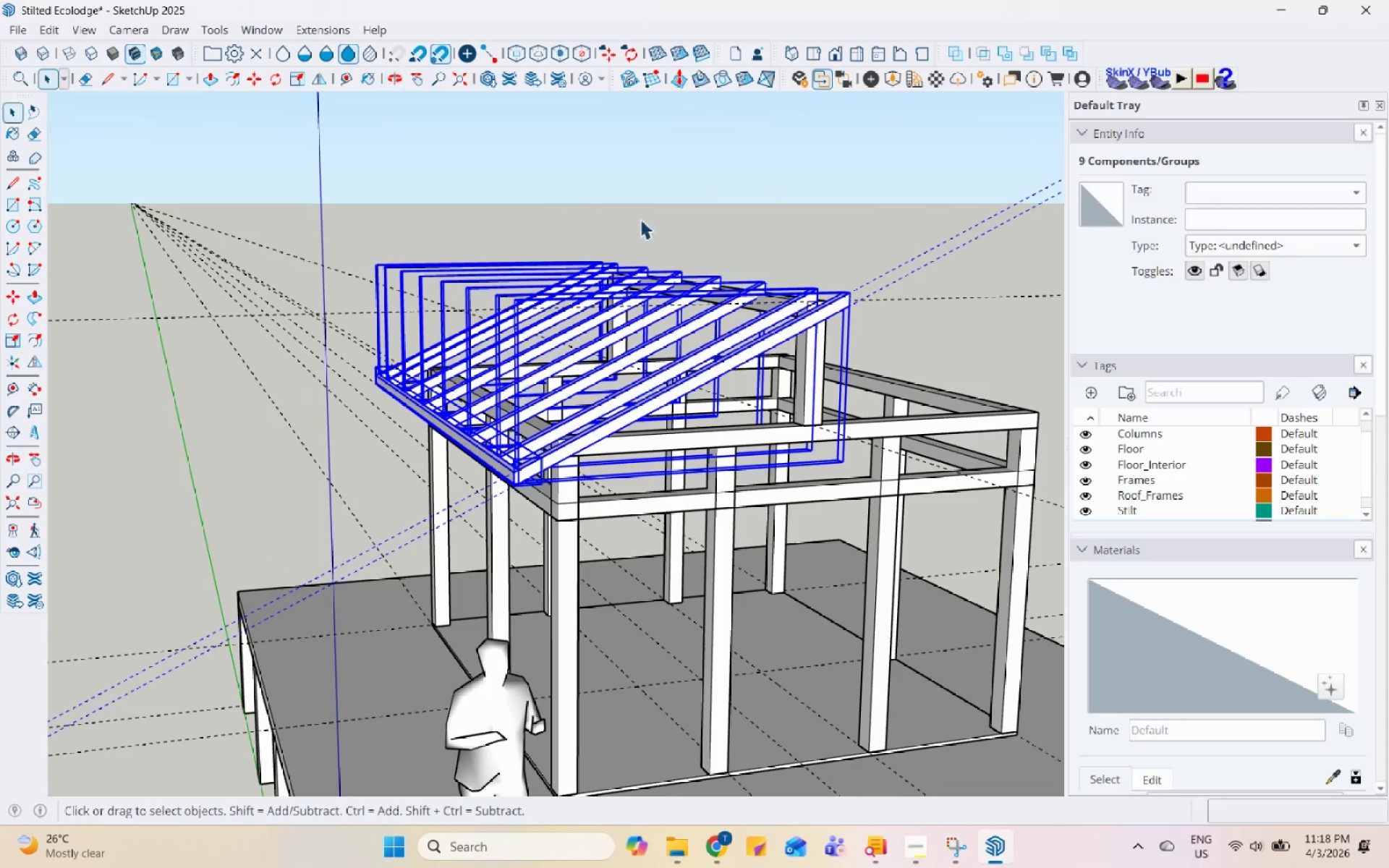 
left_click([802, 172])
 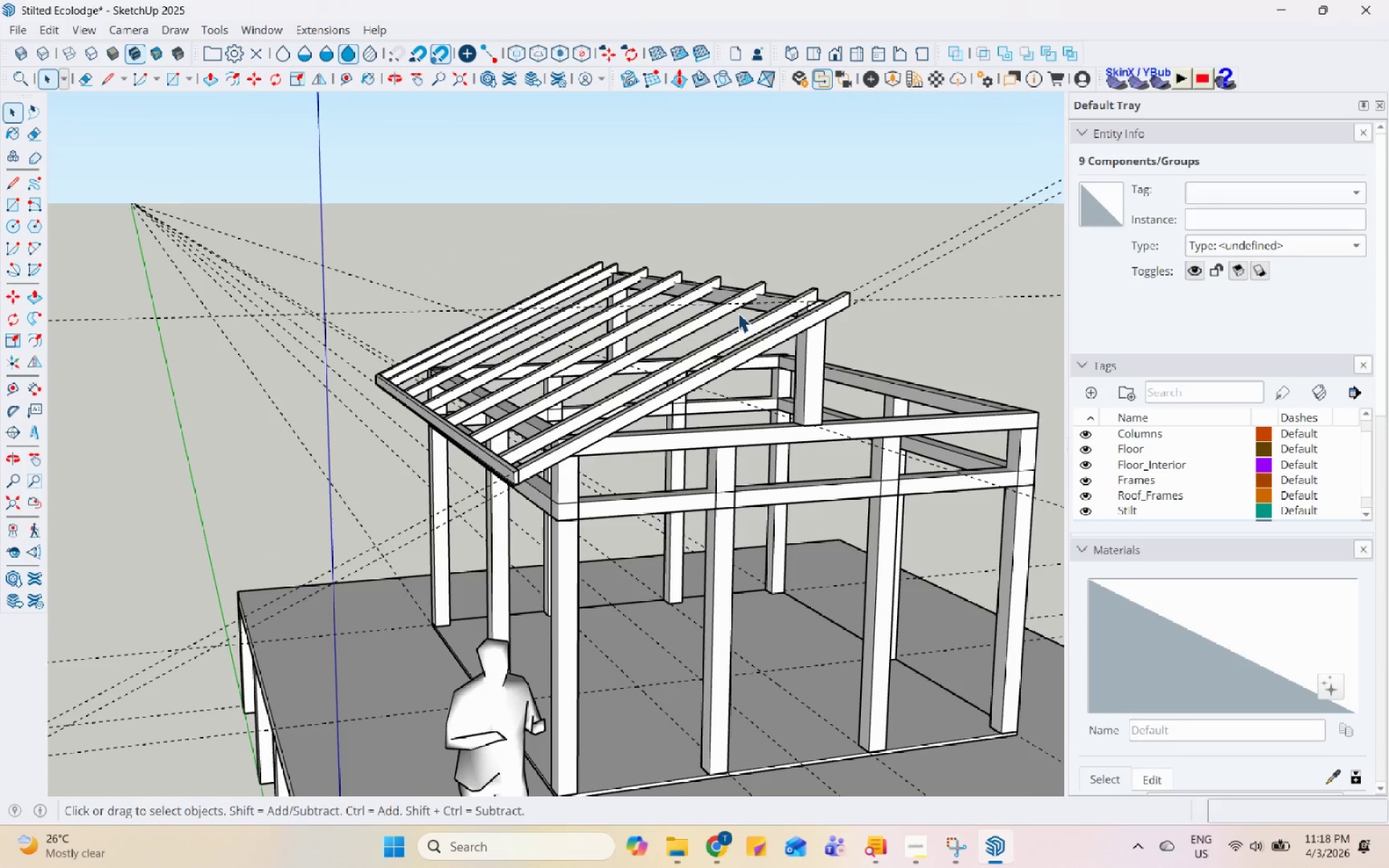 
scroll: coordinate [740, 307], scroll_direction: up, amount: 4.0
 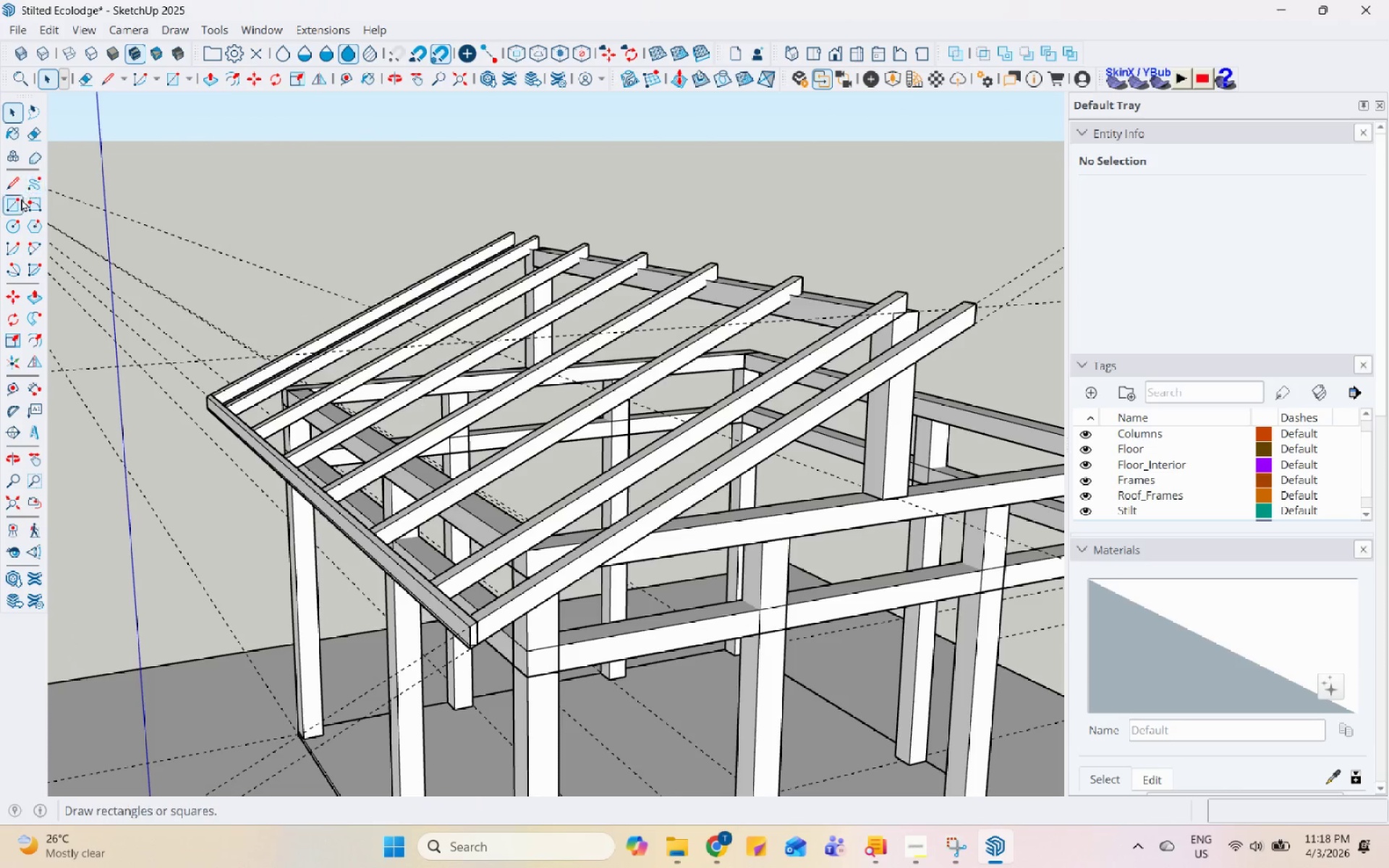 
scroll: coordinate [403, 524], scroll_direction: down, amount: 7.0
 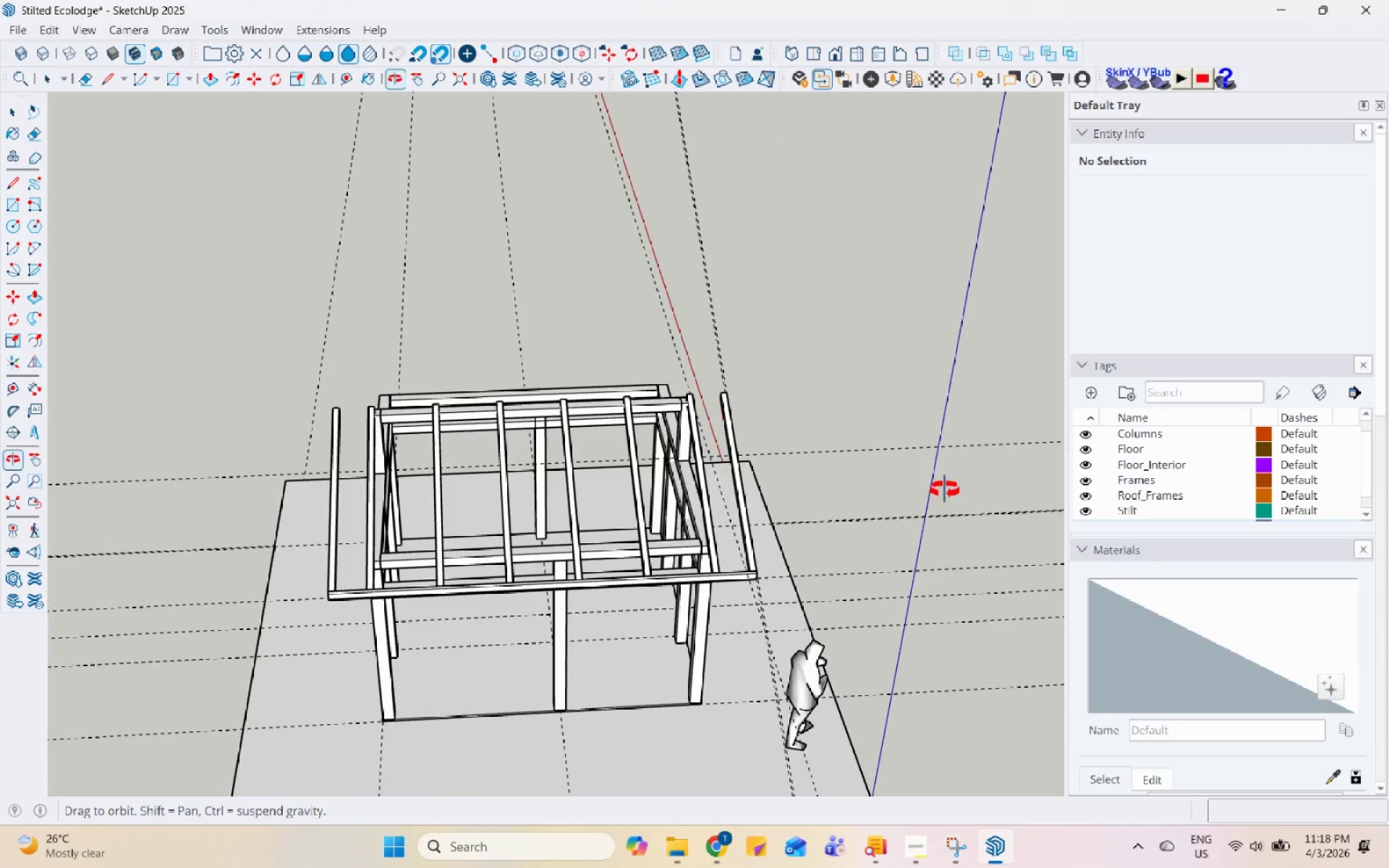 
scroll: coordinate [339, 433], scroll_direction: up, amount: 6.0
 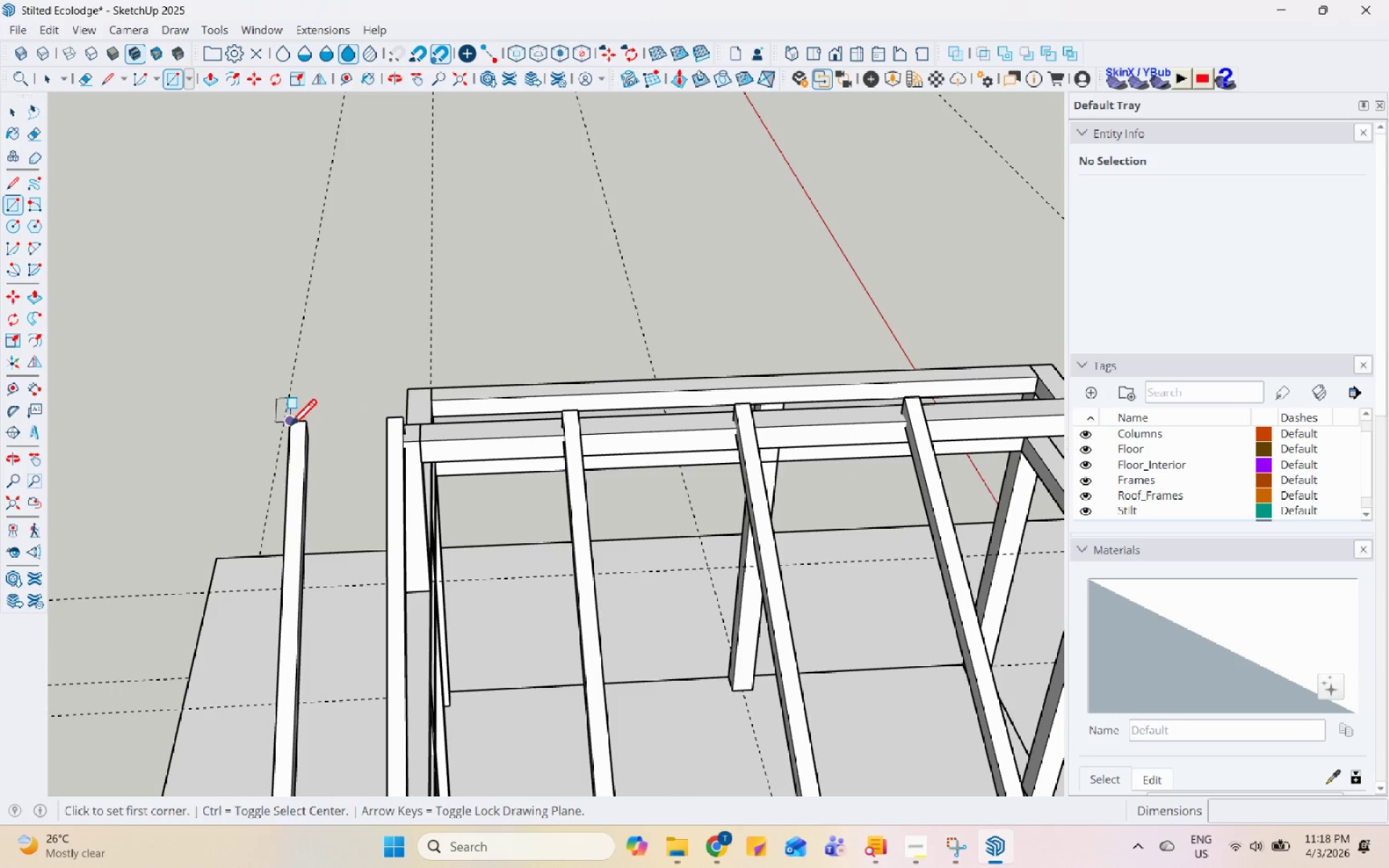 
left_click([287, 427])
 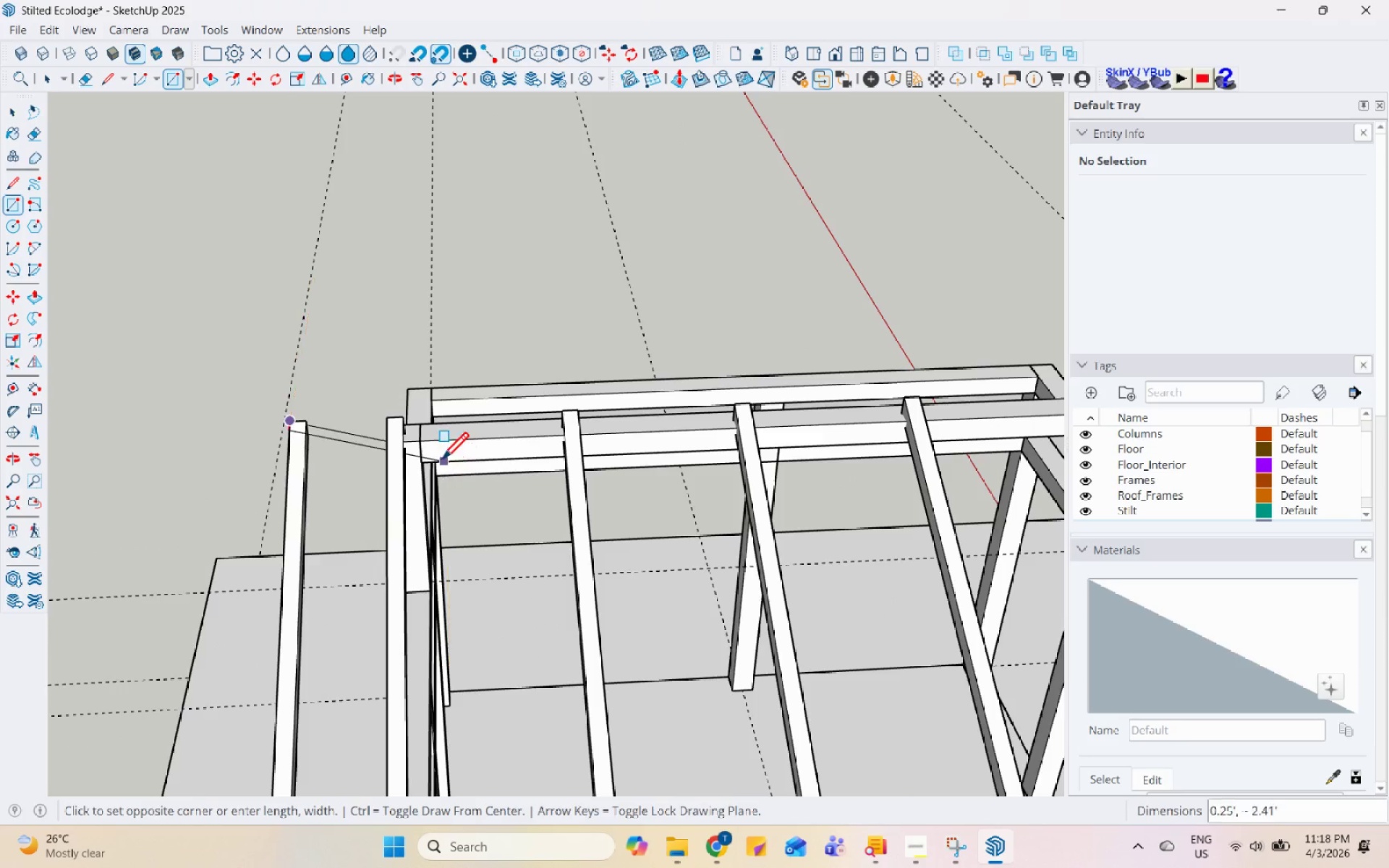 
scroll: coordinate [293, 315], scroll_direction: down, amount: 5.0
 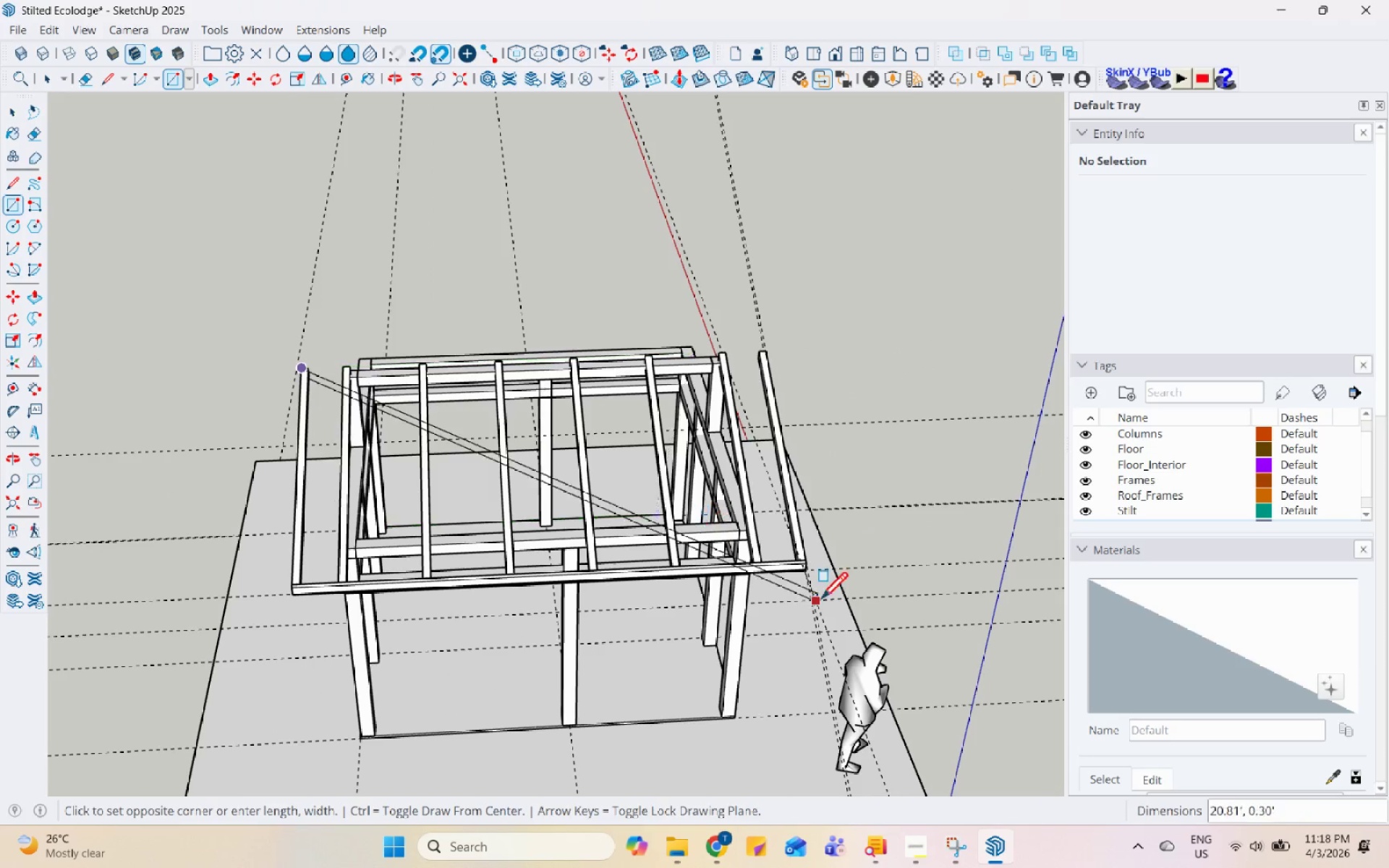 
scroll: coordinate [246, 422], scroll_direction: up, amount: 21.0
 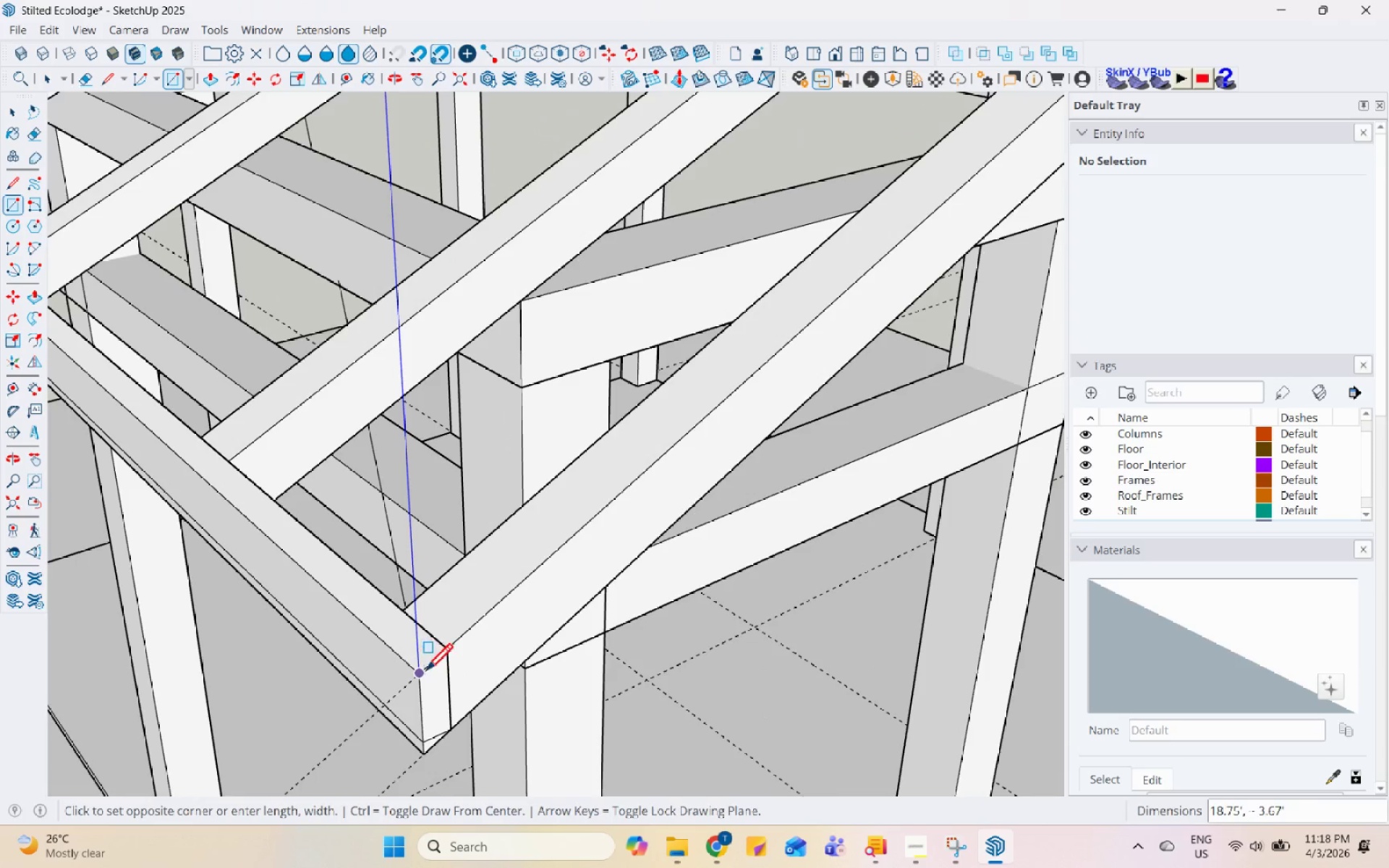 
key(Space)
 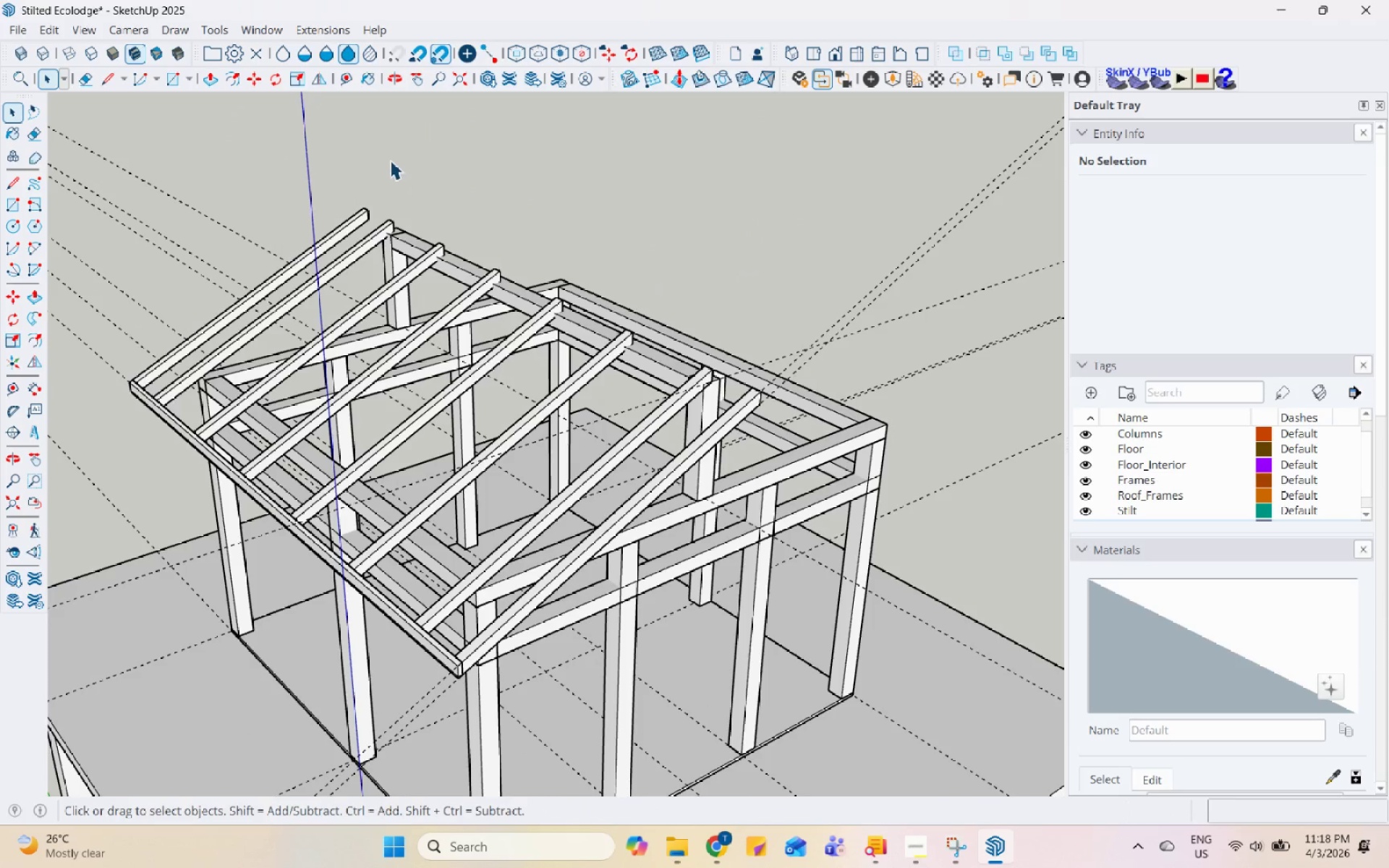 
scroll: coordinate [480, 660], scroll_direction: down, amount: 20.0
 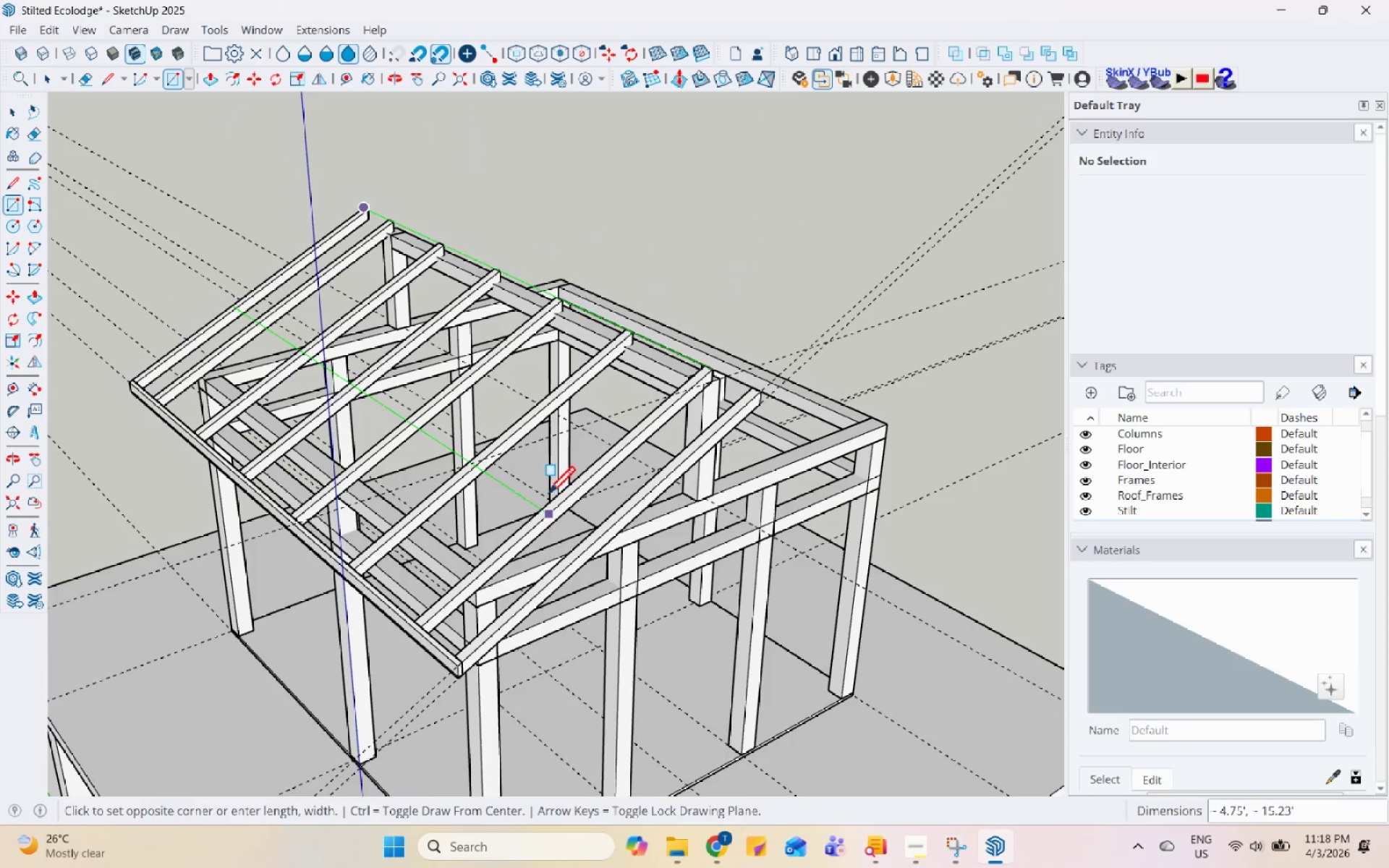 
scroll: coordinate [390, 160], scroll_direction: up, amount: 2.0
 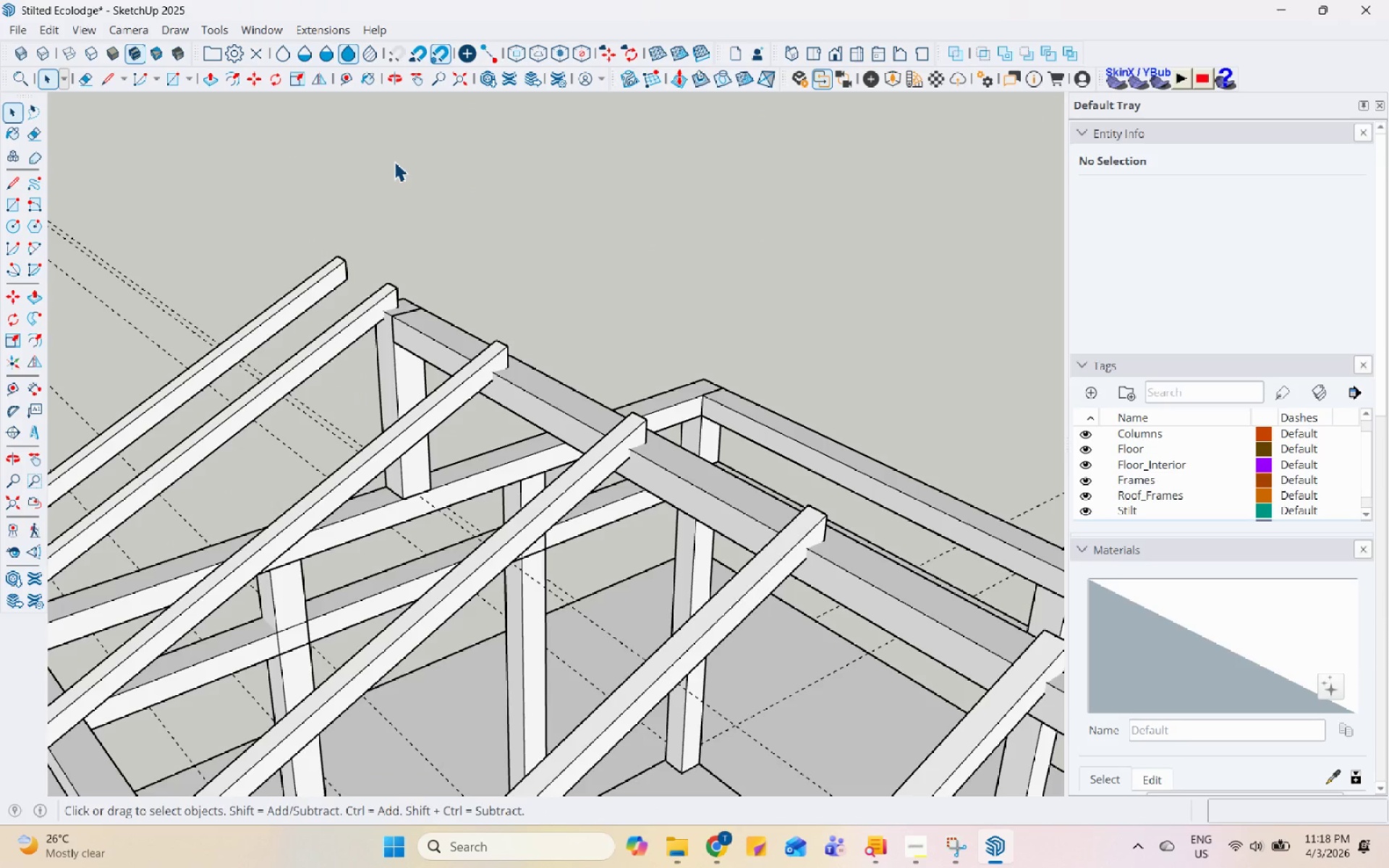 
key(L)
 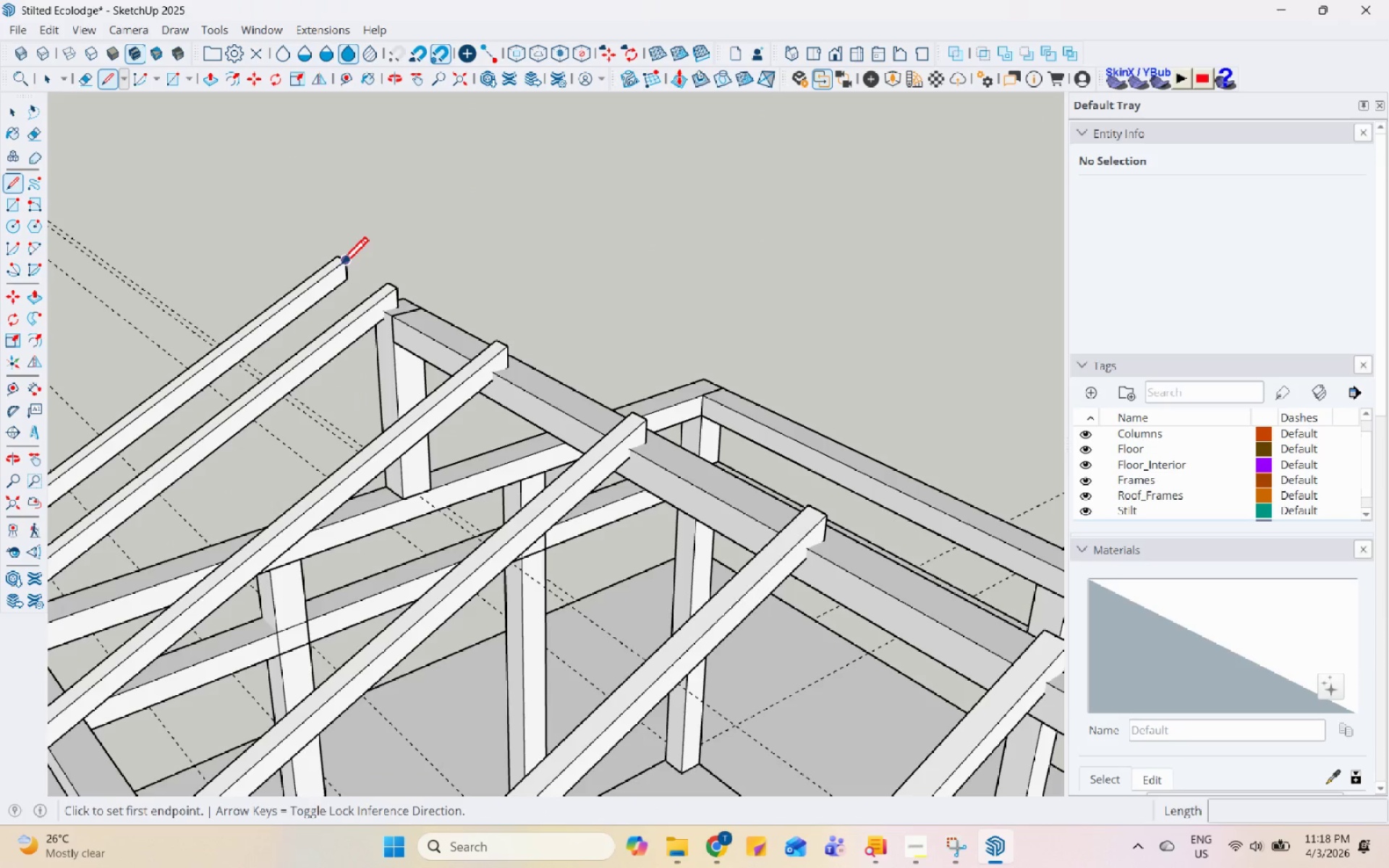 
left_click([340, 265])
 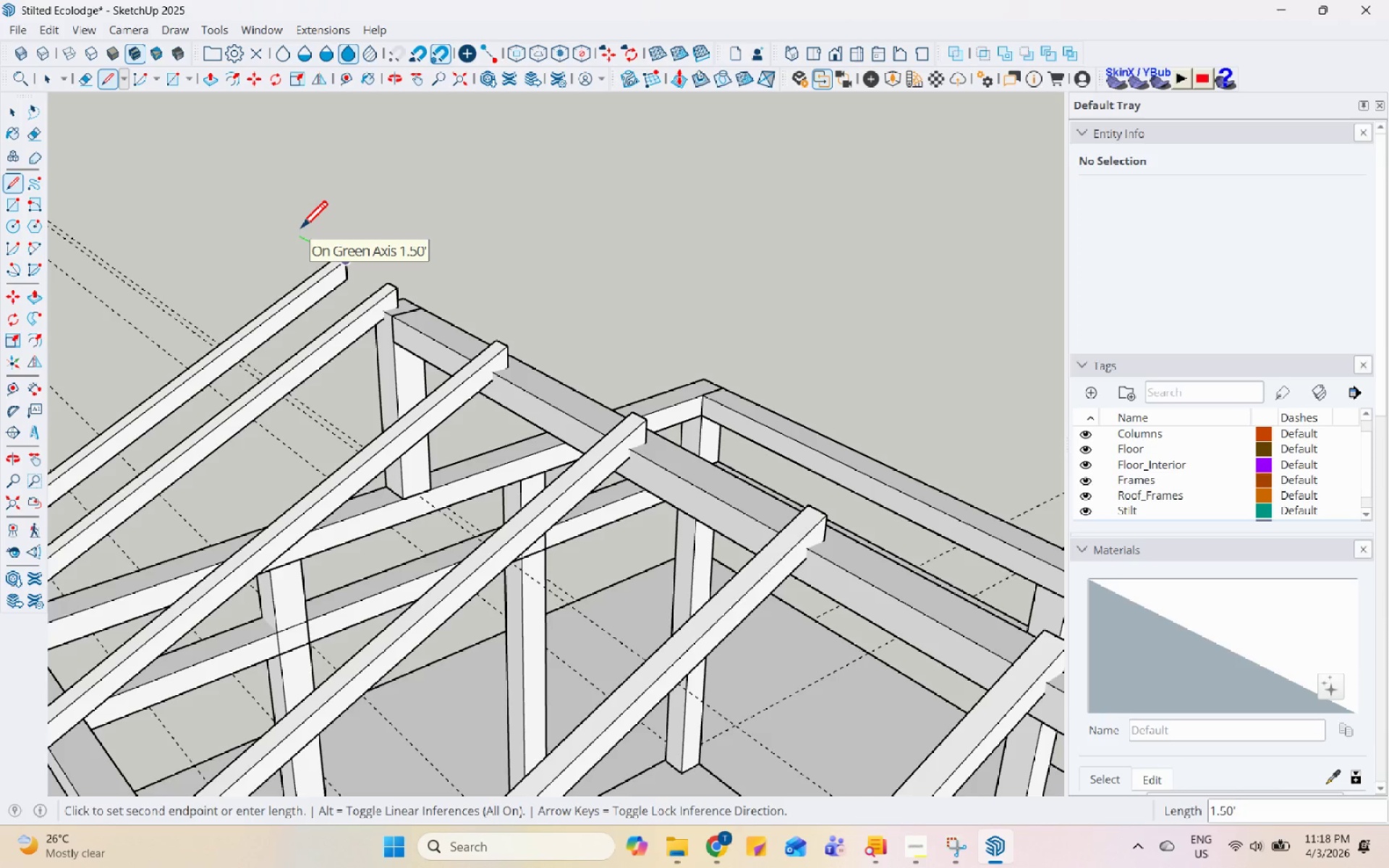 
wait(6.89)
 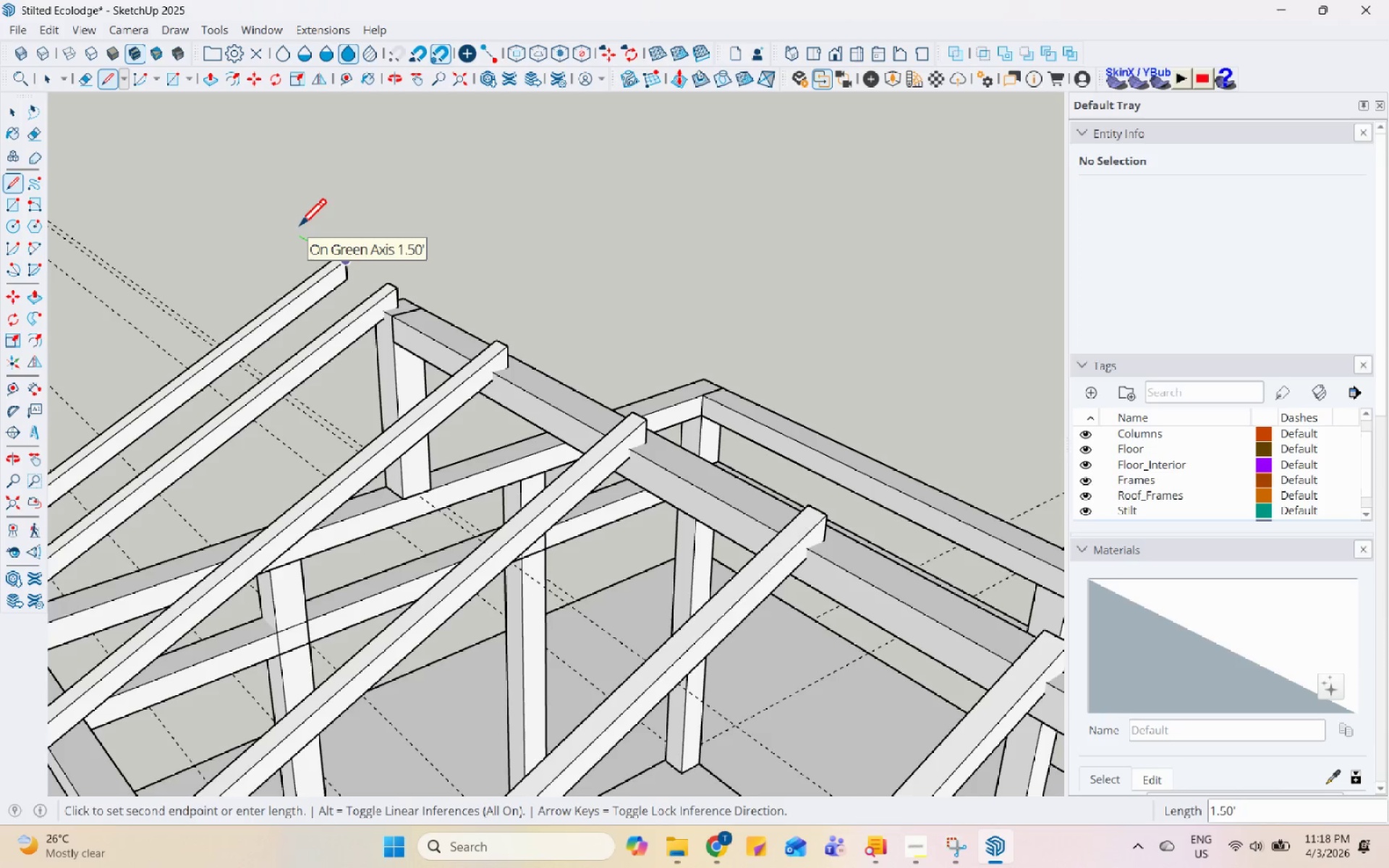 
left_click([322, 243])
 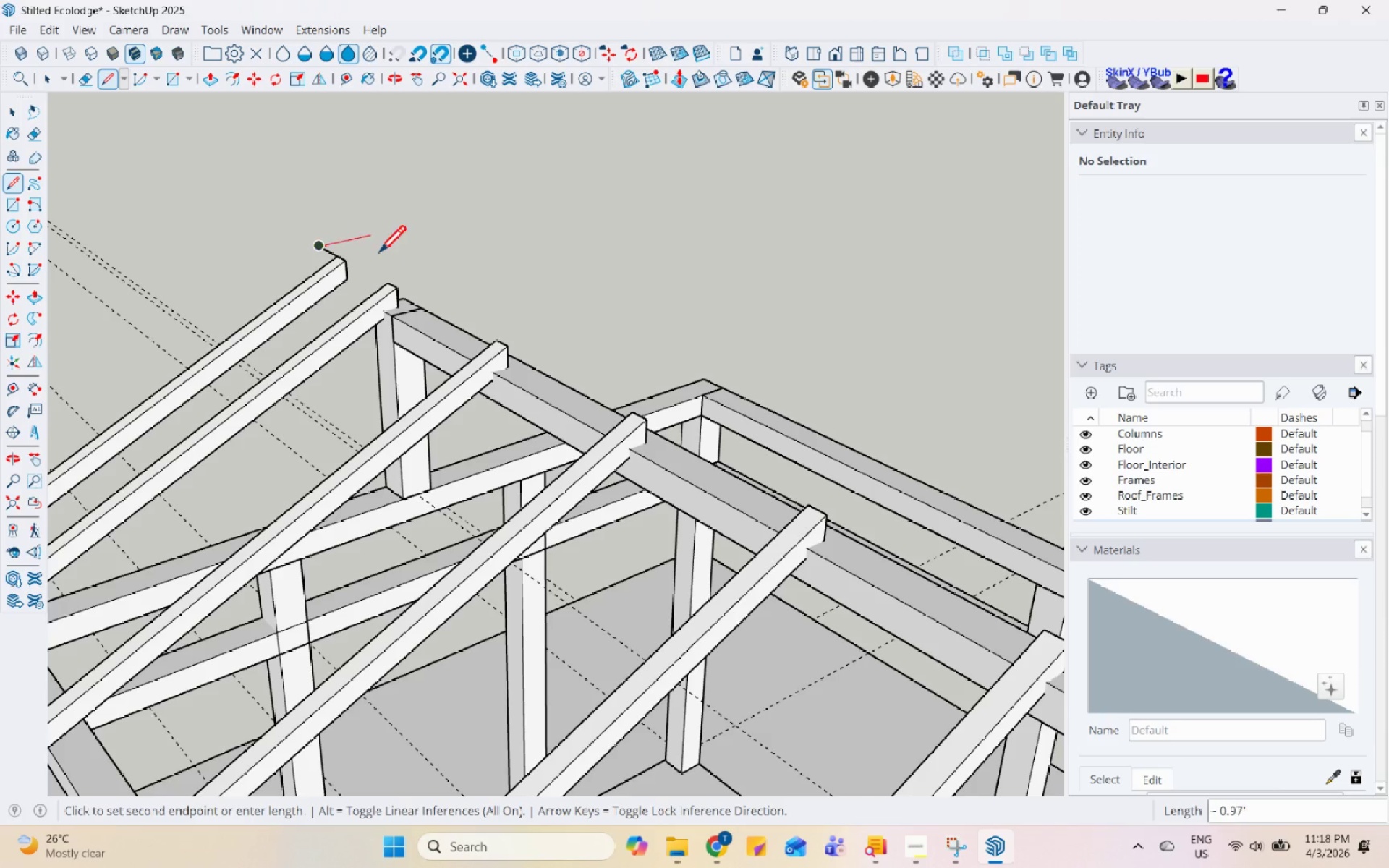 
key(Escape)
 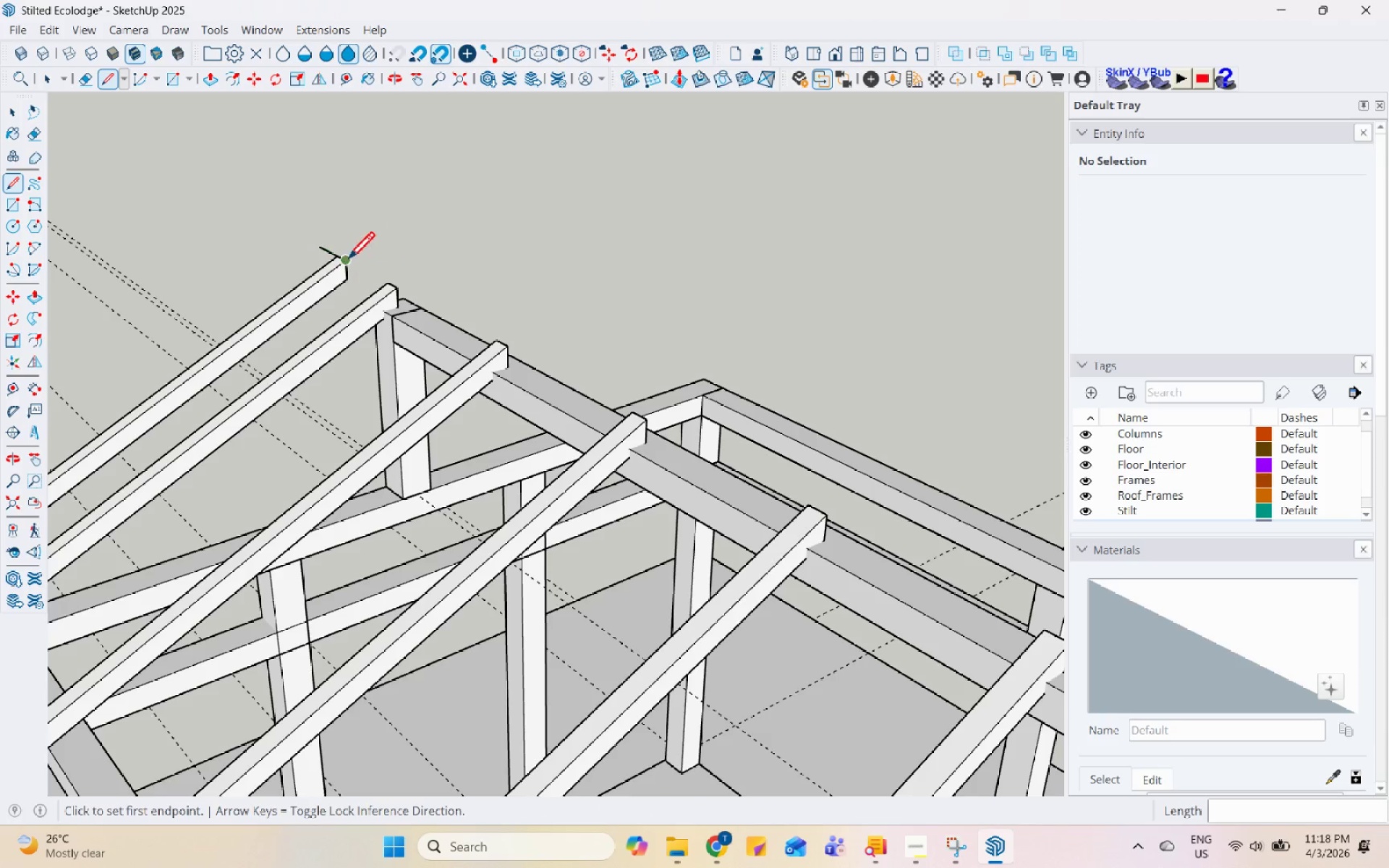 
left_click_drag(start_coordinate=[346, 262], to_coordinate=[349, 265])
 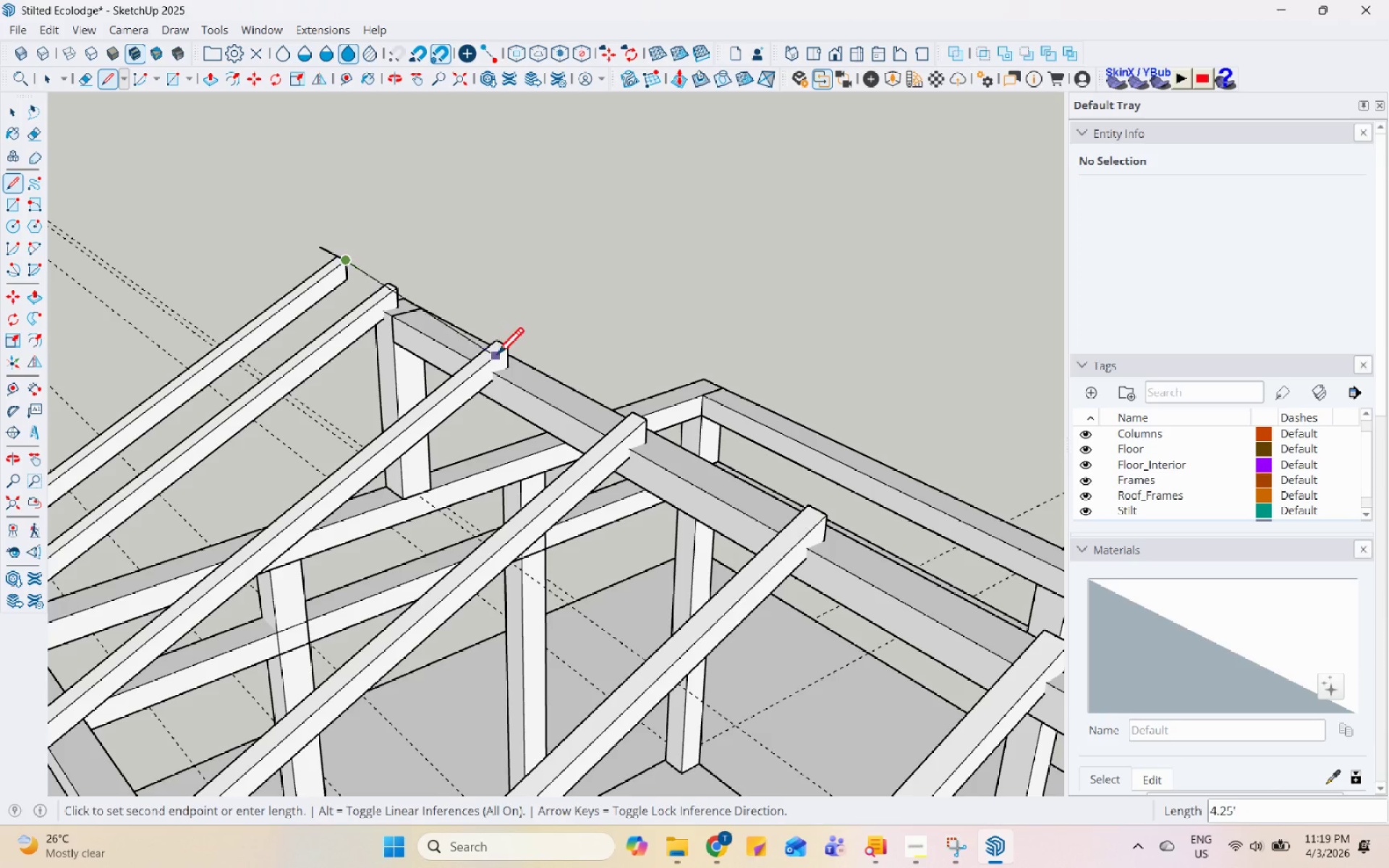 
scroll: coordinate [443, 281], scroll_direction: down, amount: 5.0
 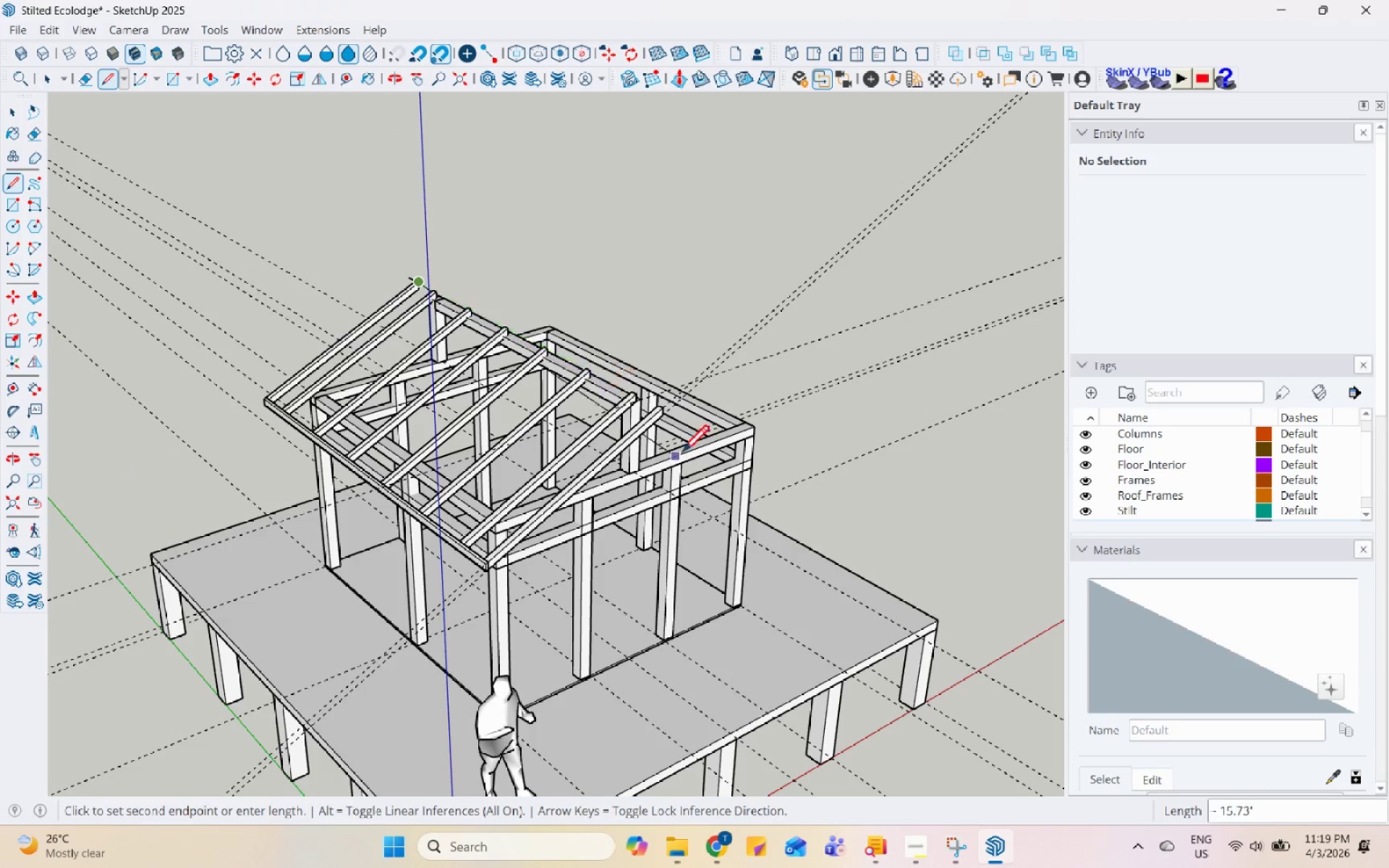 
scroll: coordinate [659, 407], scroll_direction: up, amount: 6.0
 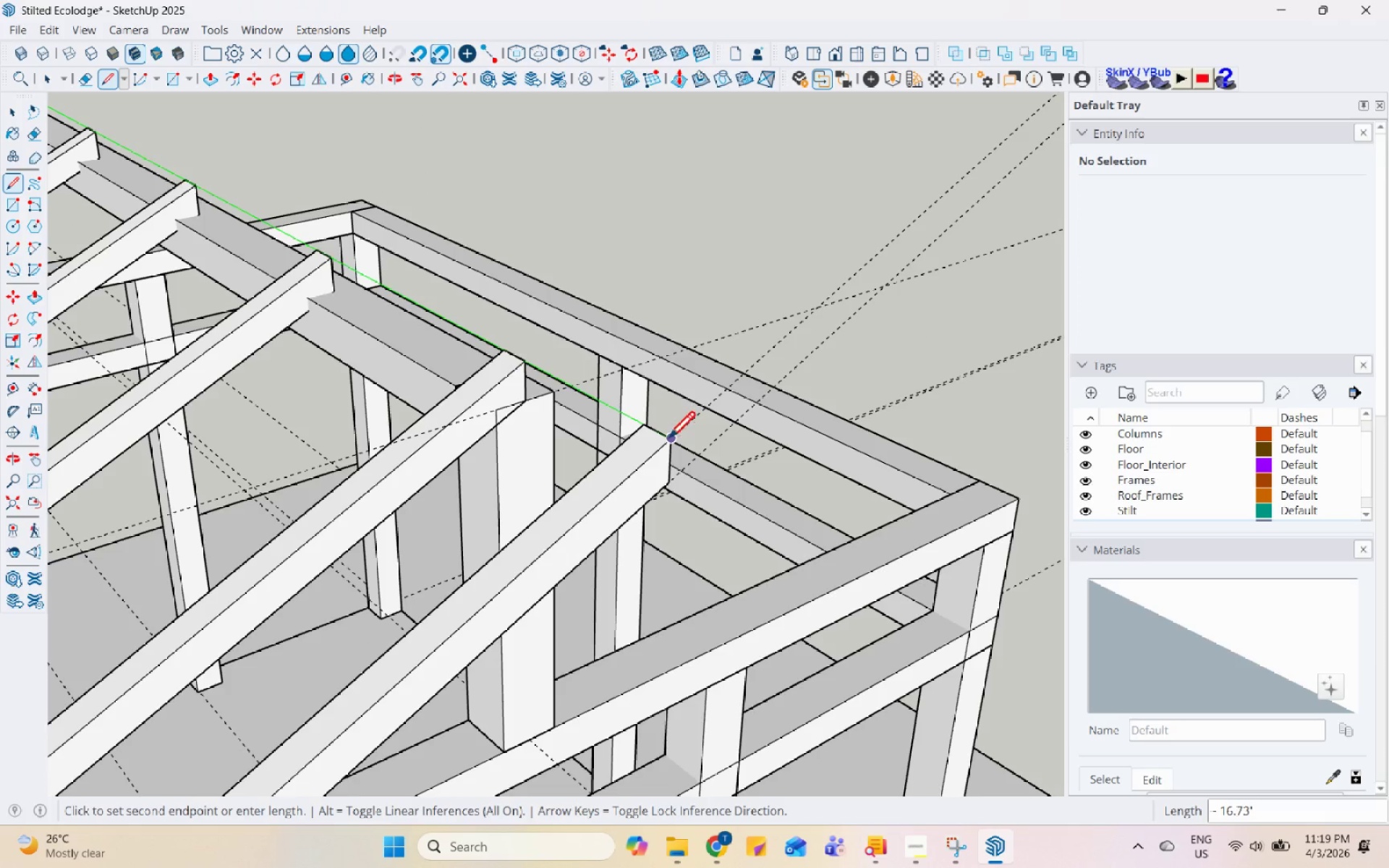 
left_click([671, 441])
 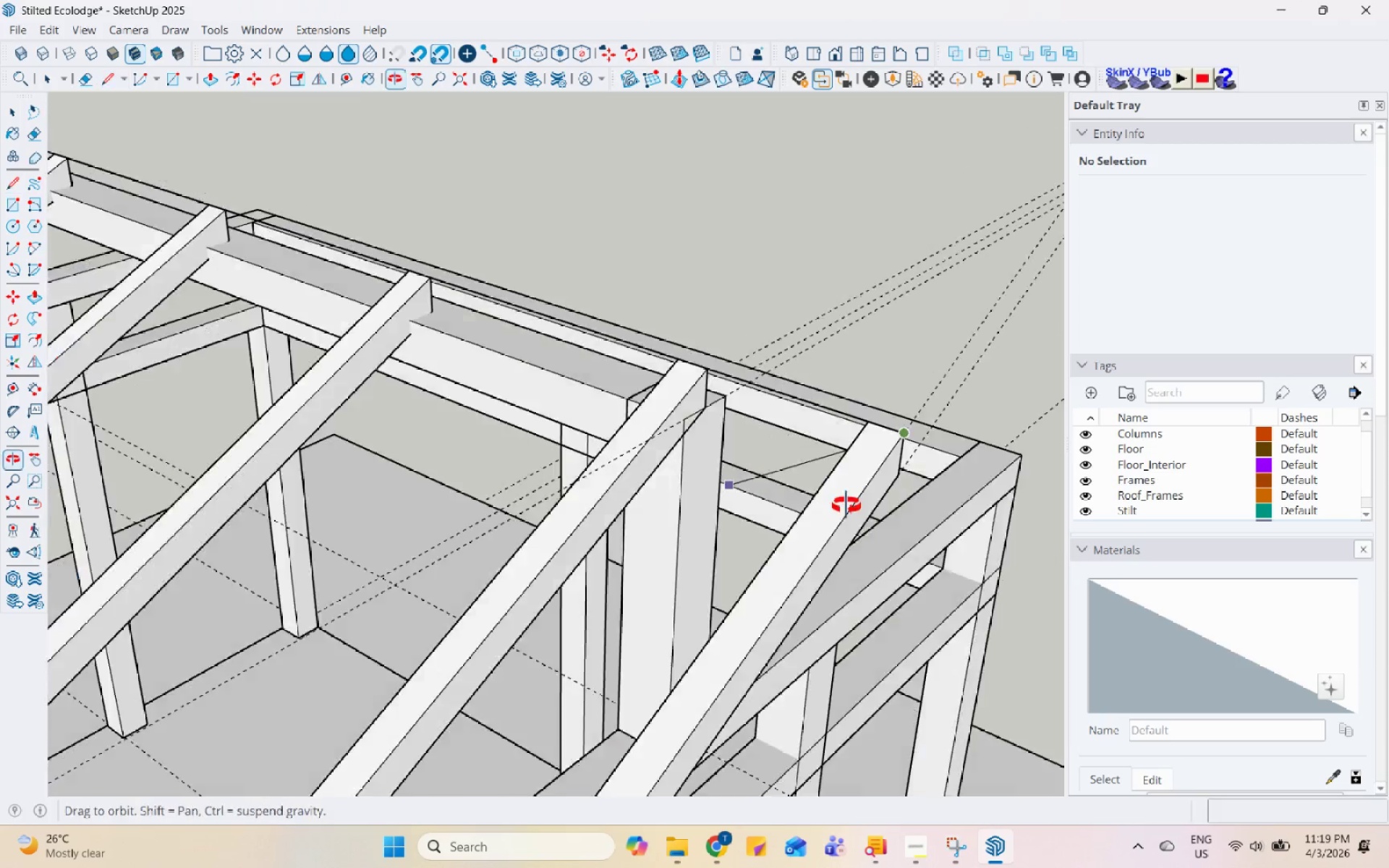 
scroll: coordinate [527, 414], scroll_direction: down, amount: 5.0
 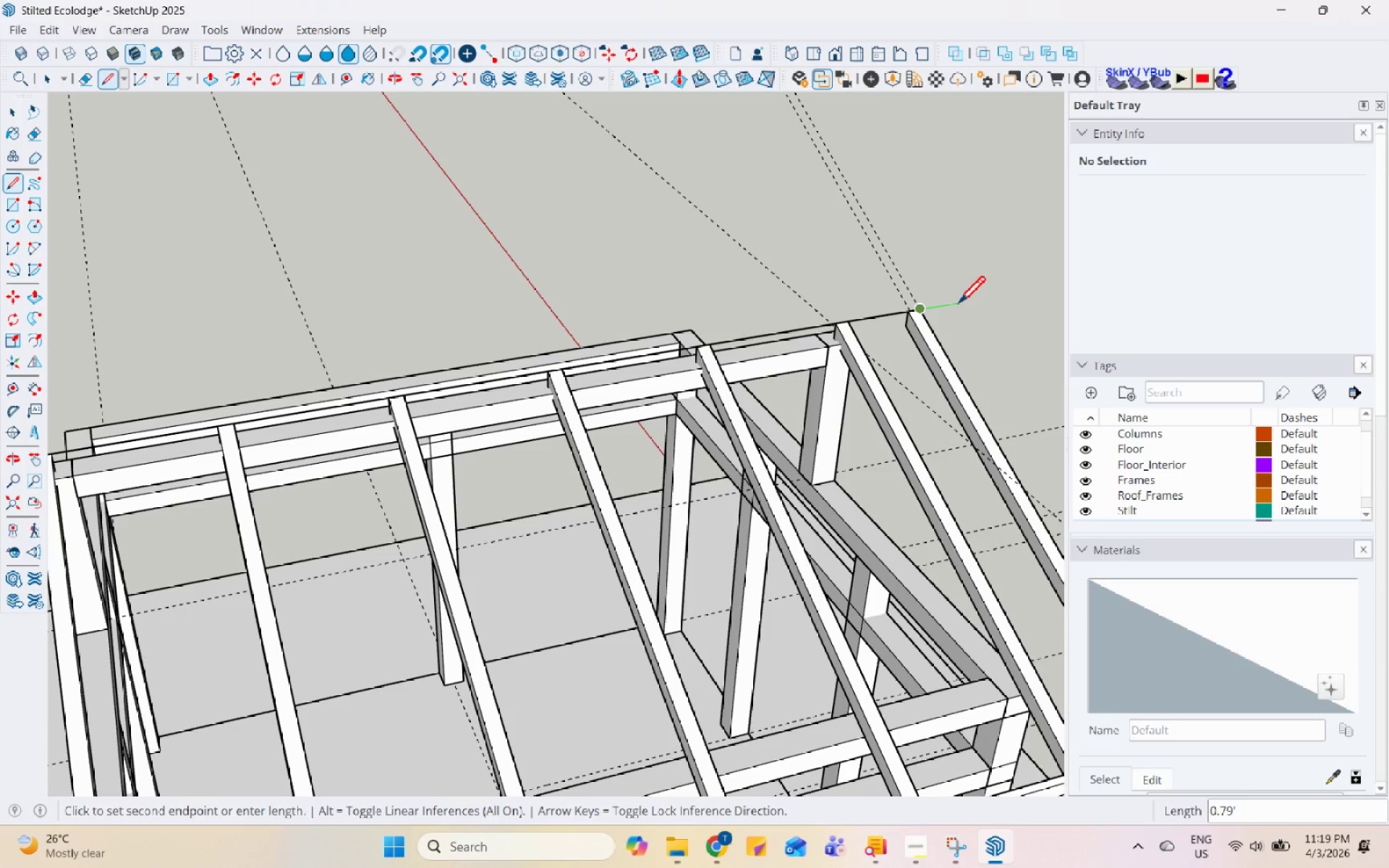 
left_click([958, 305])
 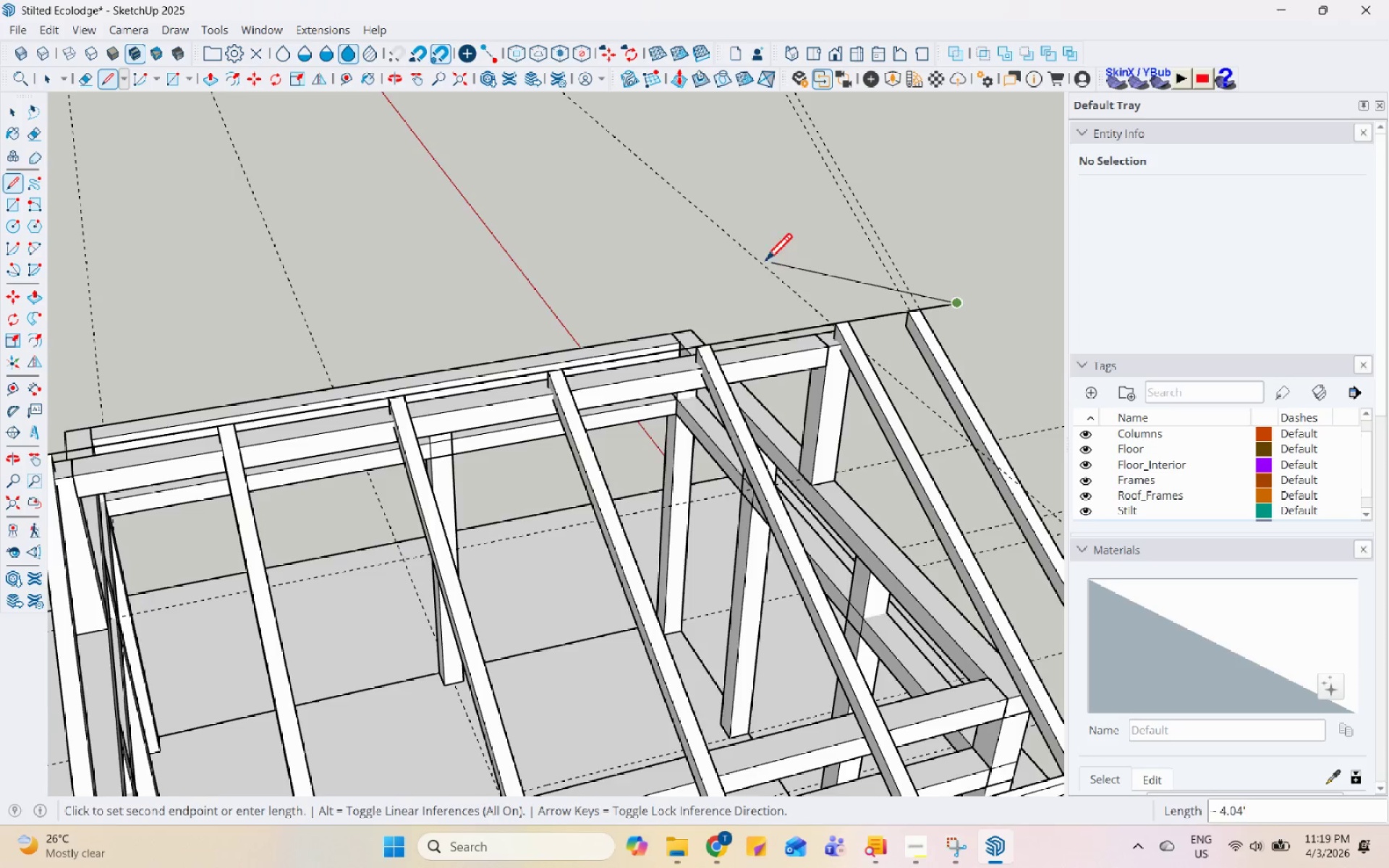 
scroll: coordinate [734, 265], scroll_direction: down, amount: 2.0
 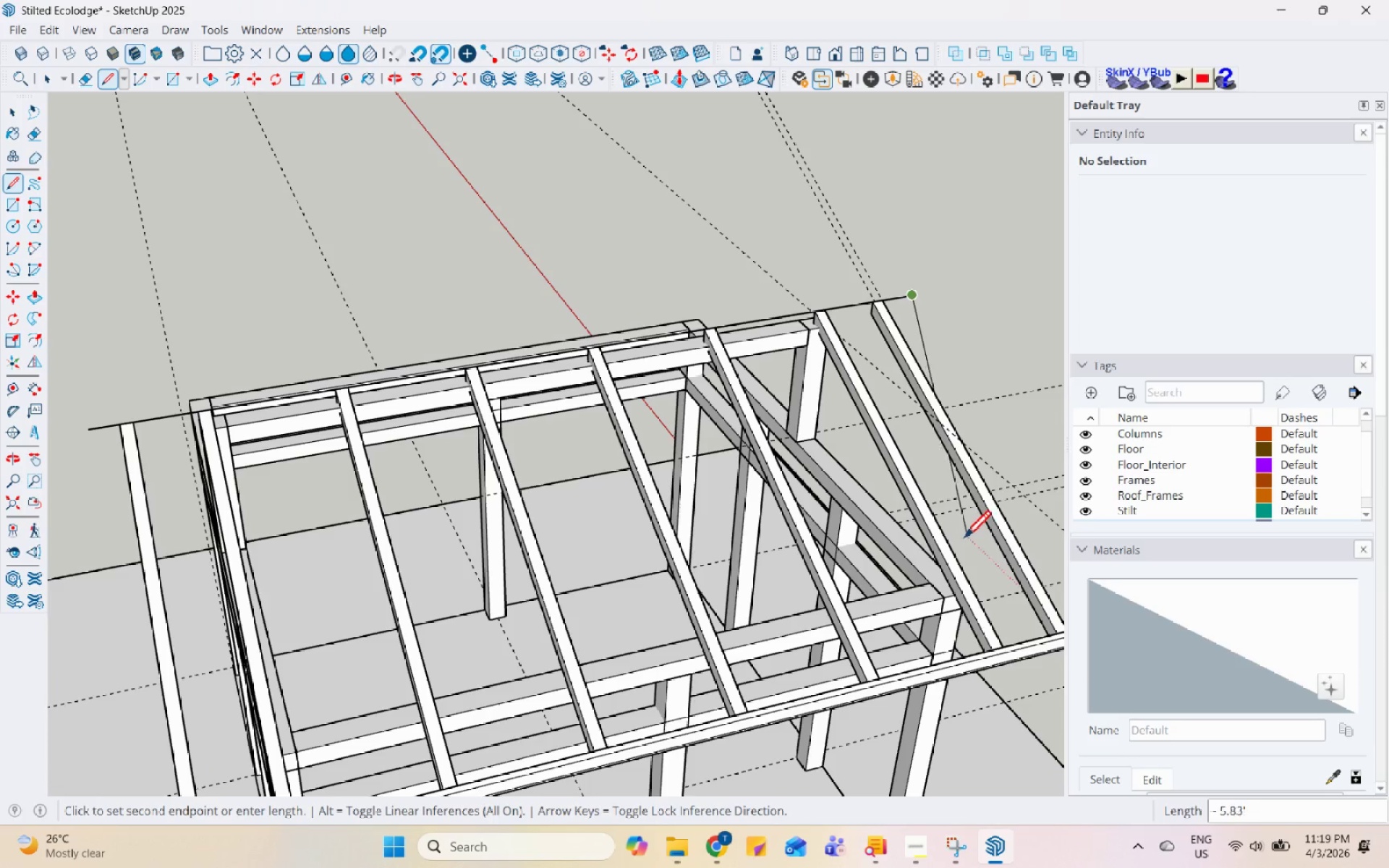 
scroll: coordinate [935, 497], scroll_direction: none, amount: 0.0
 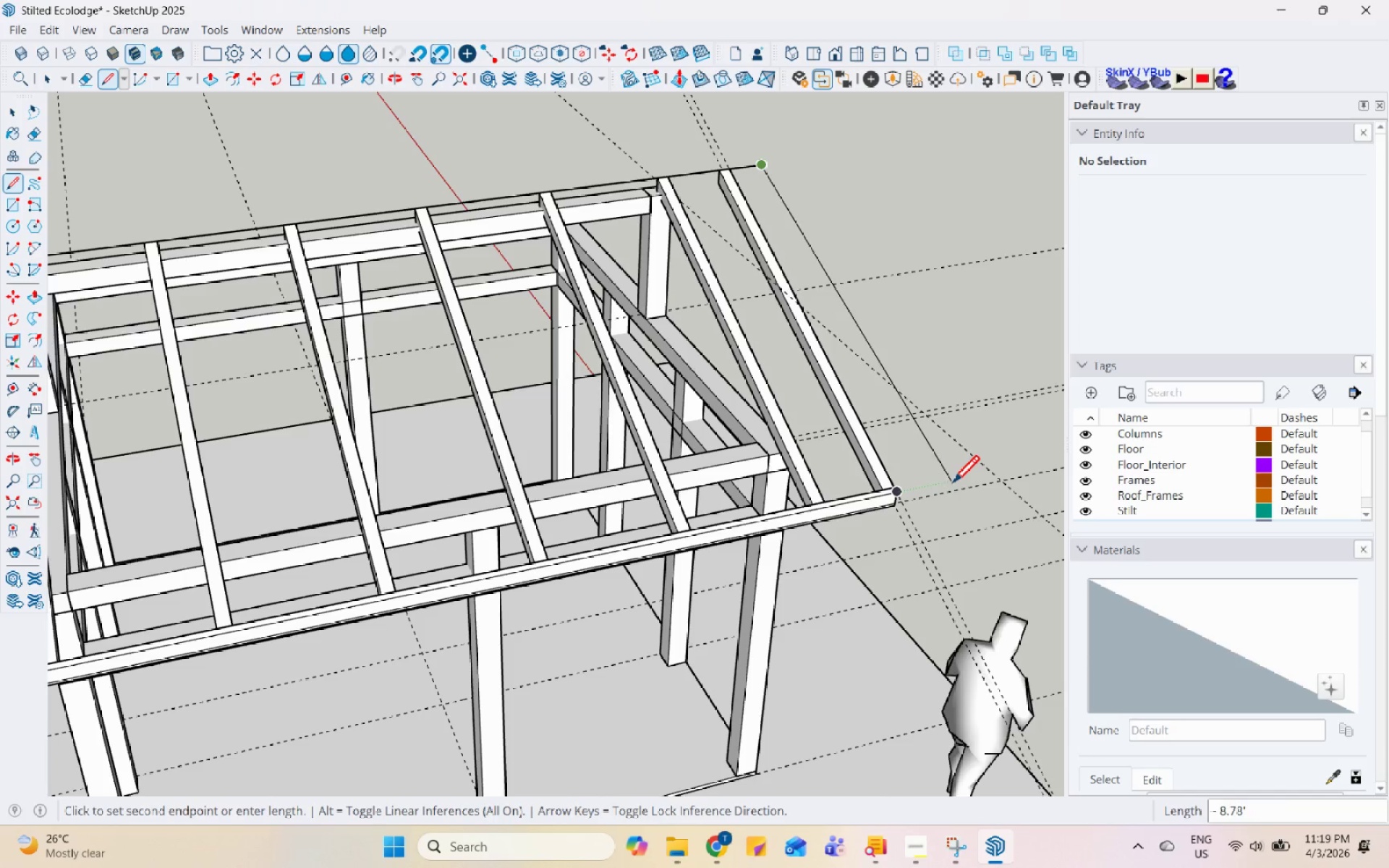 
key(Escape)
 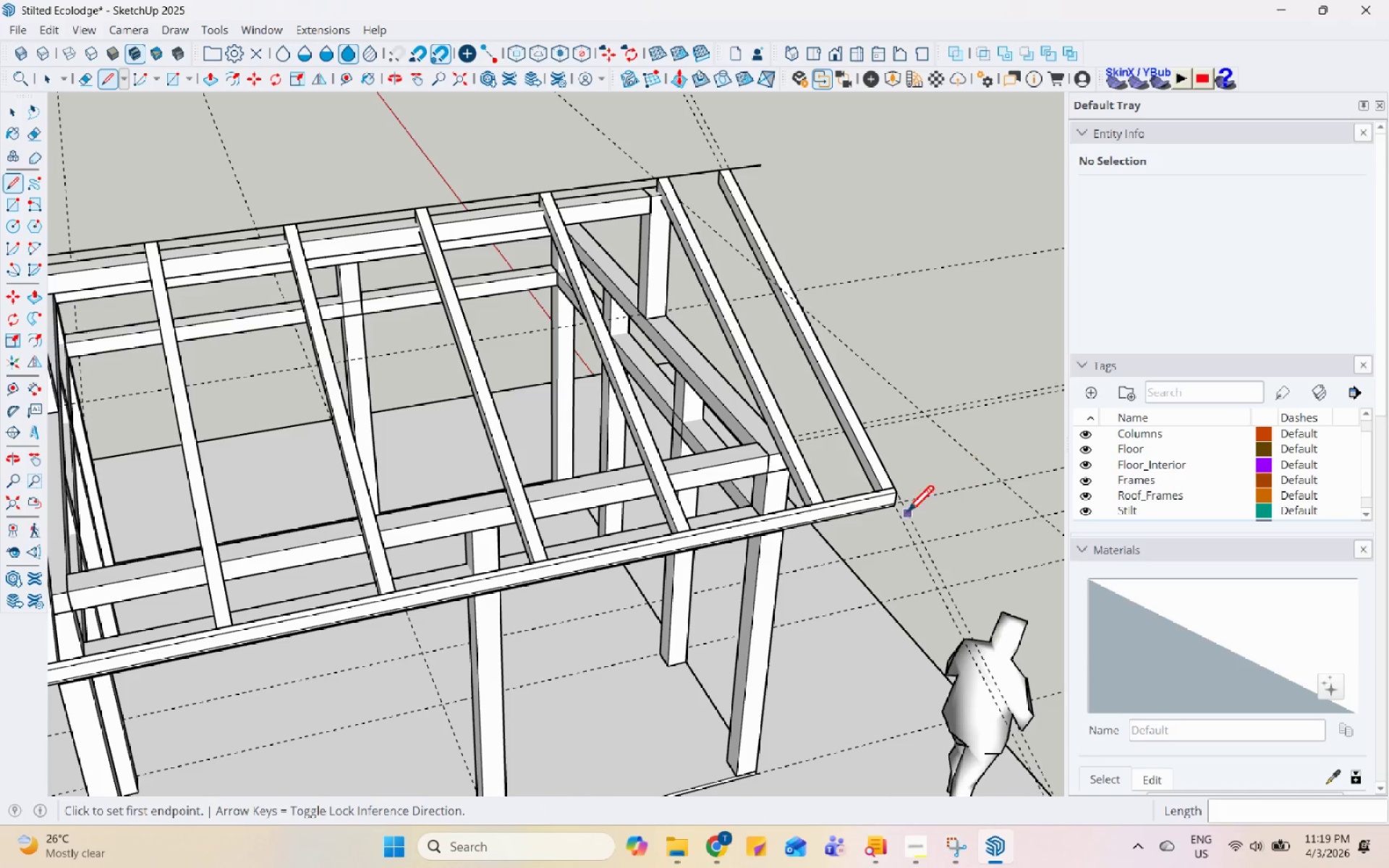 
scroll: coordinate [907, 509], scroll_direction: up, amount: 4.0
 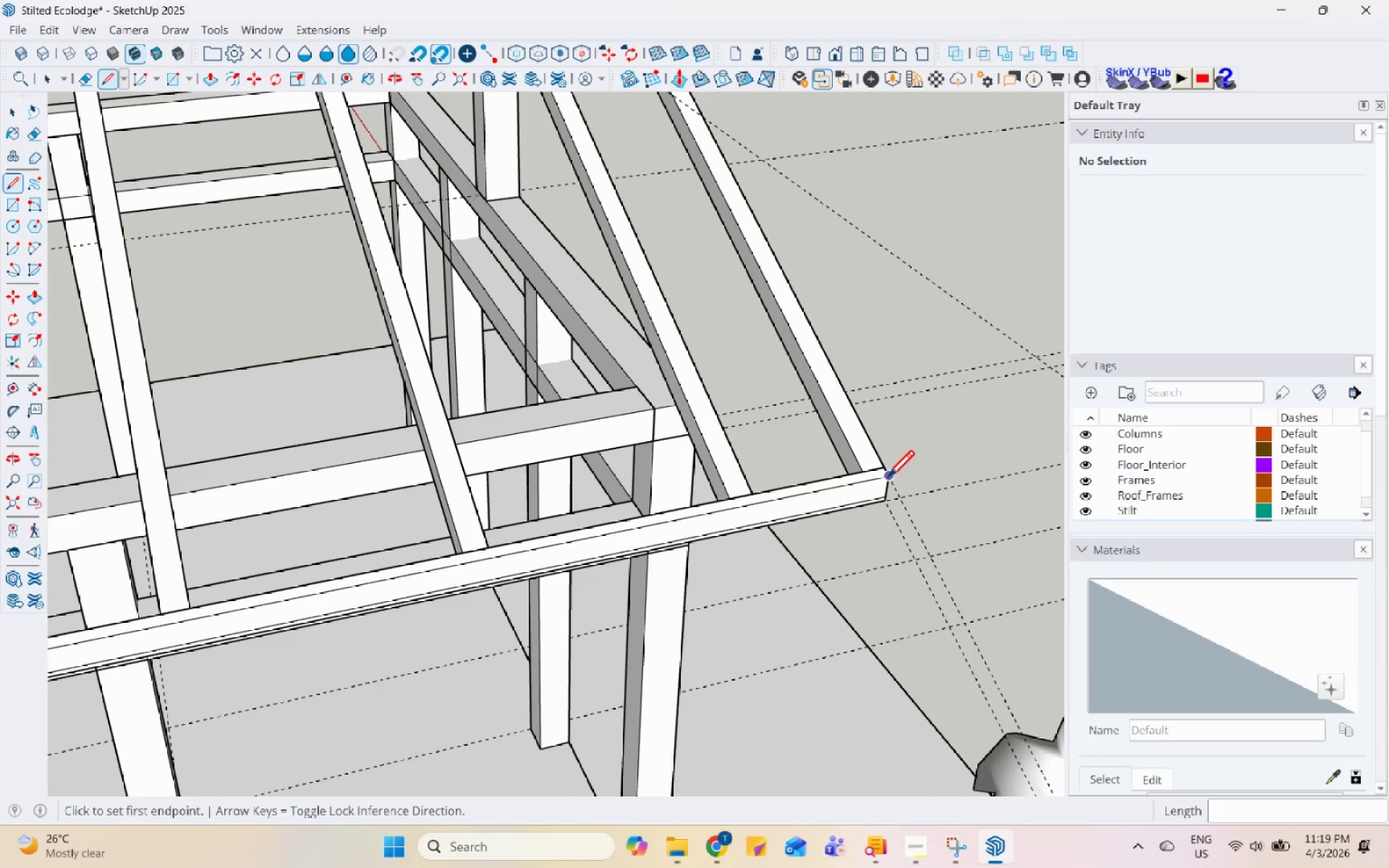 
left_click([887, 480])
 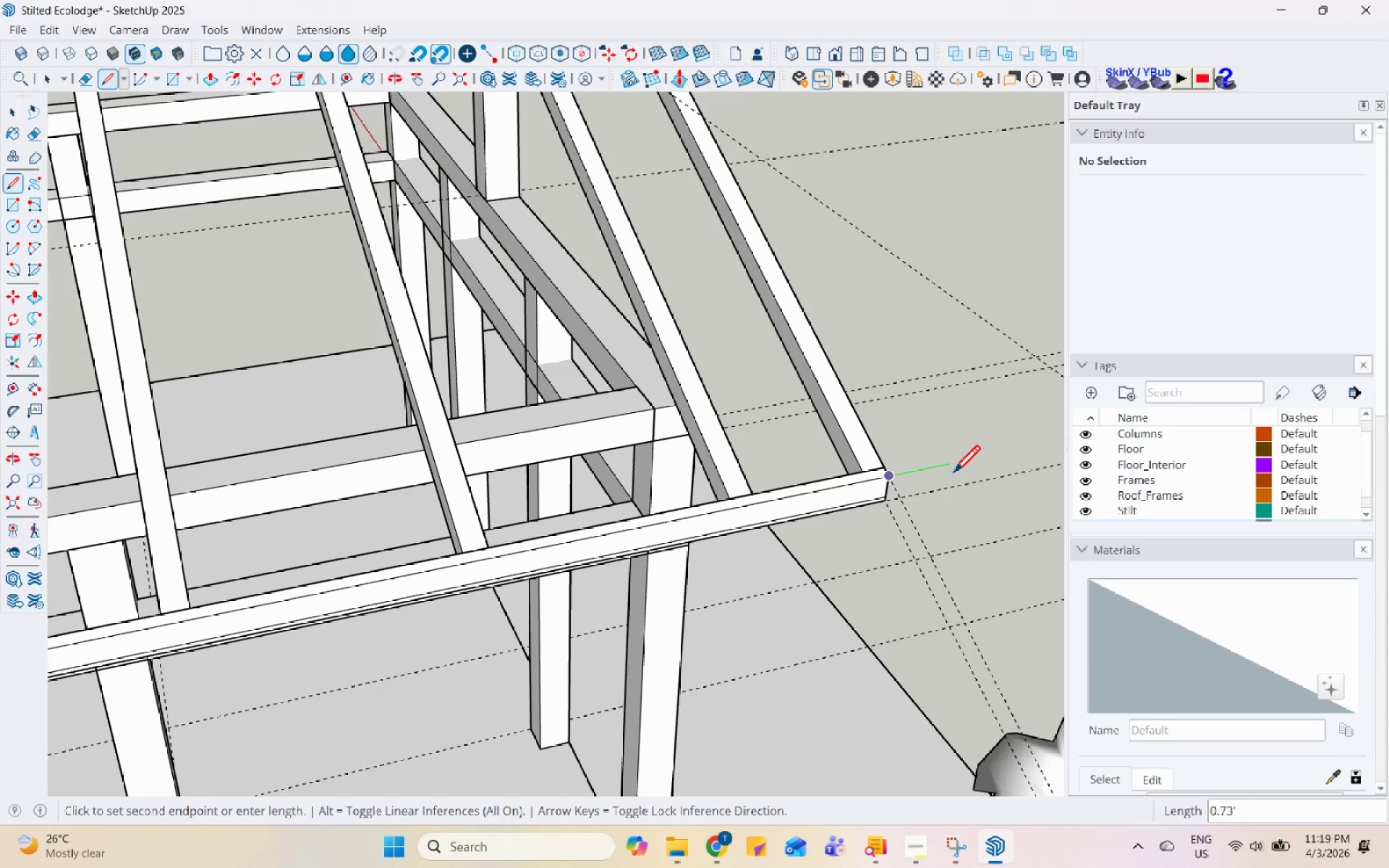 
left_click([953, 475])
 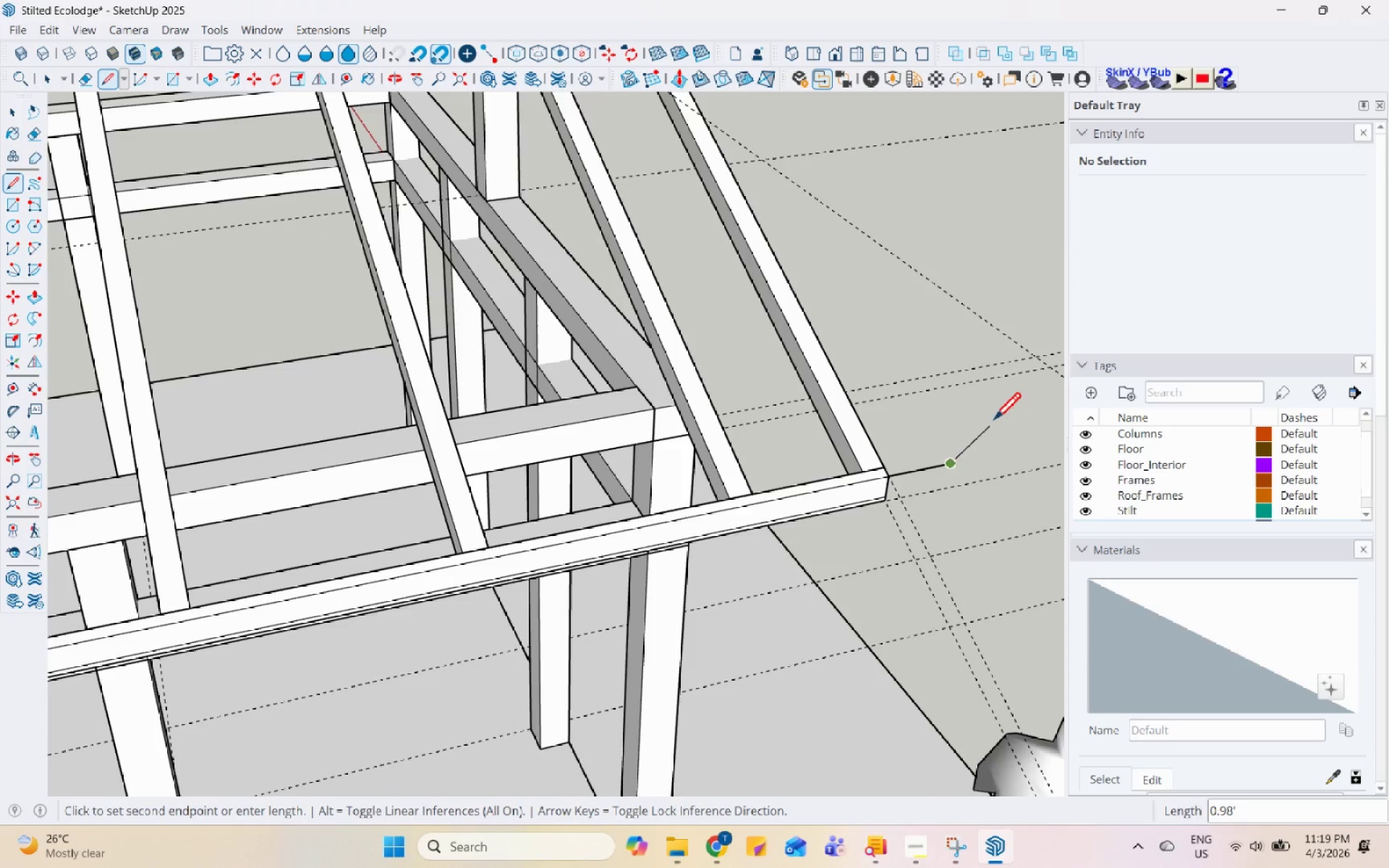 
key(Escape)
 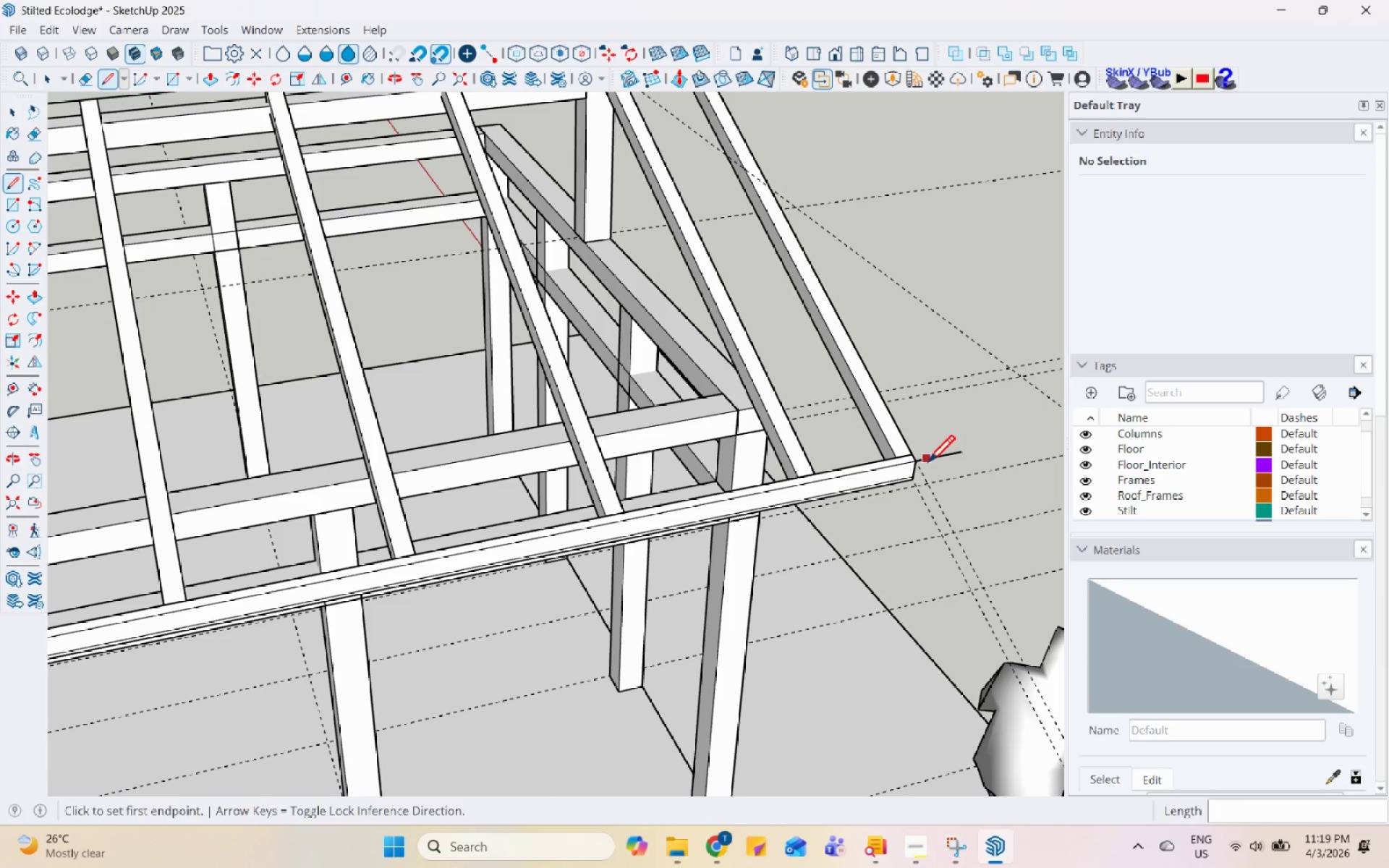 
scroll: coordinate [996, 415], scroll_direction: down, amount: 2.0
 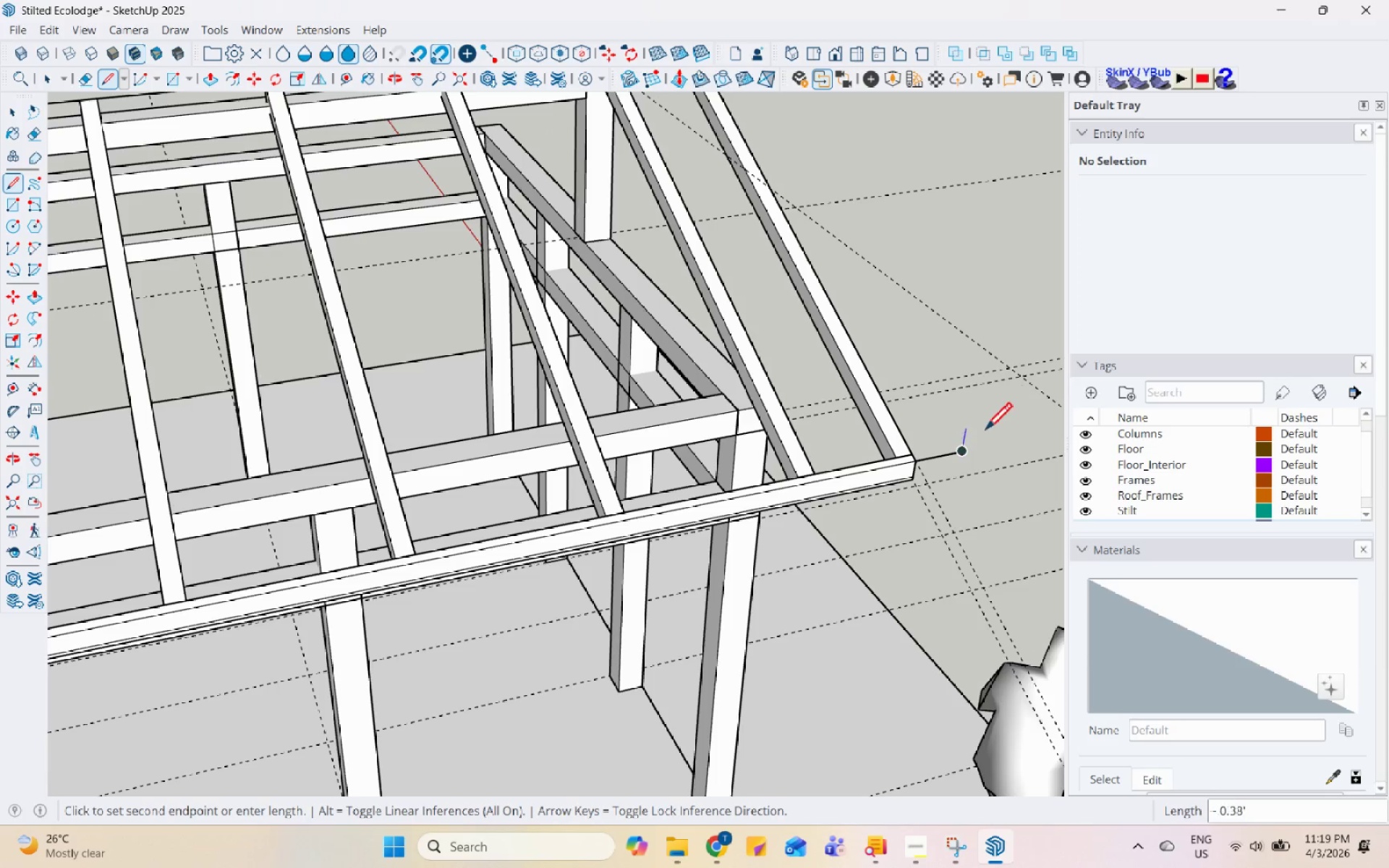 
left_click([917, 467])
 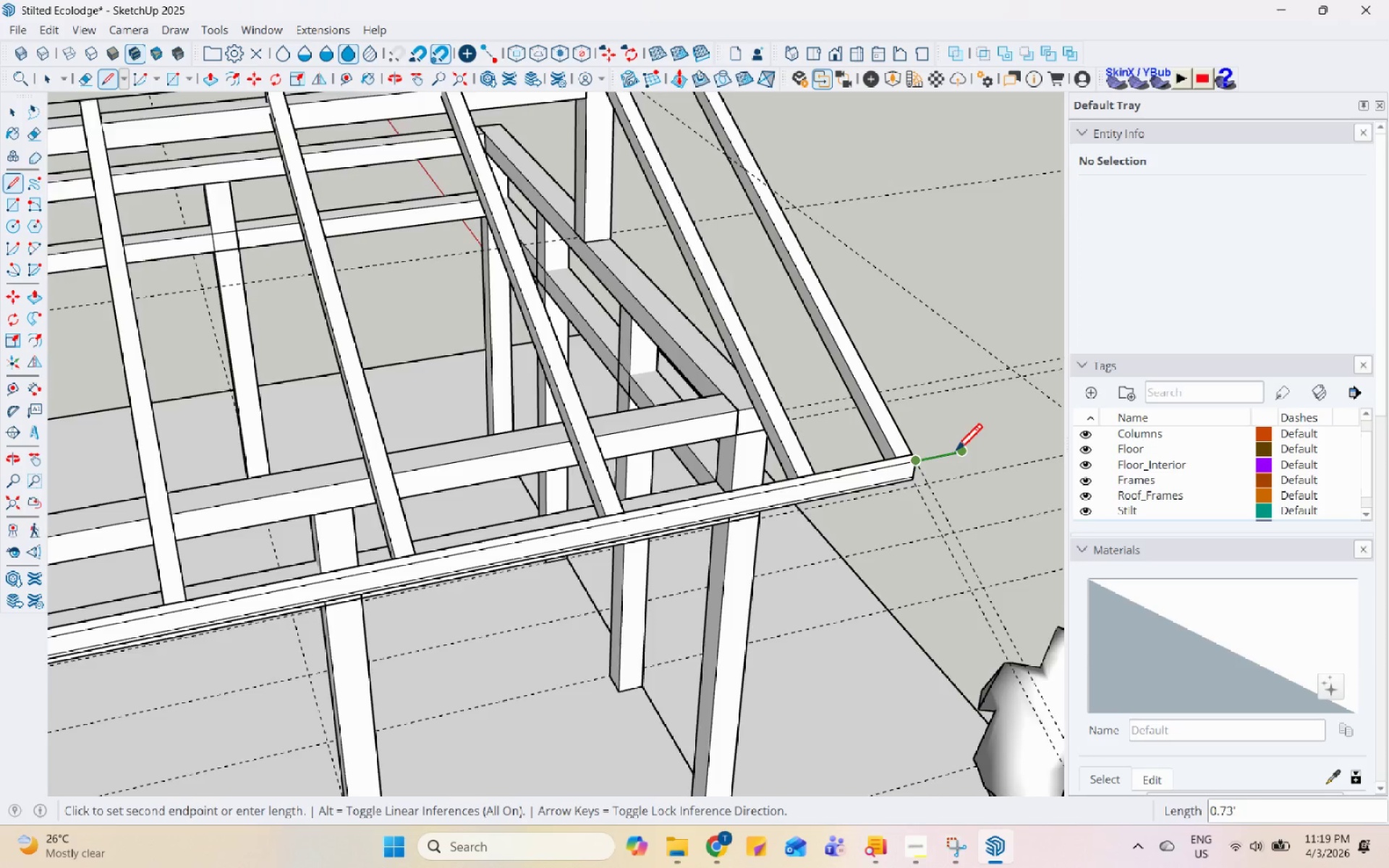 
scroll: coordinate [959, 452], scroll_direction: down, amount: 5.0
 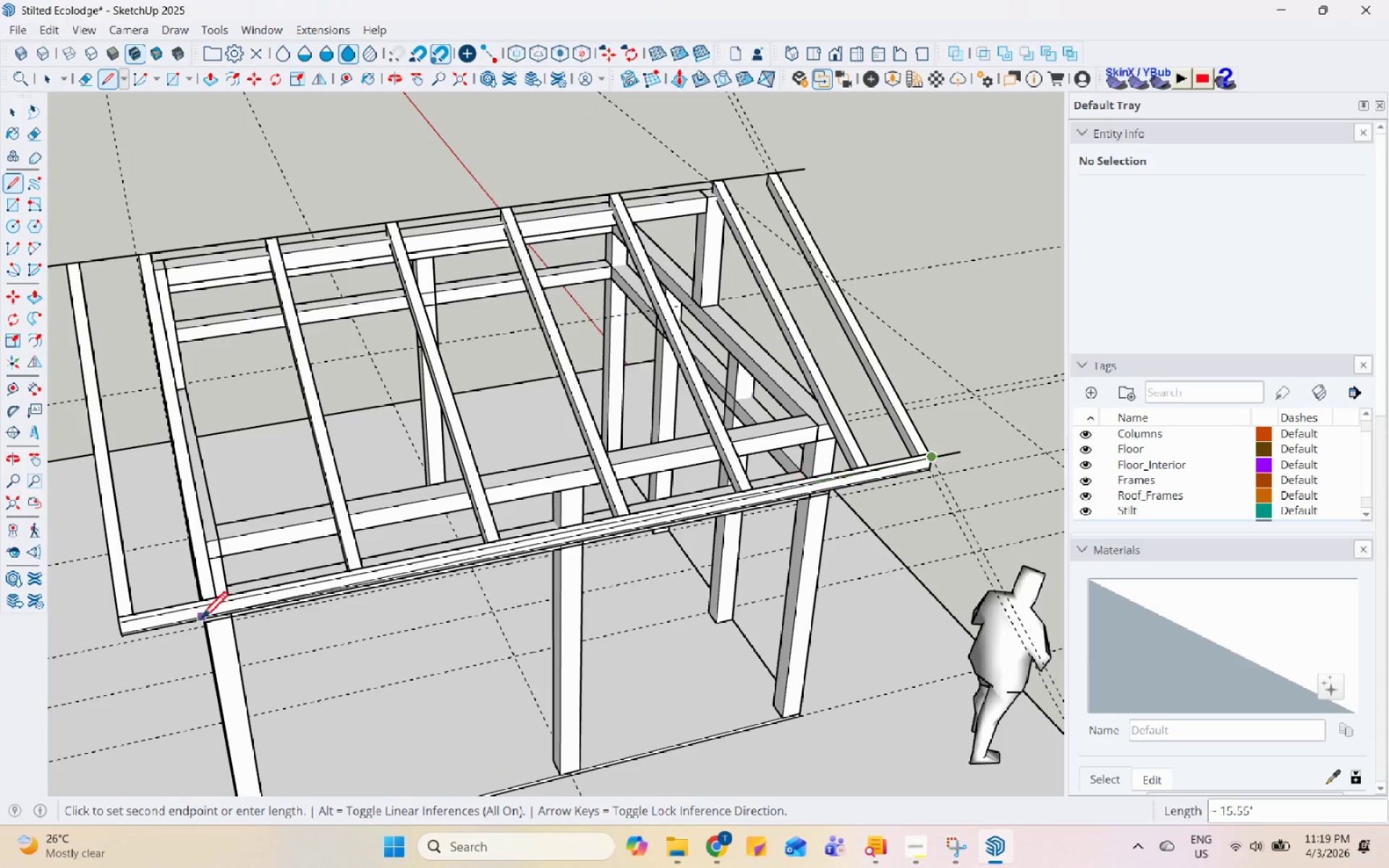 
scroll: coordinate [159, 610], scroll_direction: up, amount: 2.0
 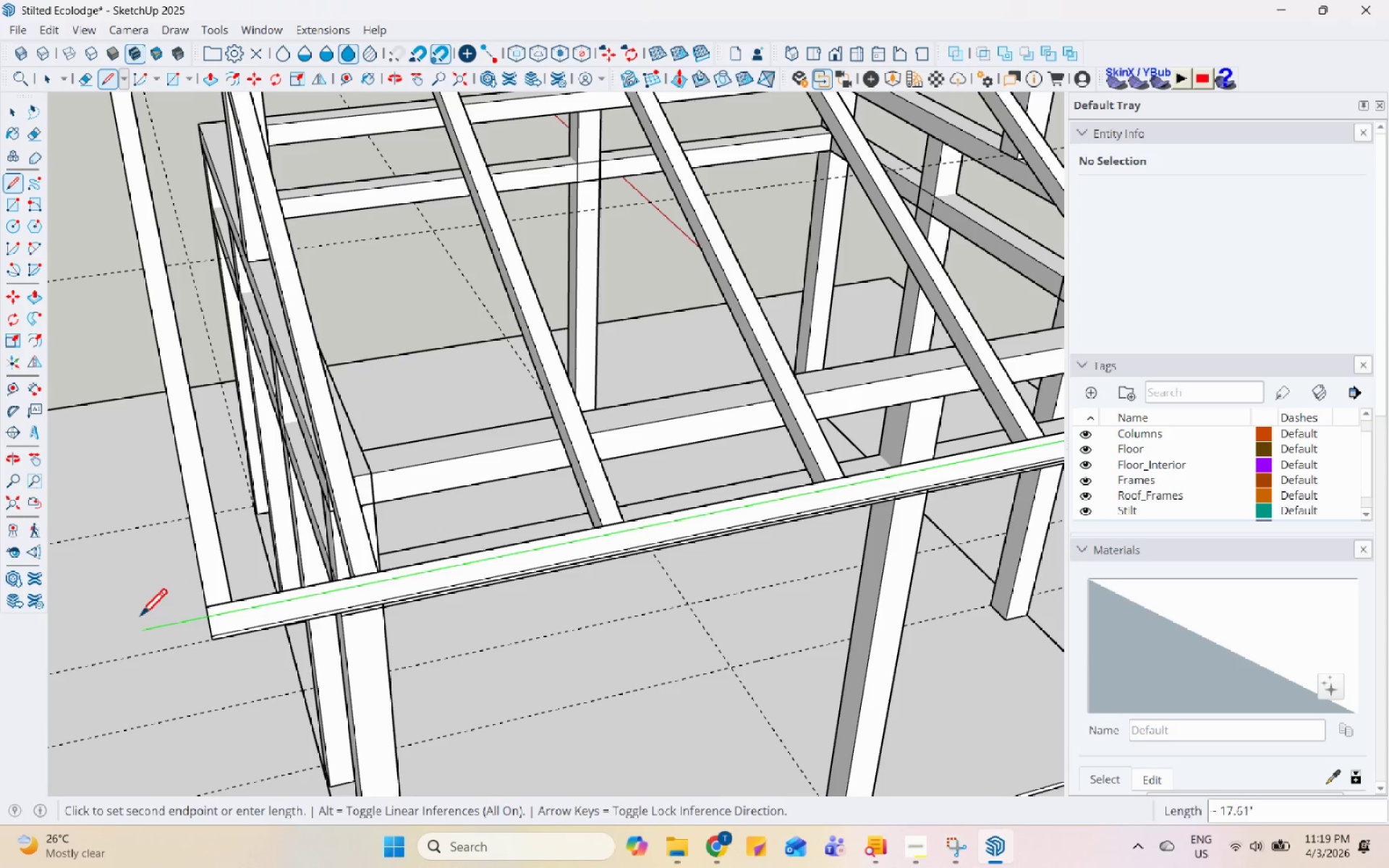 
left_click([134, 618])
 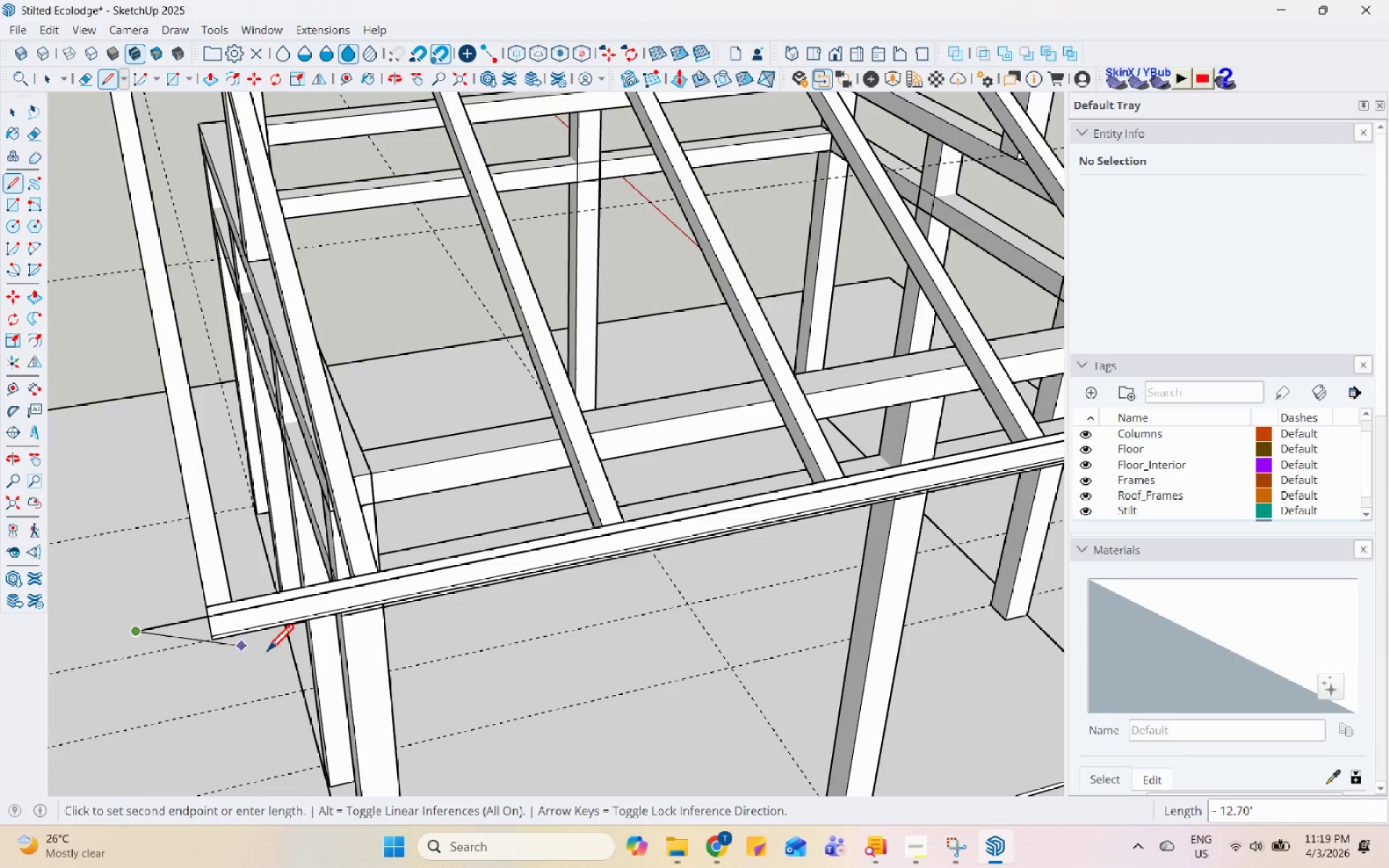 
key(Escape)
 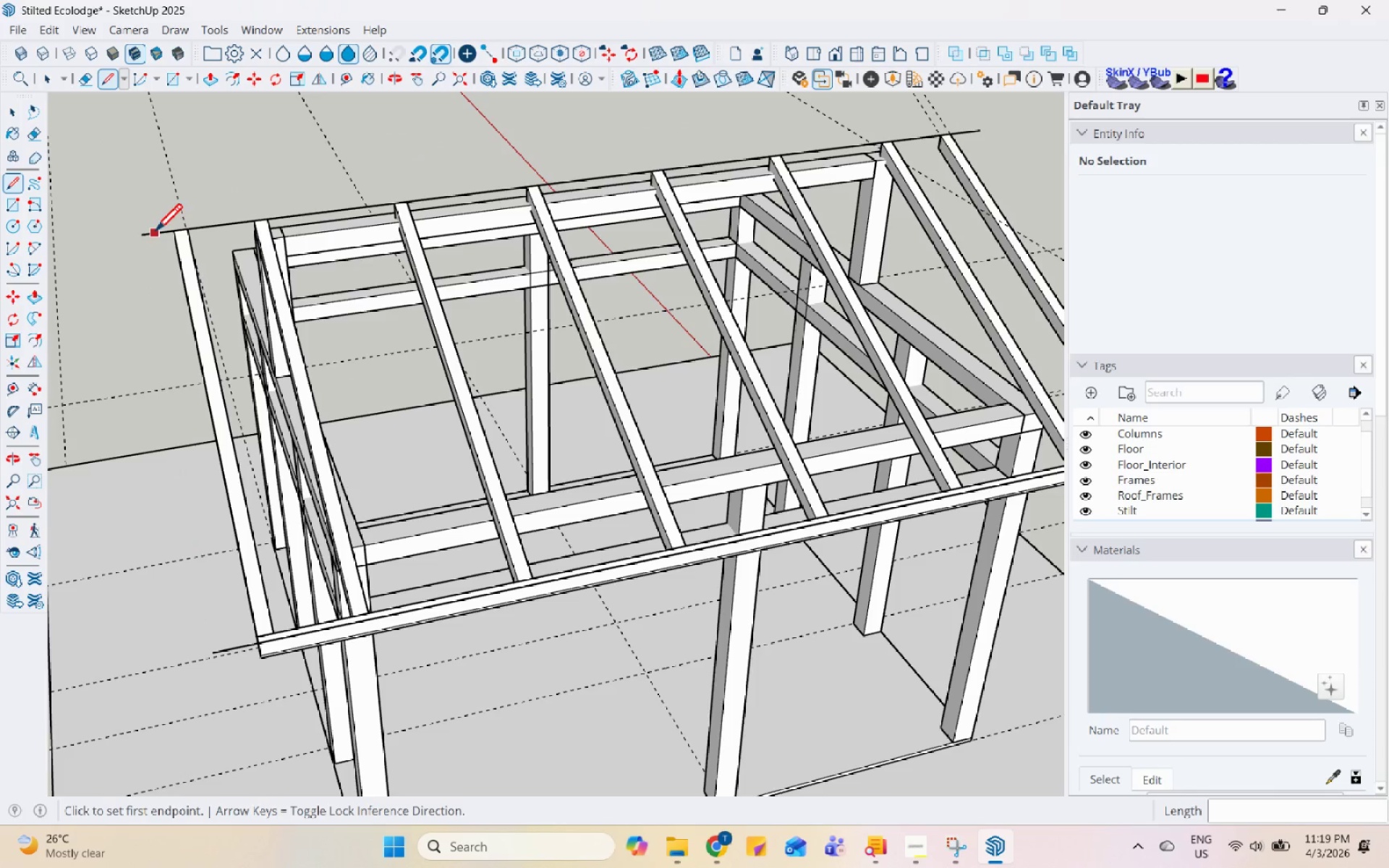 
scroll: coordinate [352, 692], scroll_direction: down, amount: 4.0
 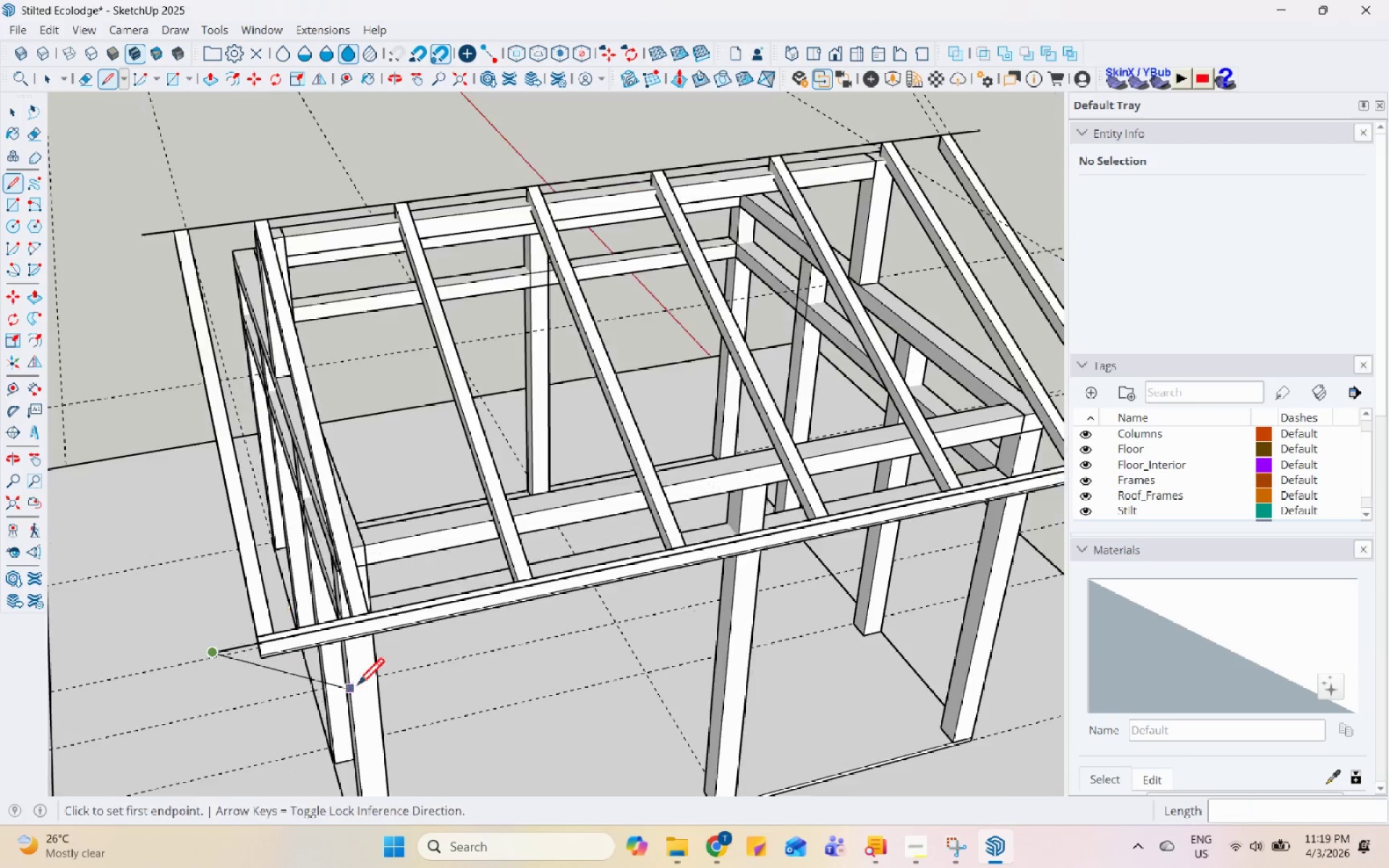 
scroll: coordinate [159, 233], scroll_direction: up, amount: 3.0
 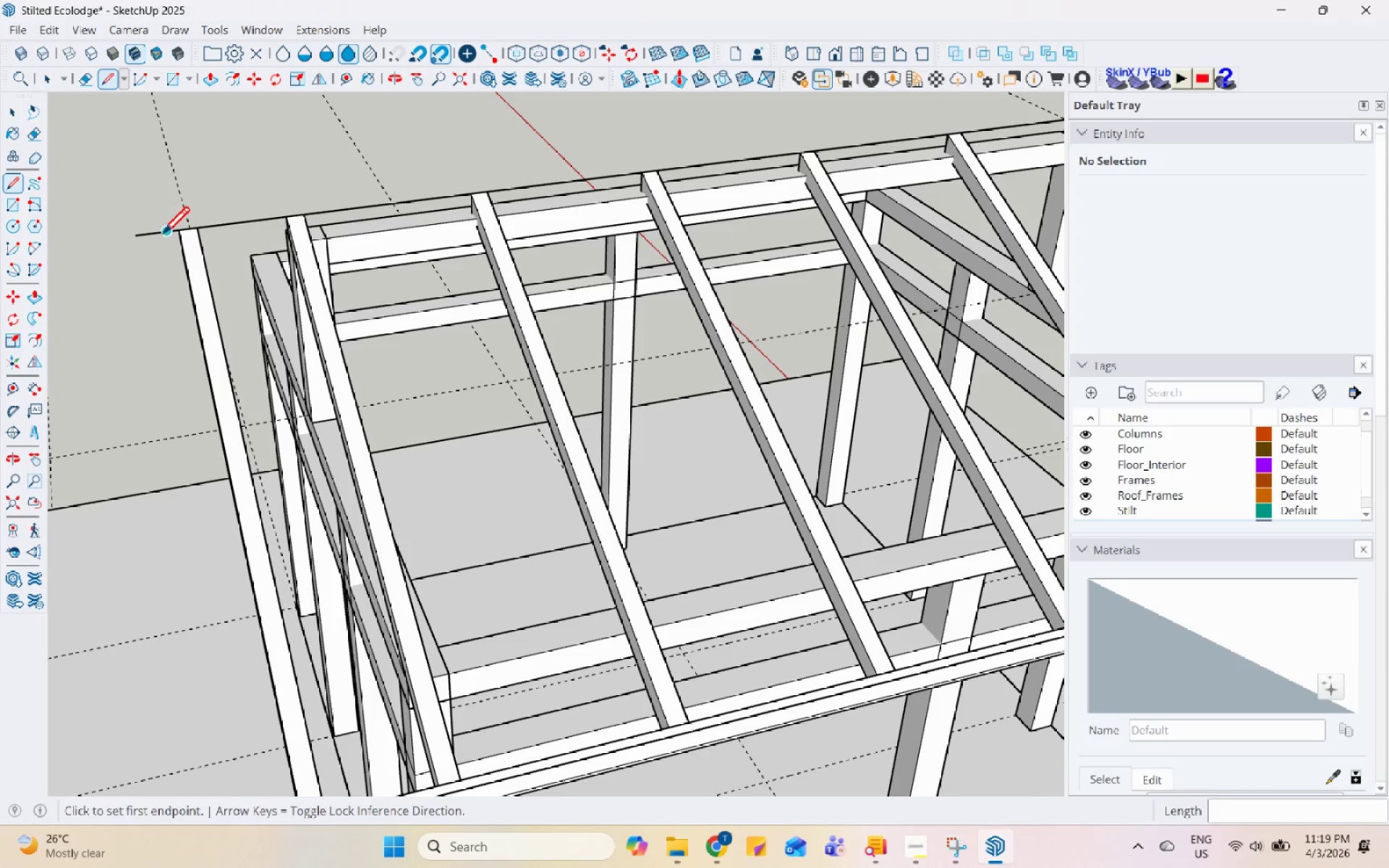 
left_click([163, 236])
 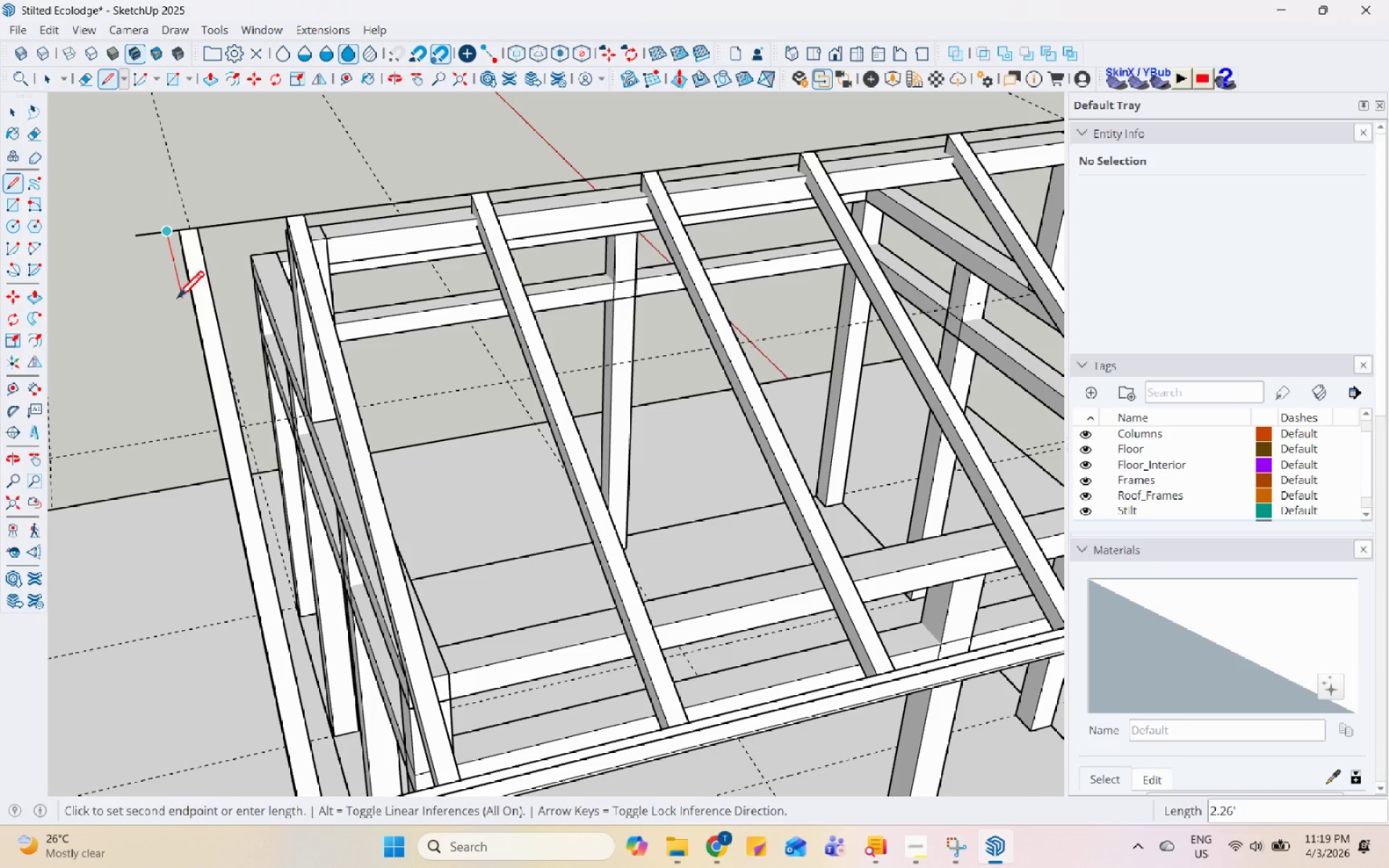 
scroll: coordinate [172, 311], scroll_direction: down, amount: 4.0
 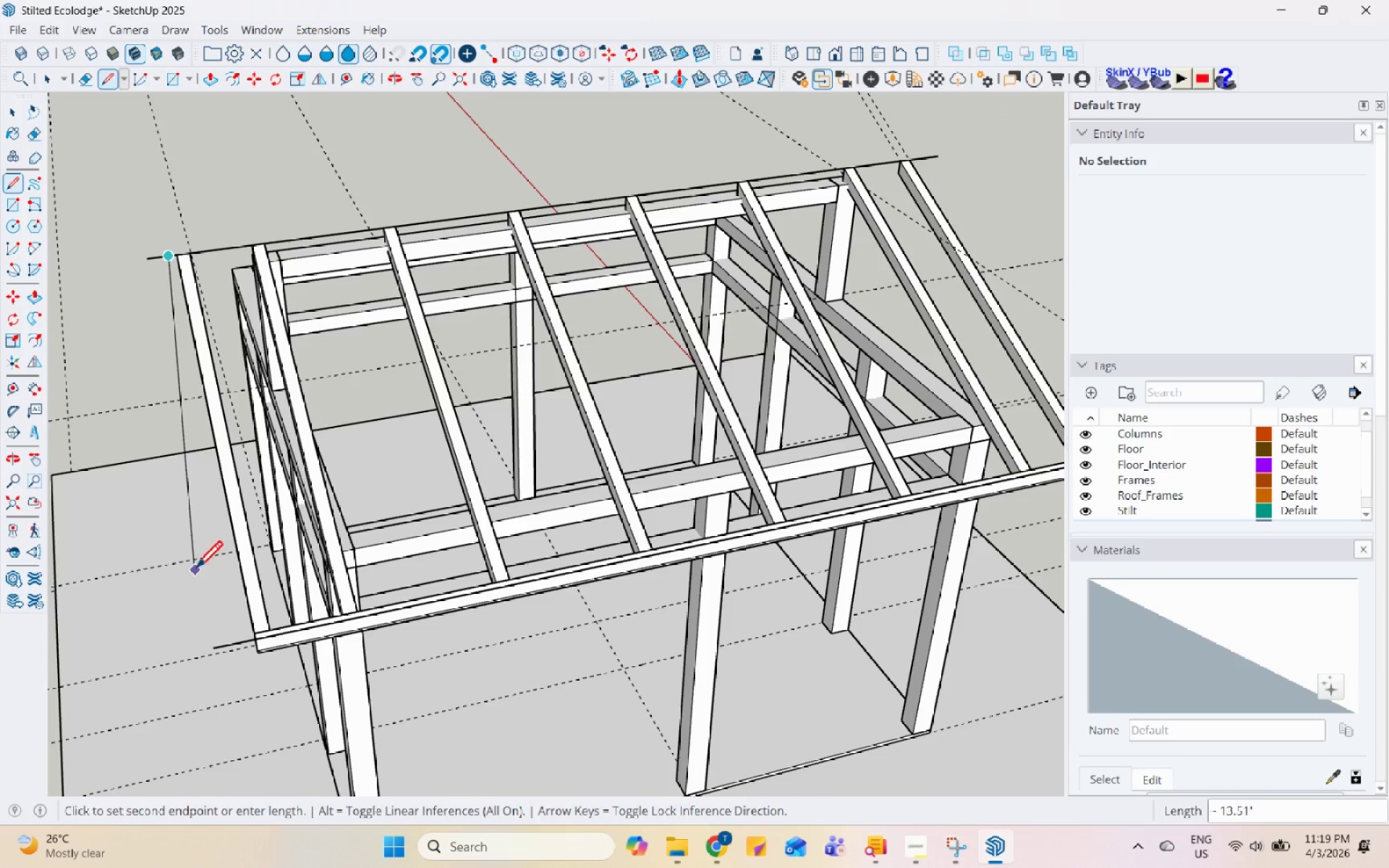 
scroll: coordinate [242, 675], scroll_direction: up, amount: 3.0
 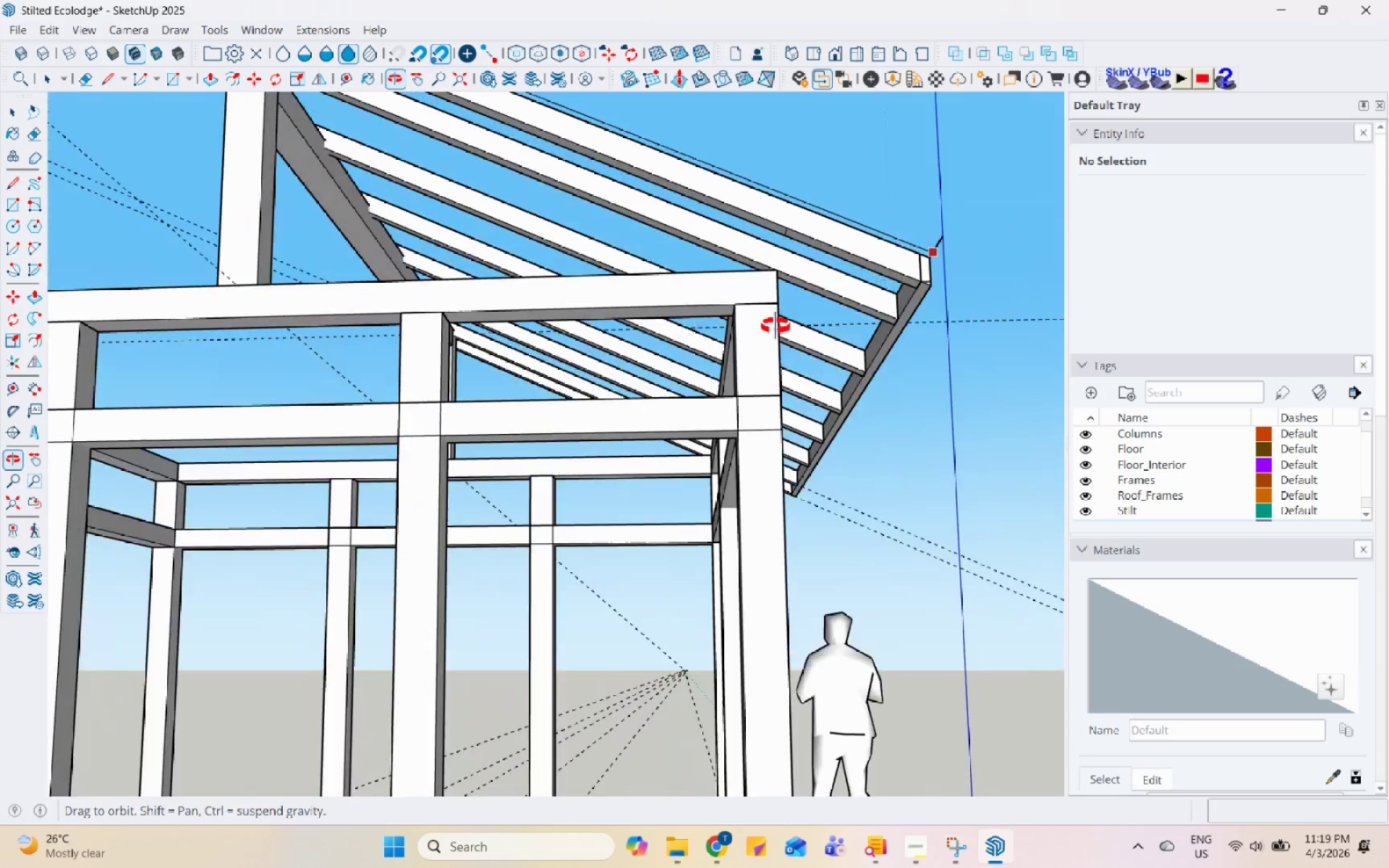 
mouse_move([947, 257])
 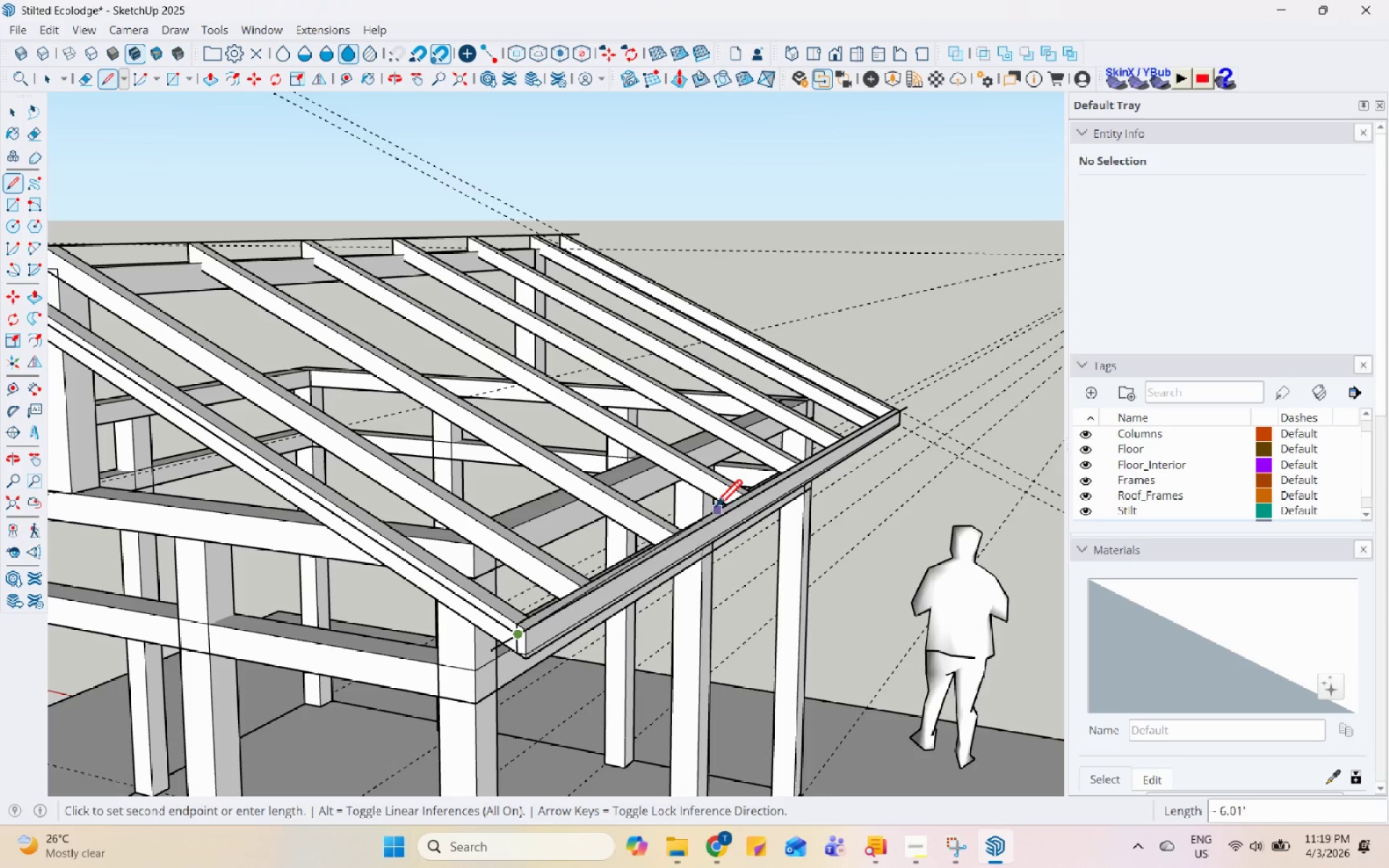 
key(Space)
 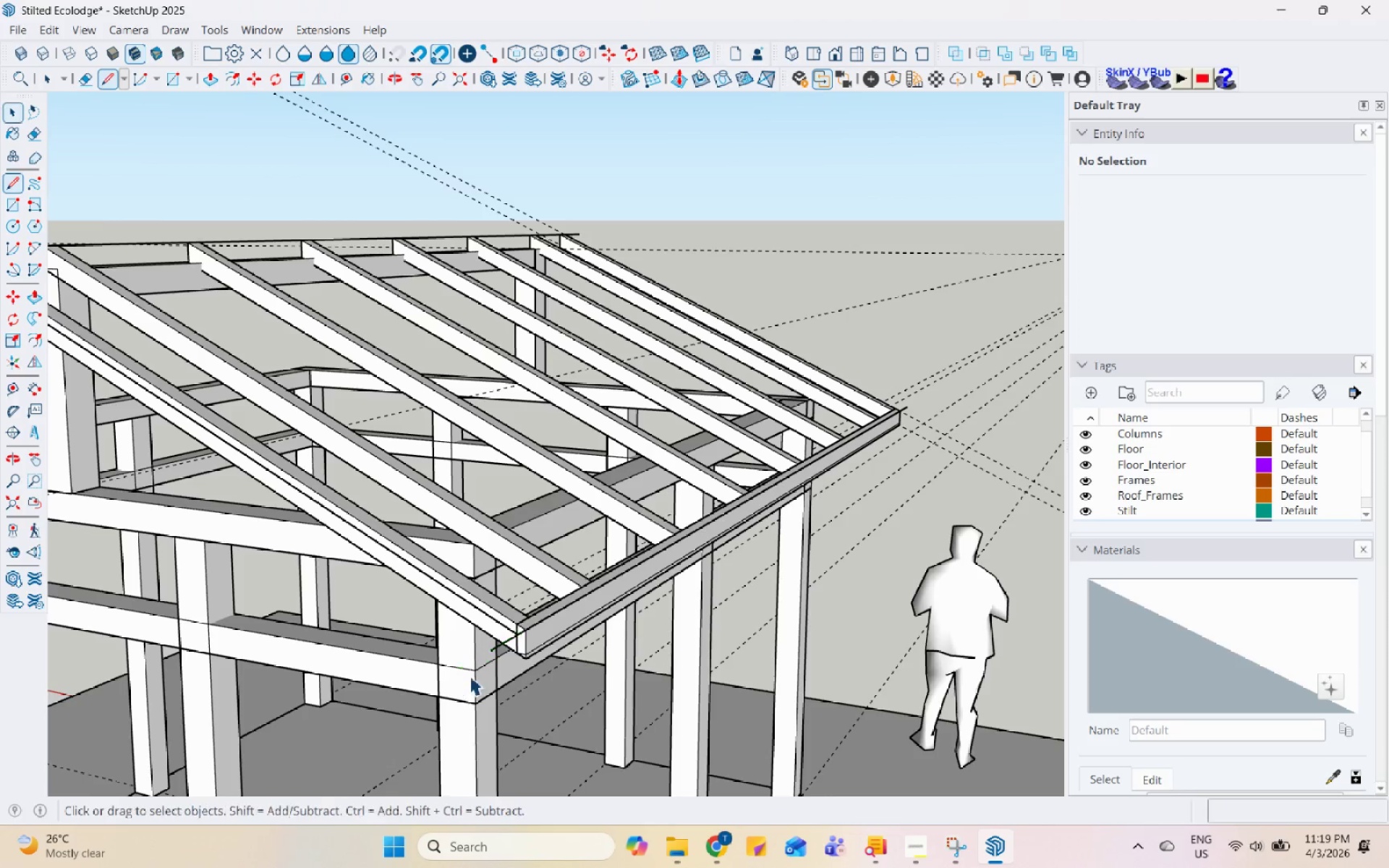 
scroll: coordinate [484, 668], scroll_direction: up, amount: 2.0
 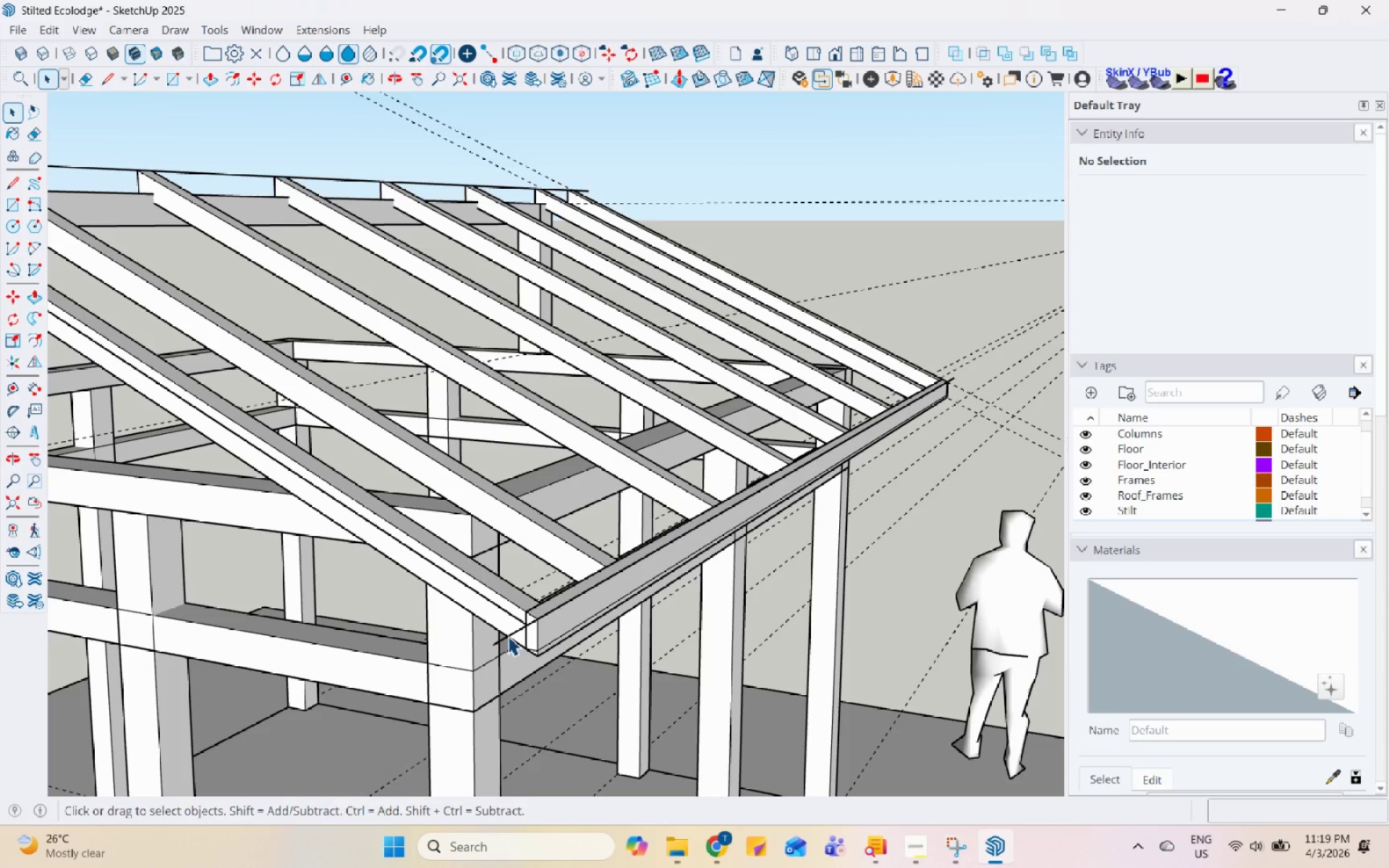 
left_click([508, 634])
 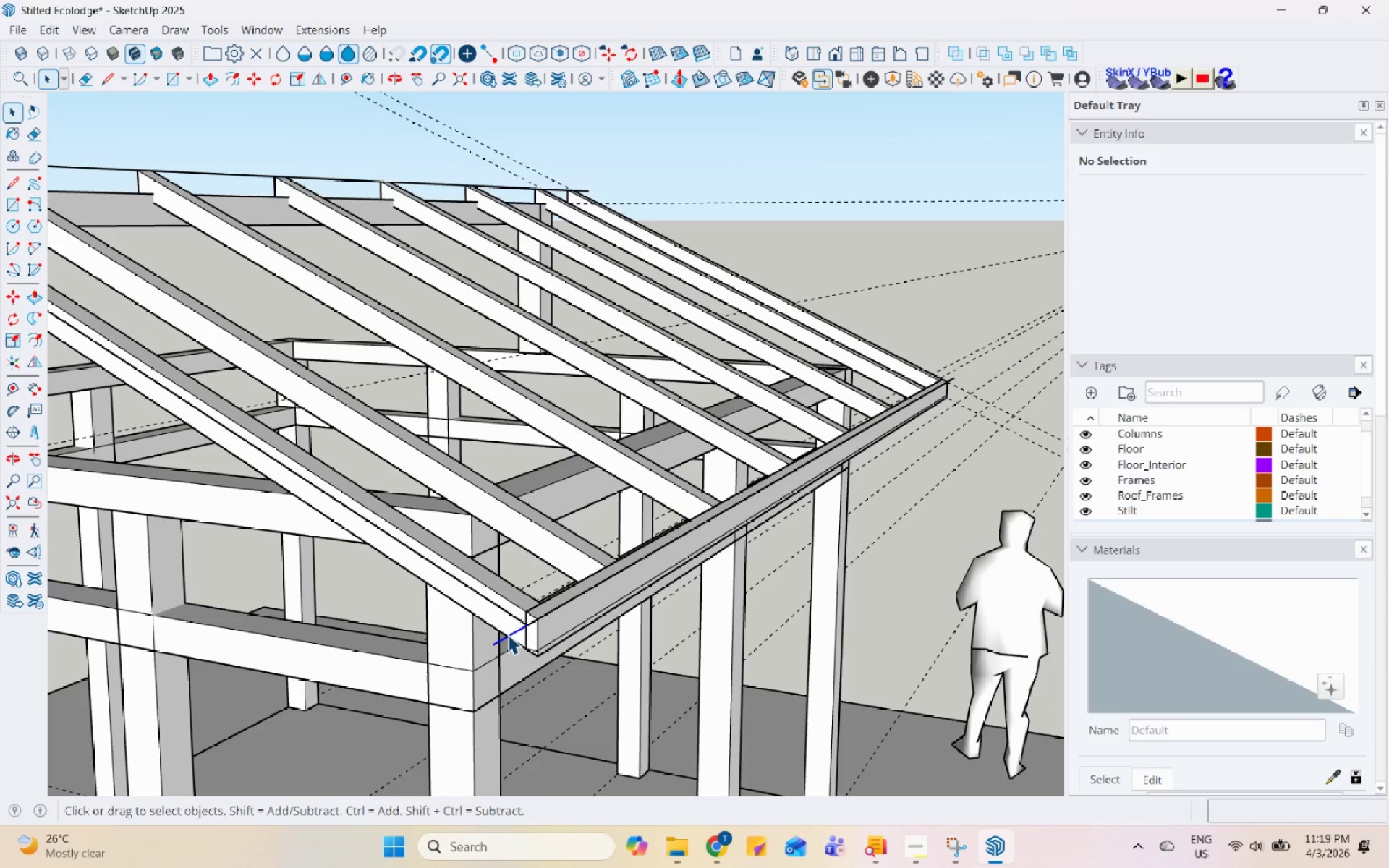 
right_click([508, 634])
 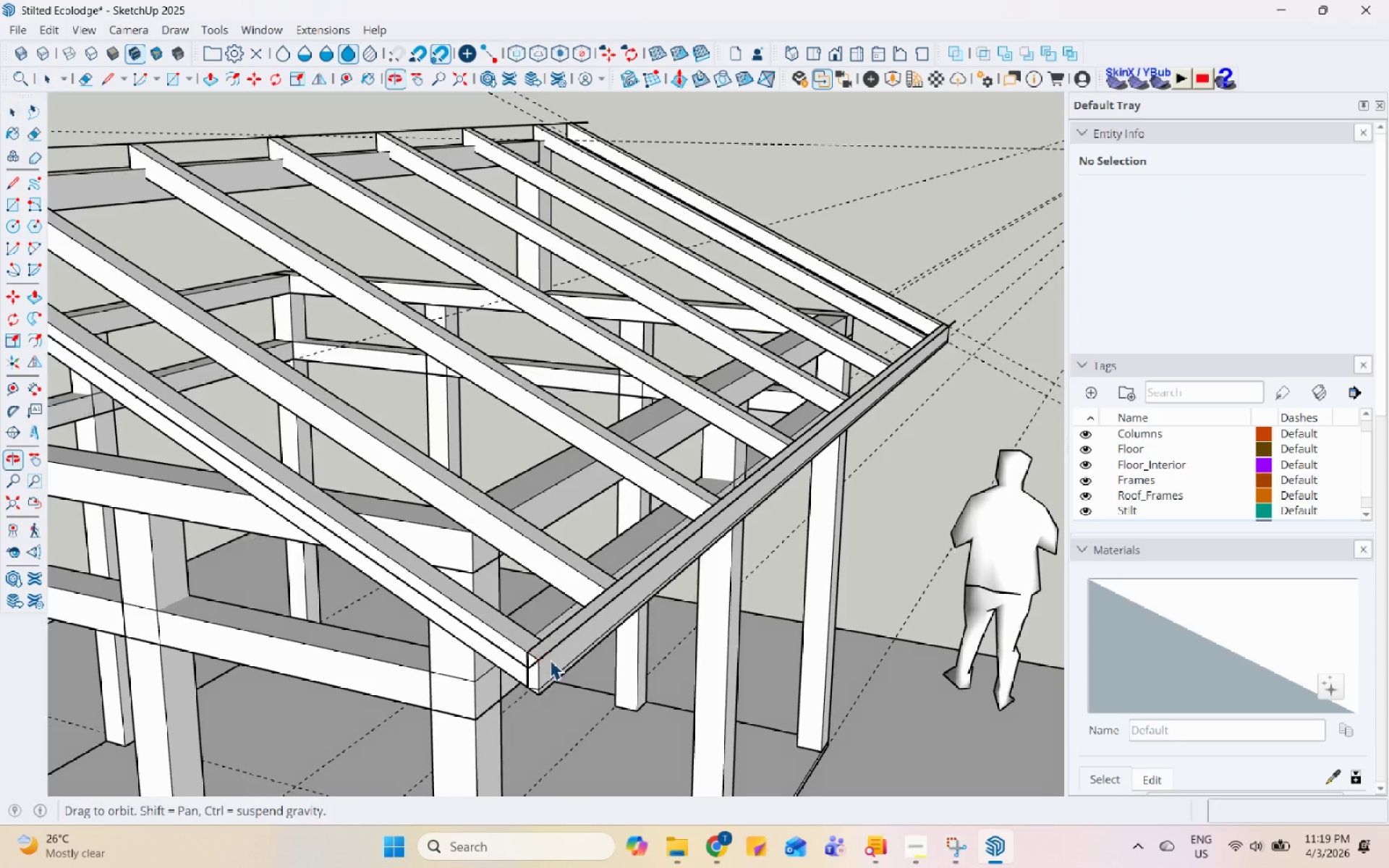 
left_click([551, 655])
 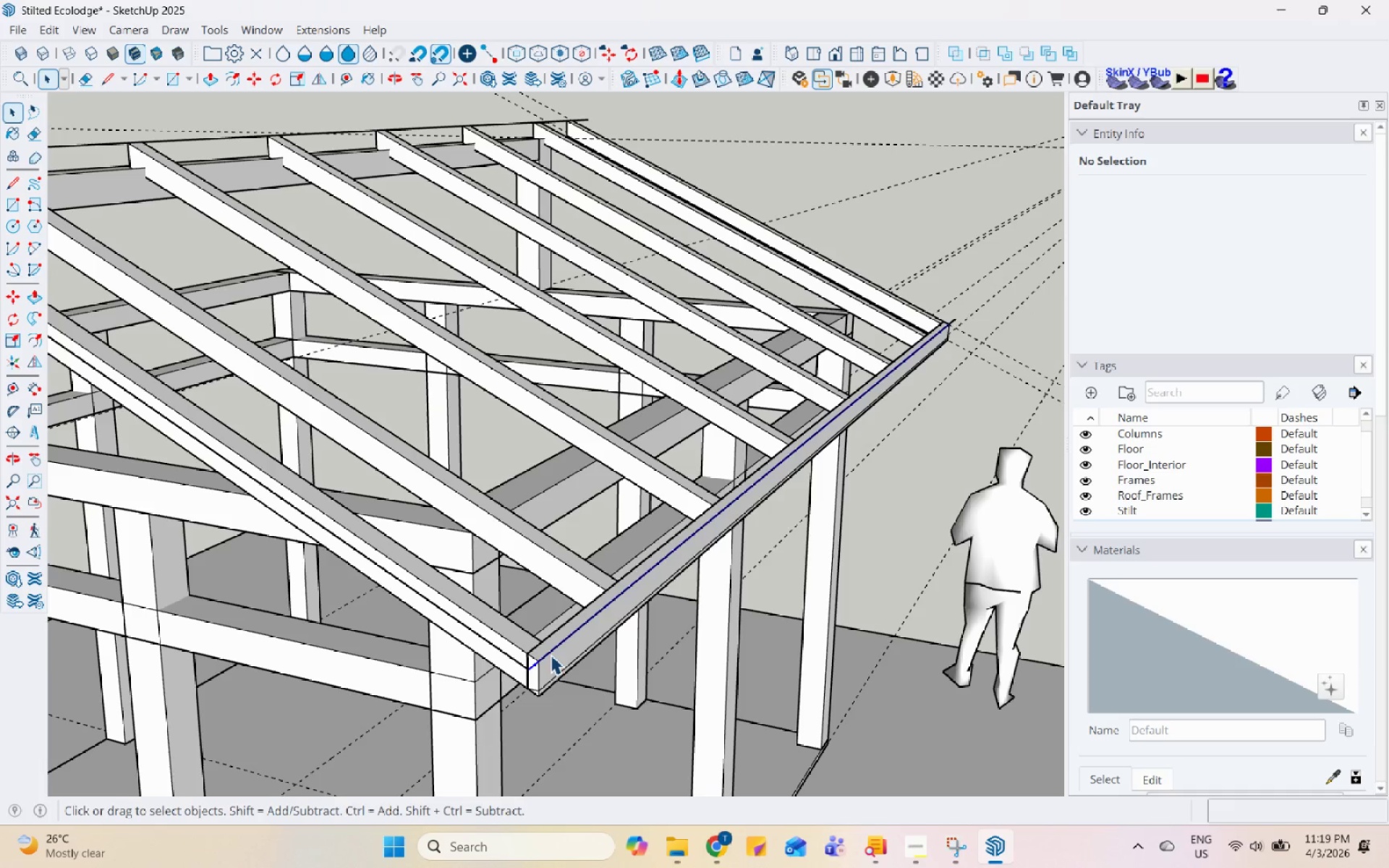 
scroll: coordinate [600, 398], scroll_direction: down, amount: 7.0
 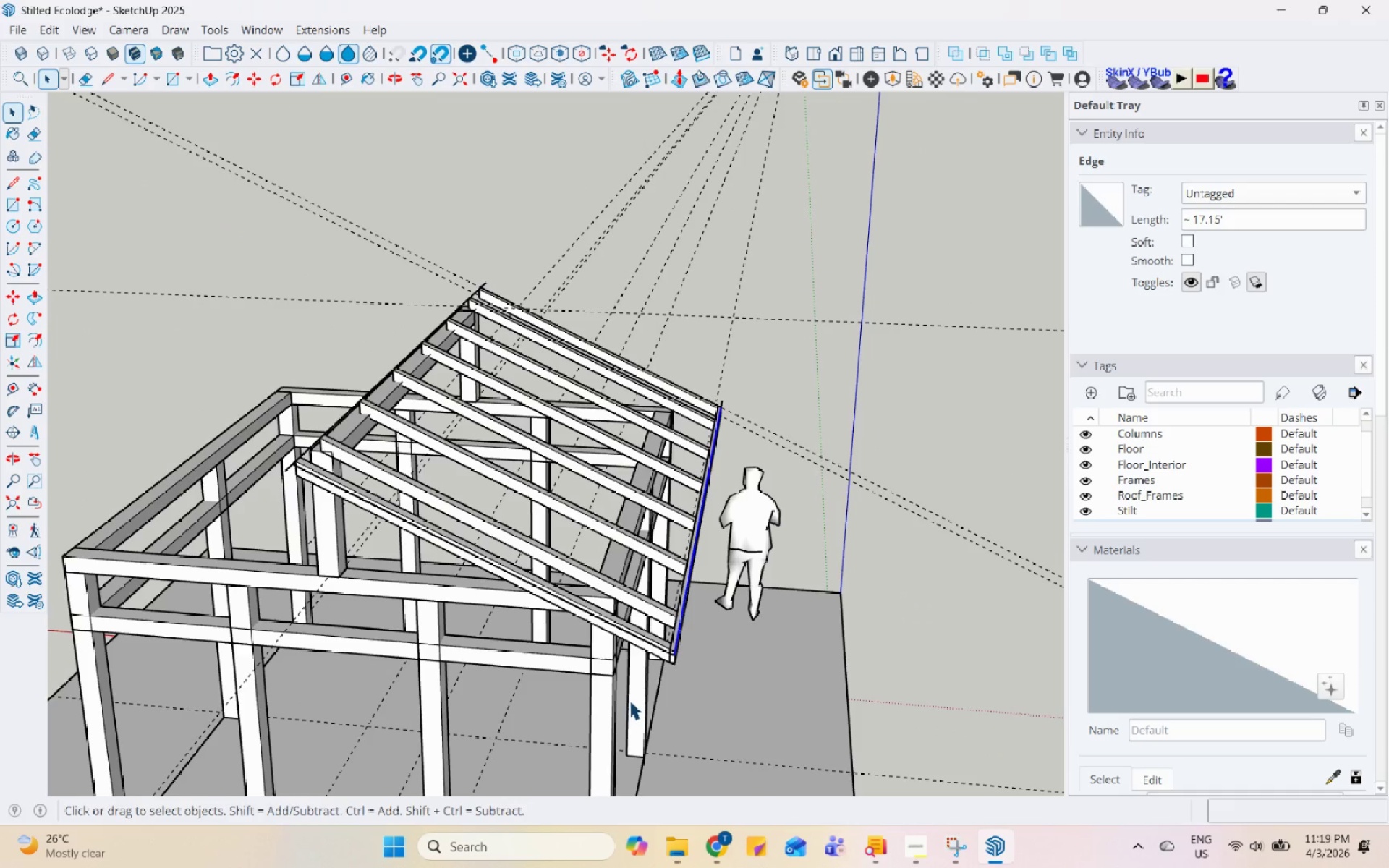 
key(M)
 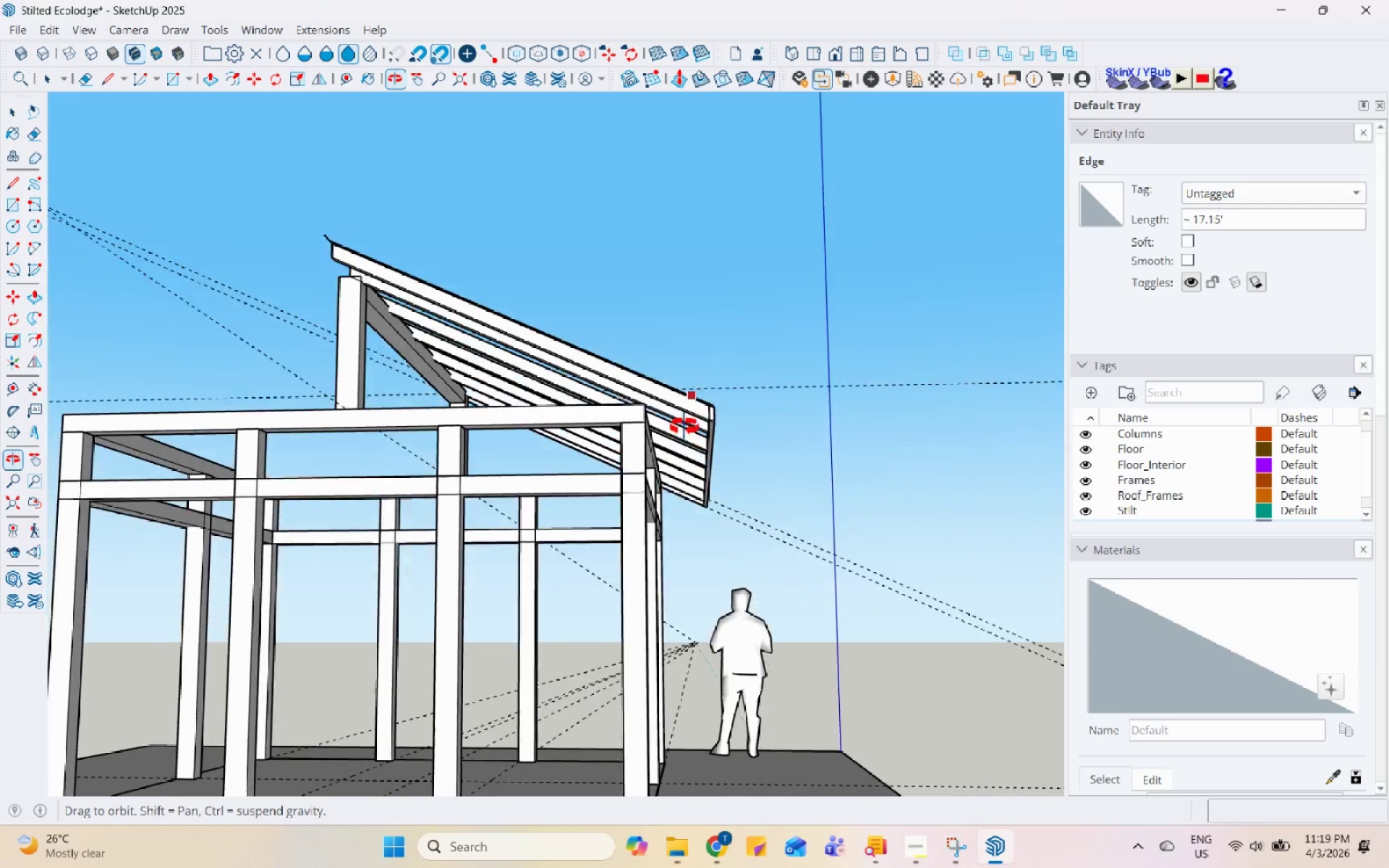 
scroll: coordinate [737, 395], scroll_direction: up, amount: 9.0
 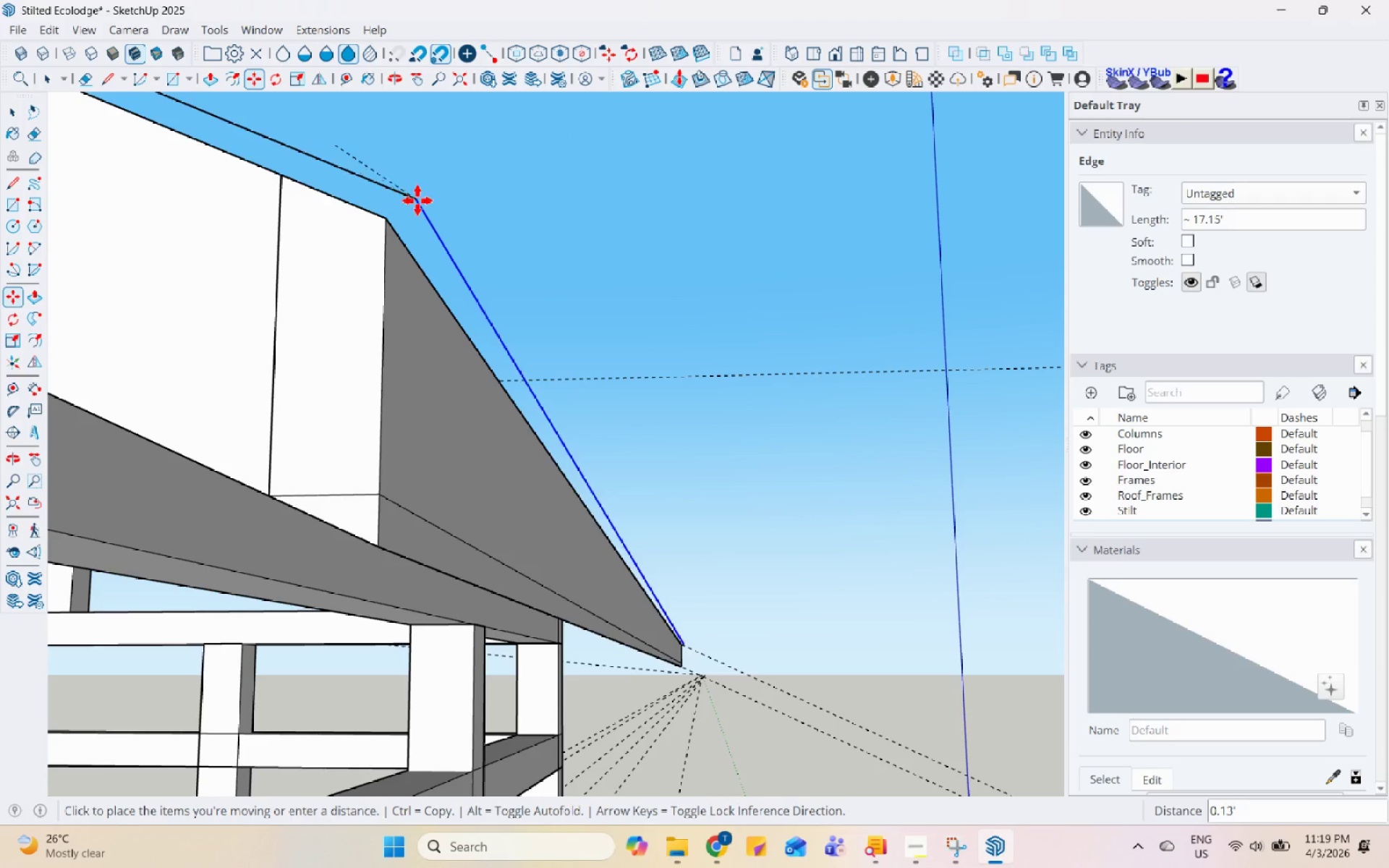 
key(Space)
 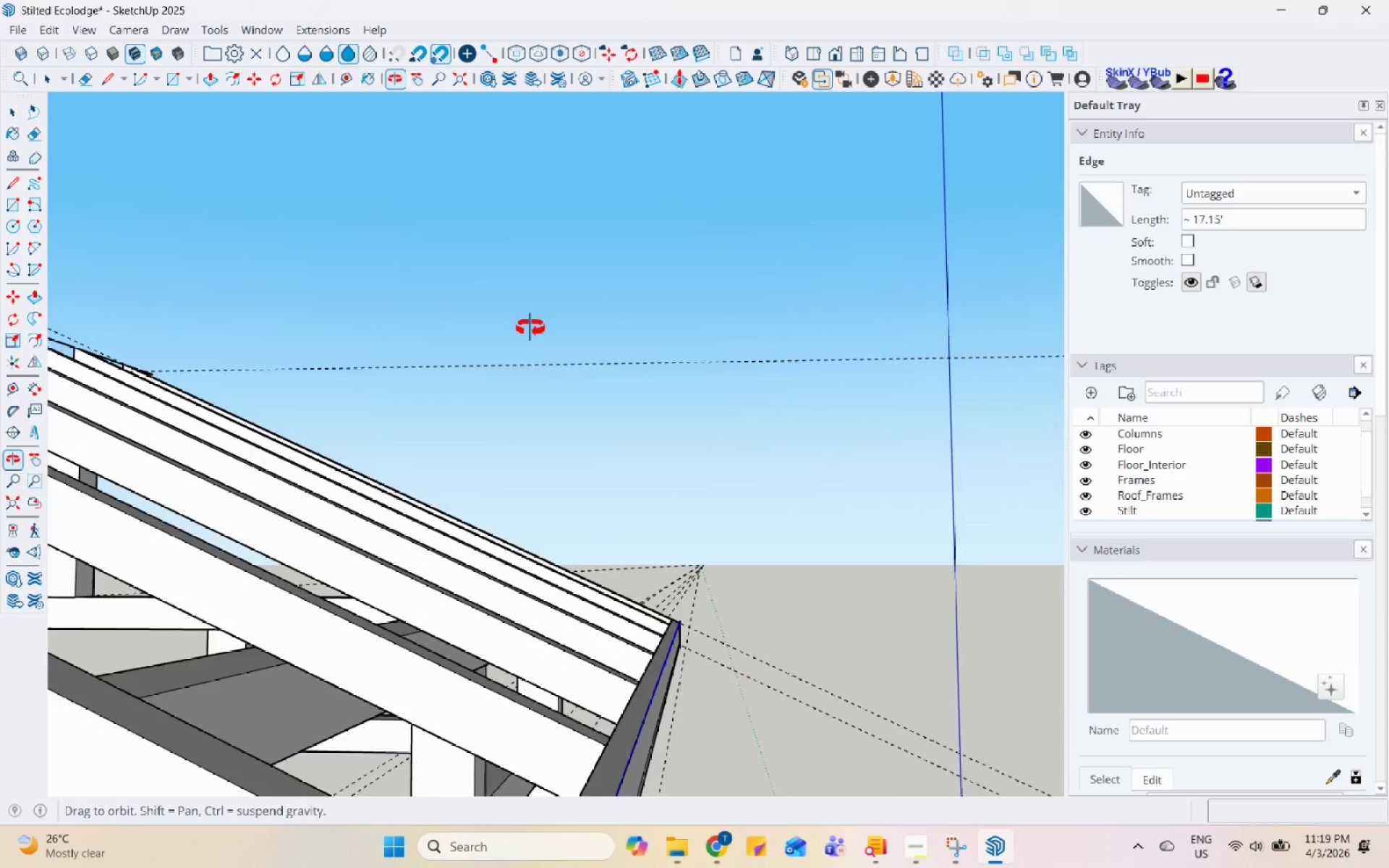 
scroll: coordinate [479, 286], scroll_direction: down, amount: 6.0
 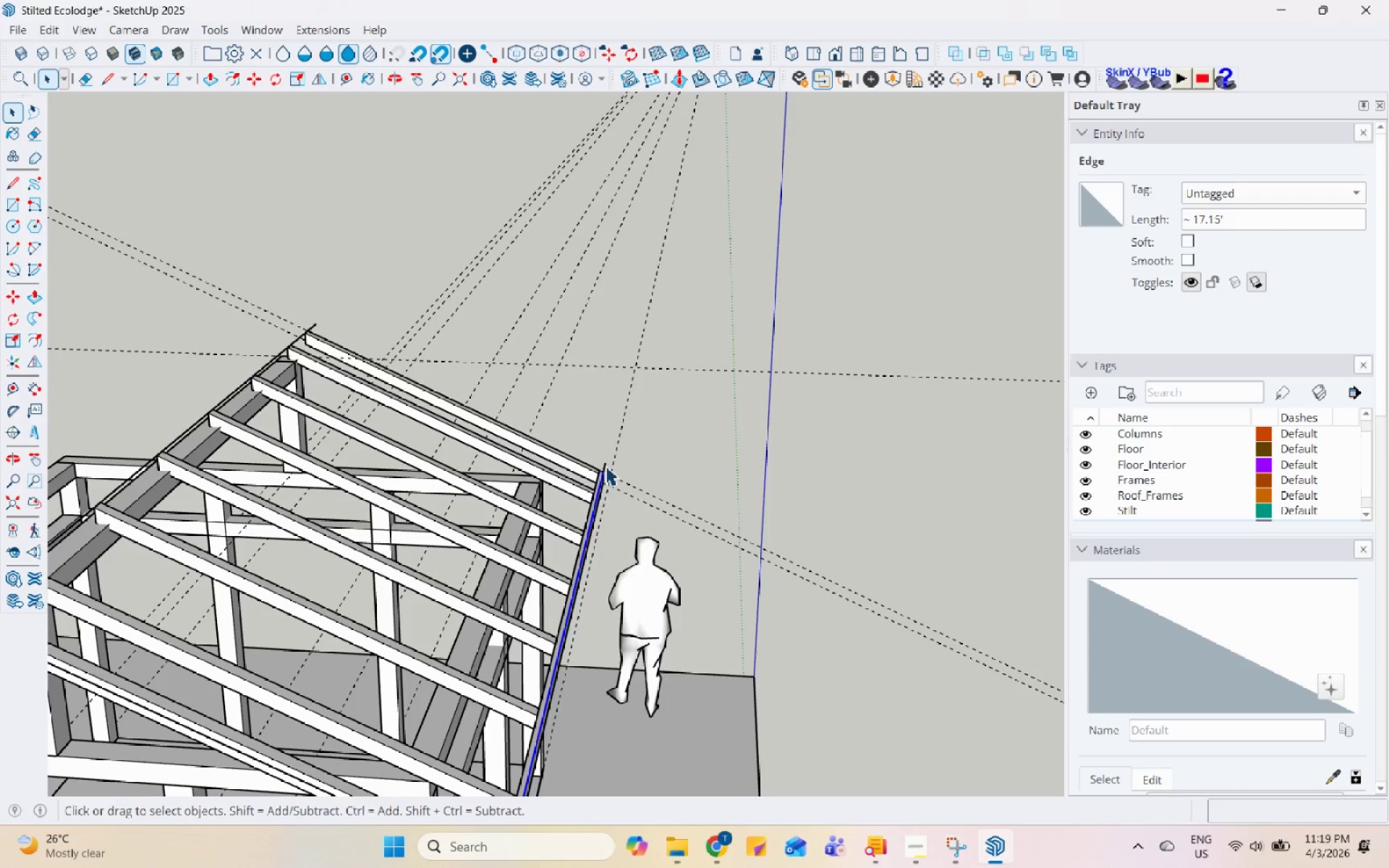 
right_click([602, 488])
 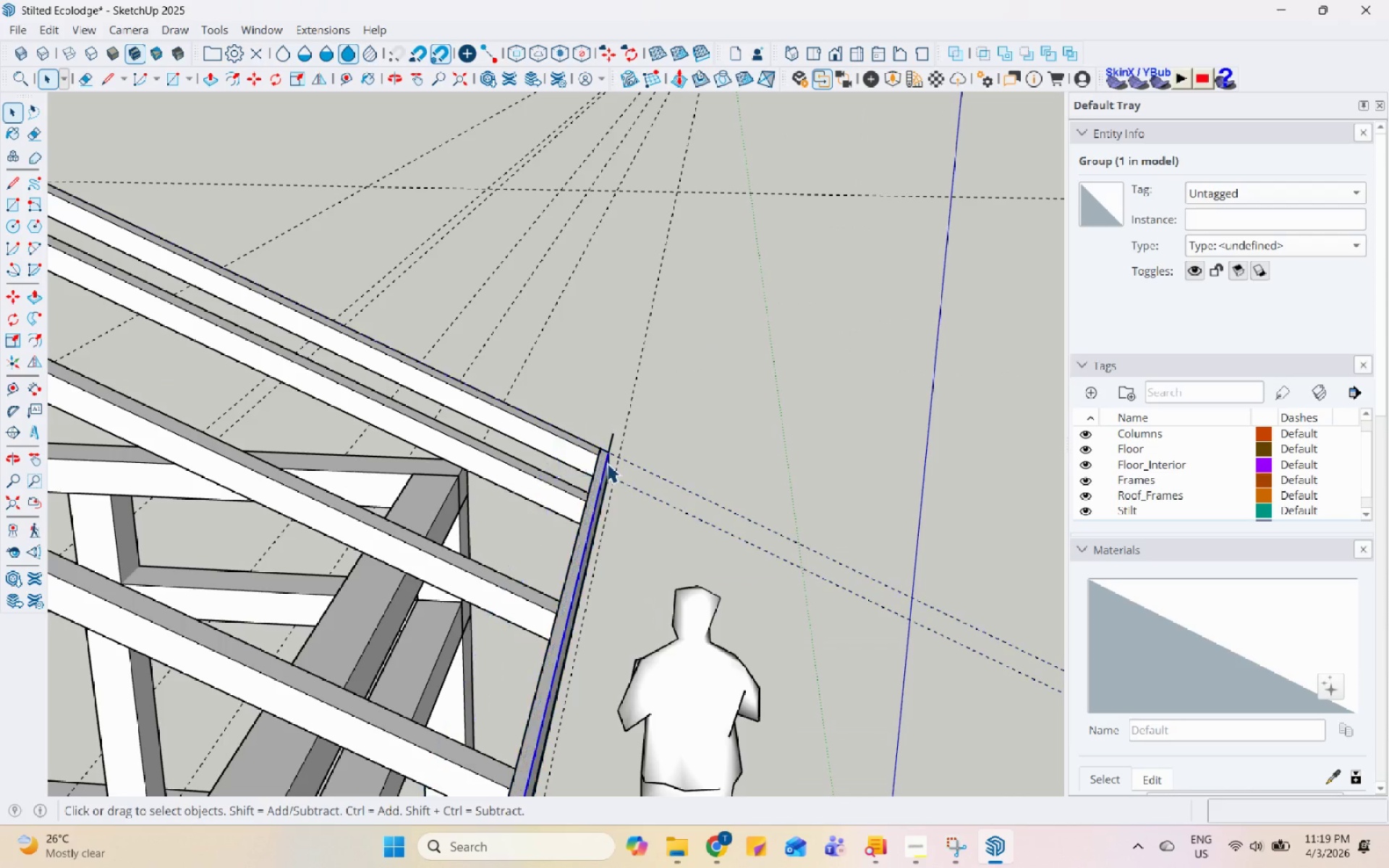 
scroll: coordinate [600, 488], scroll_direction: up, amount: 8.0
 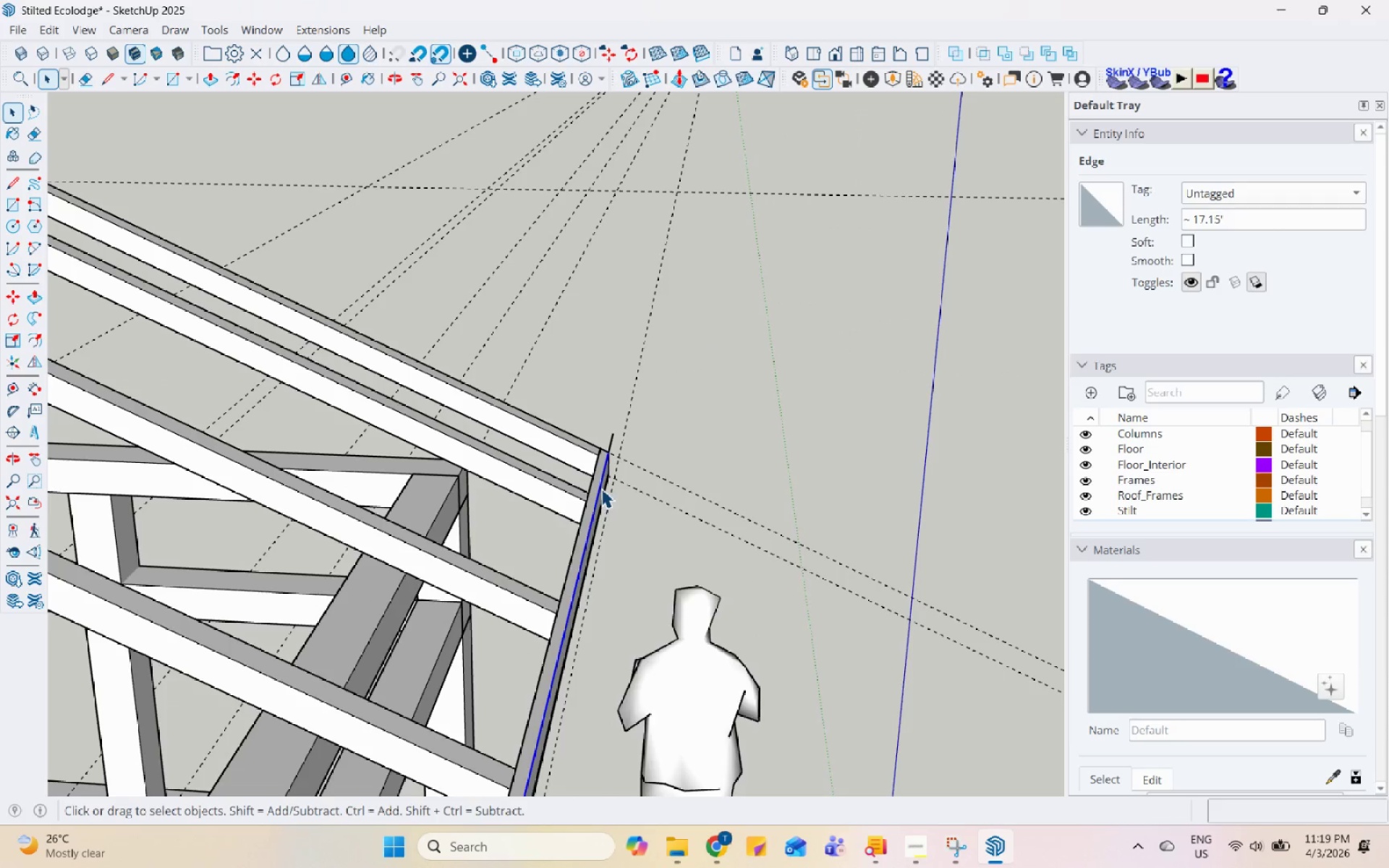 
right_click([607, 463])
 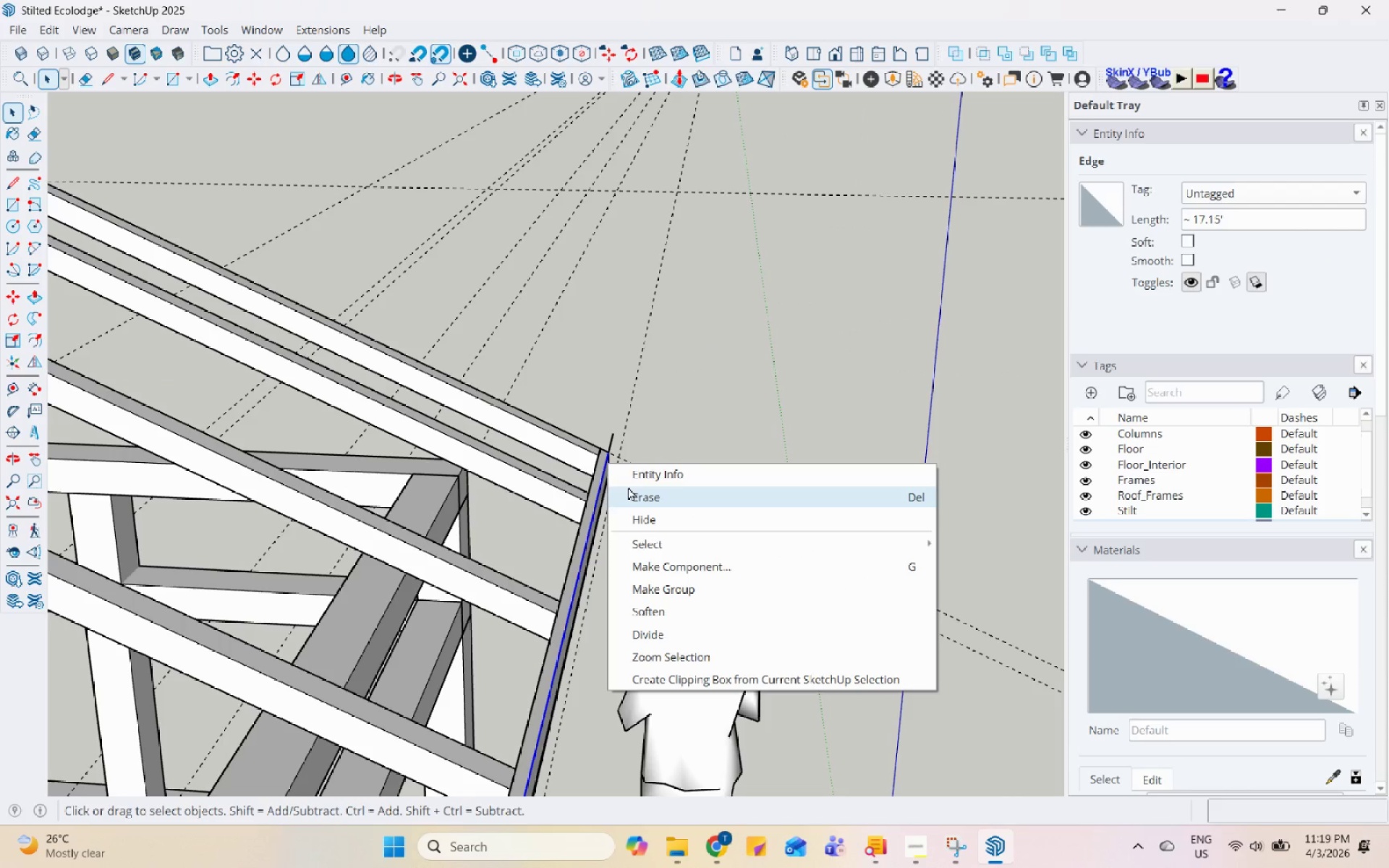 
left_click([636, 496])
 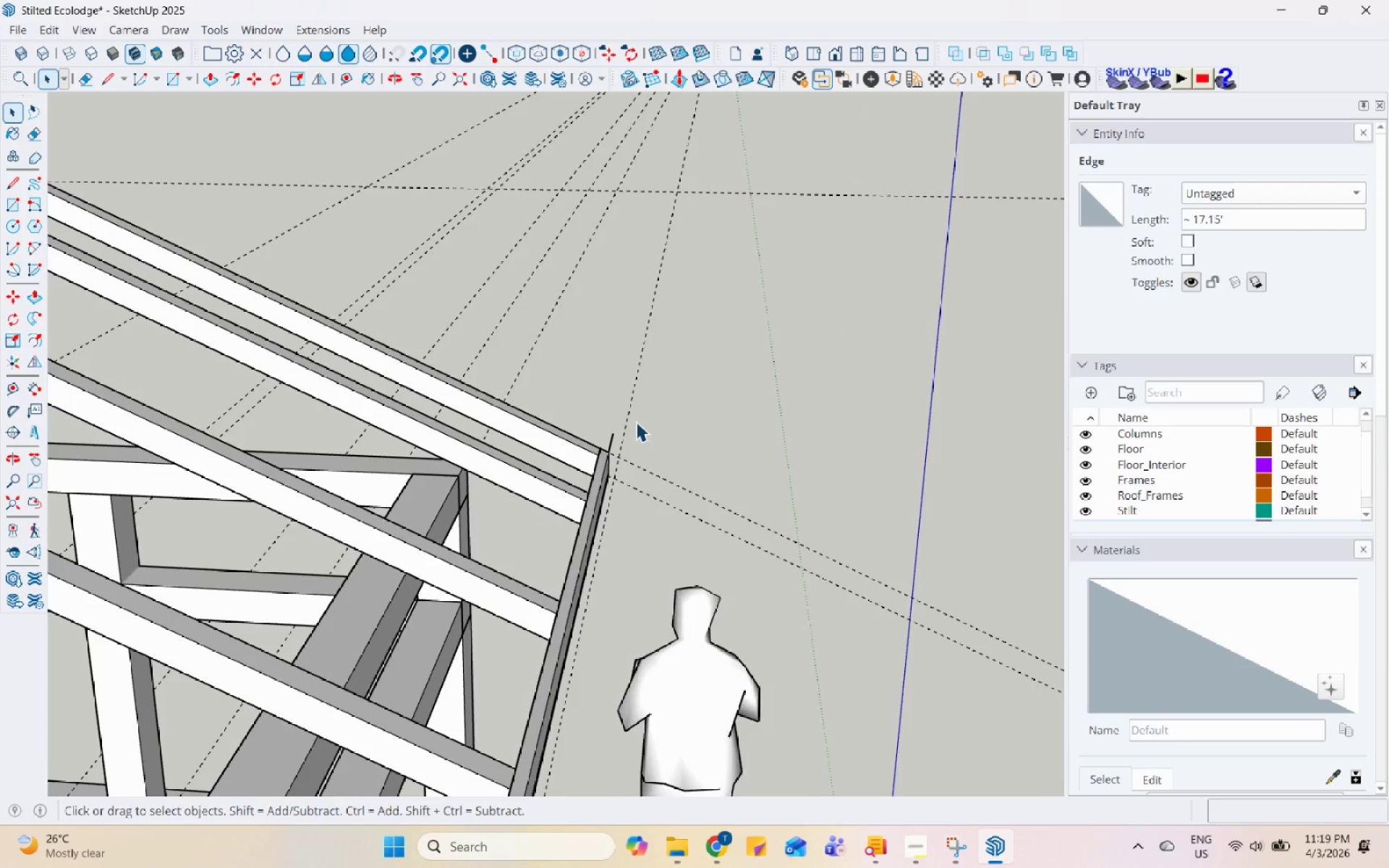 
scroll: coordinate [587, 595], scroll_direction: down, amount: 2.0
 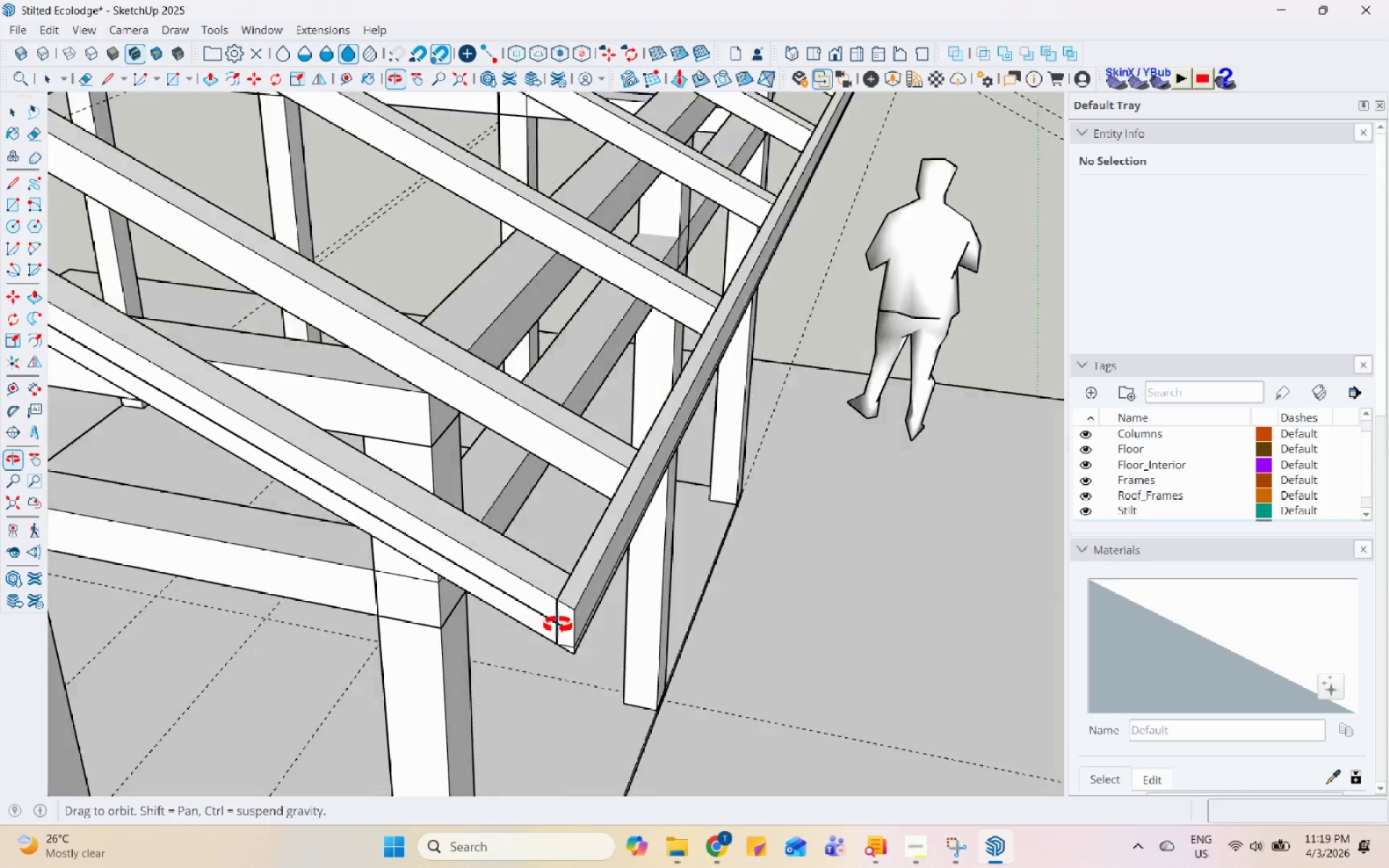 
scroll: coordinate [527, 603], scroll_direction: none, amount: 0.0
 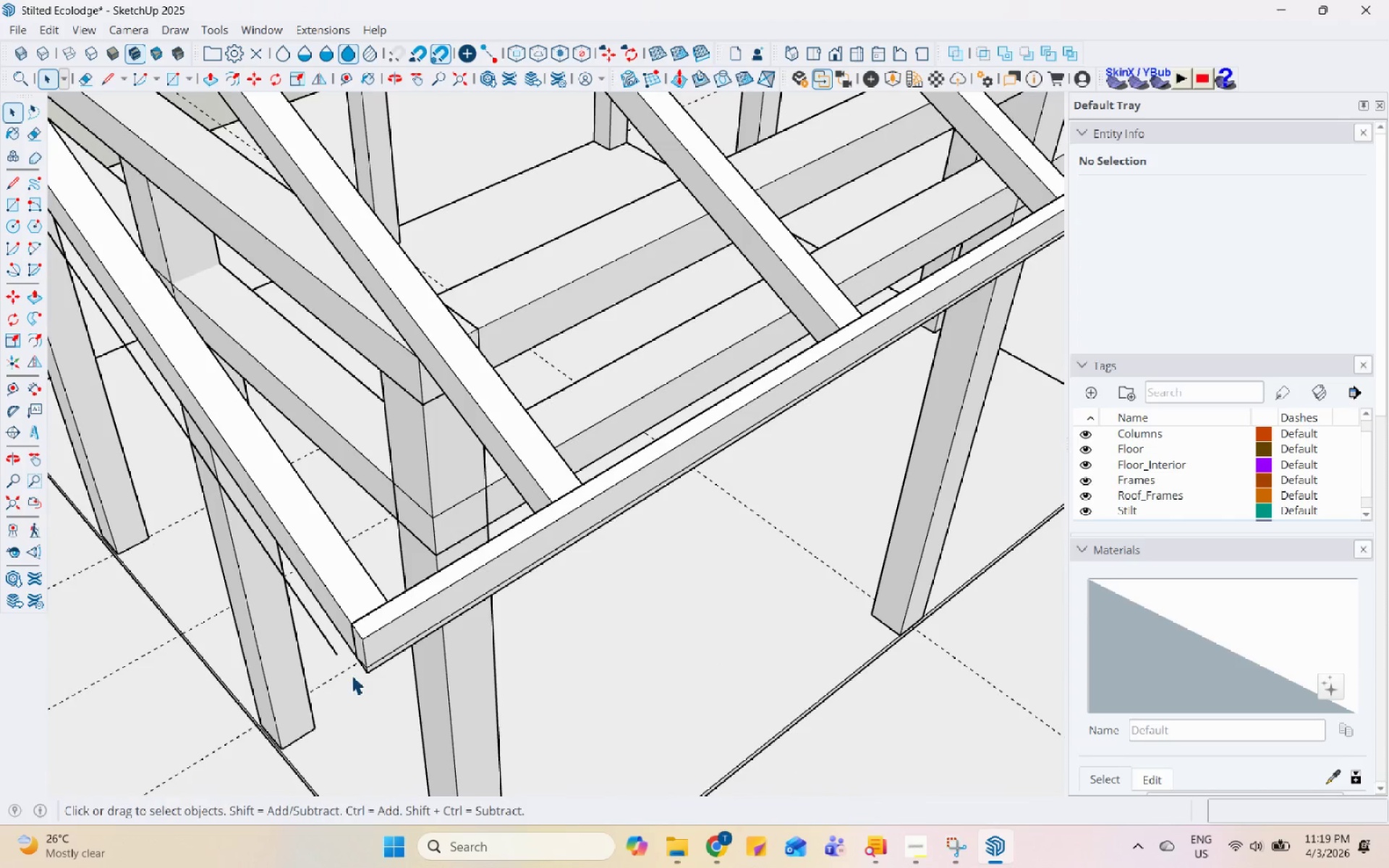 
key(L)
 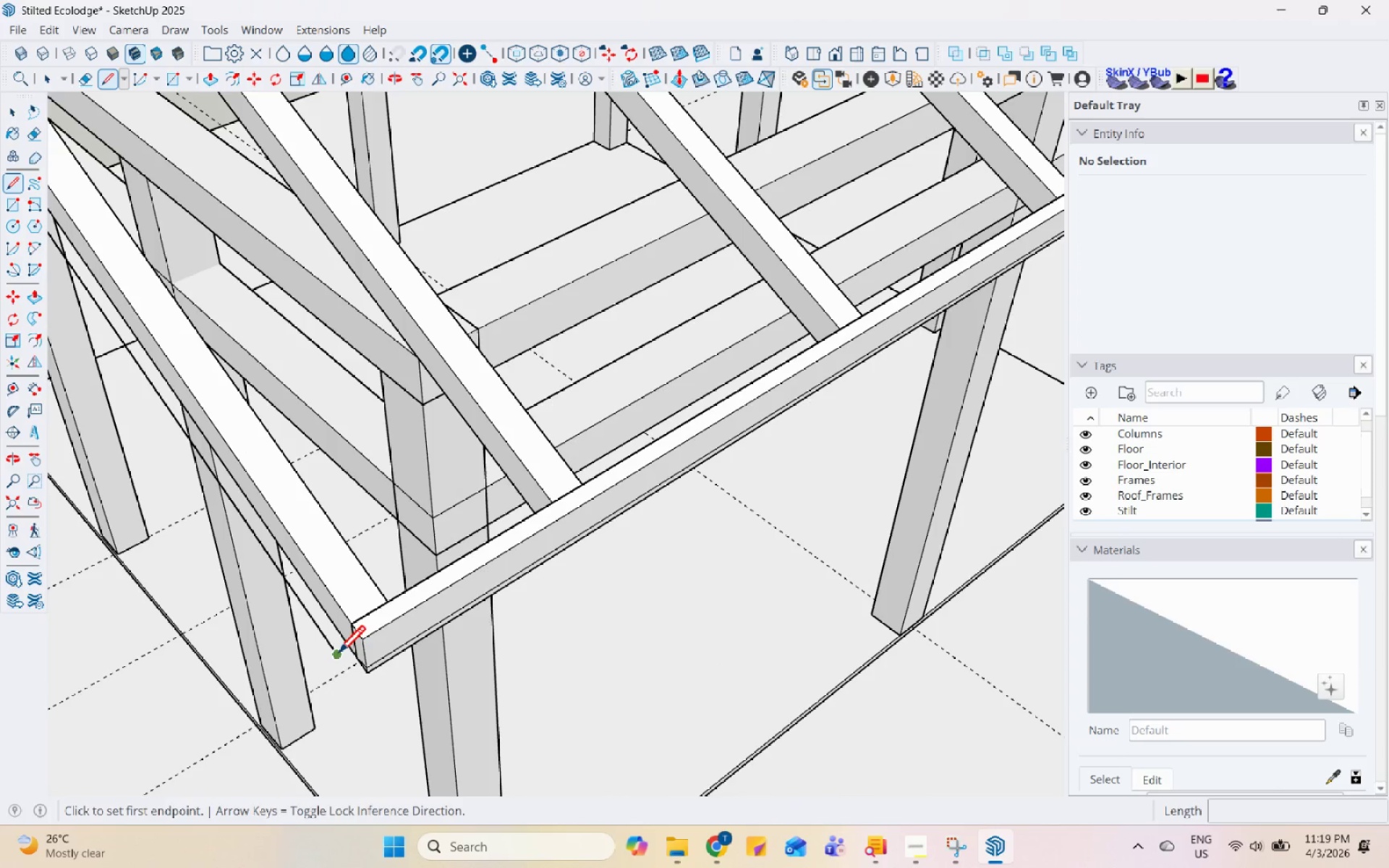 
left_click([336, 655])
 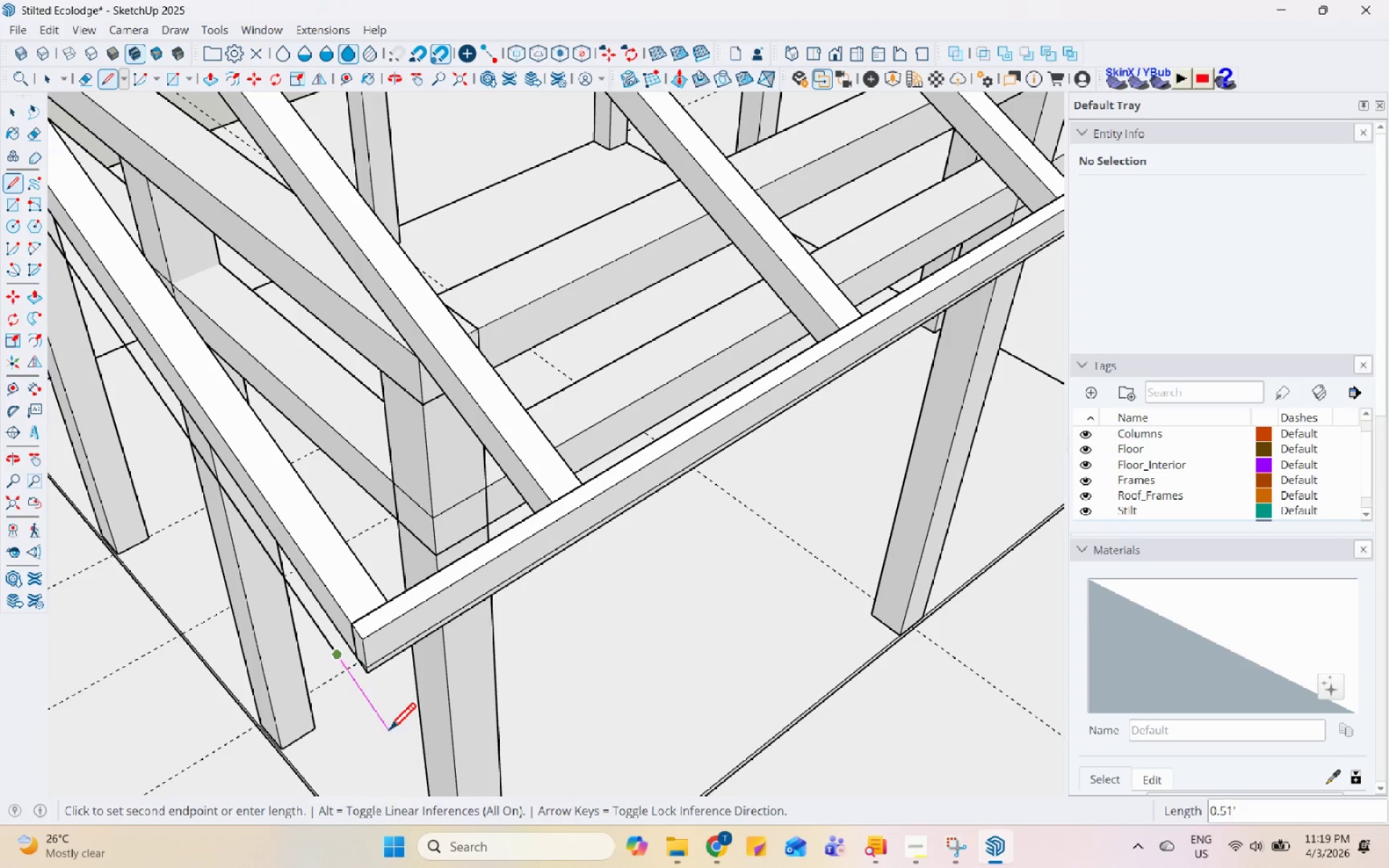 
scroll: coordinate [742, 342], scroll_direction: down, amount: 3.0
 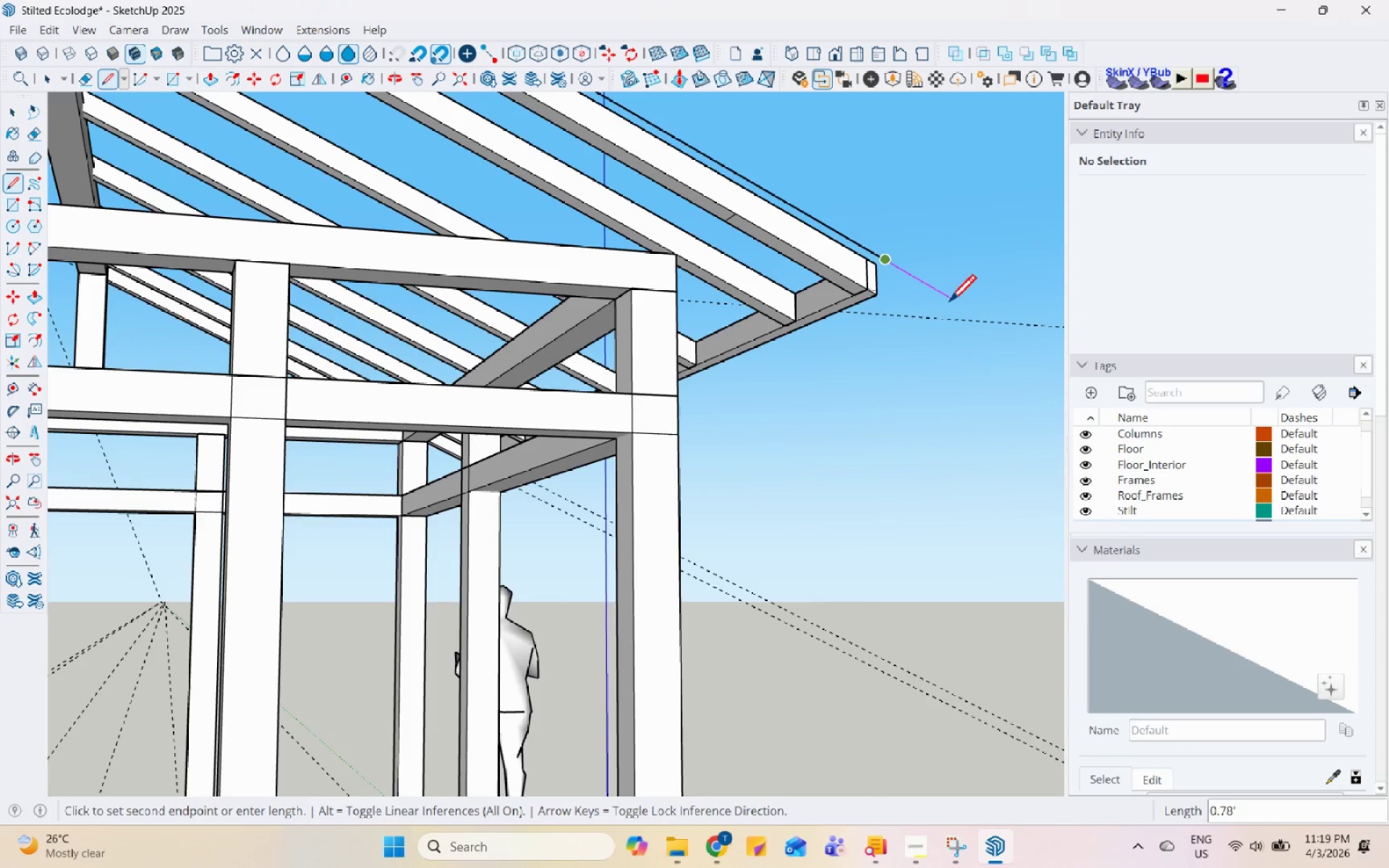 
mouse_move([939, 294])
 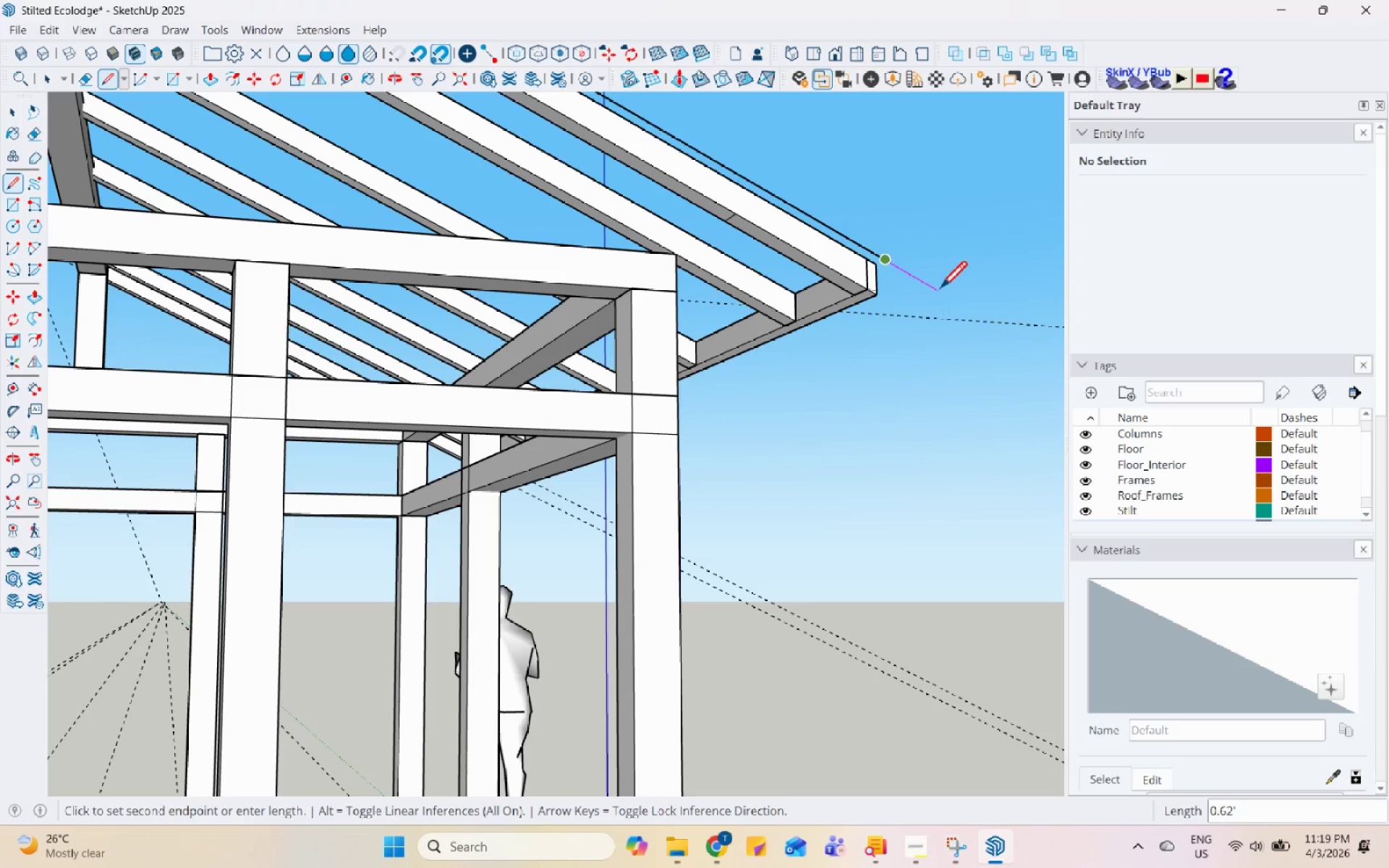 
key(Numpad0)
 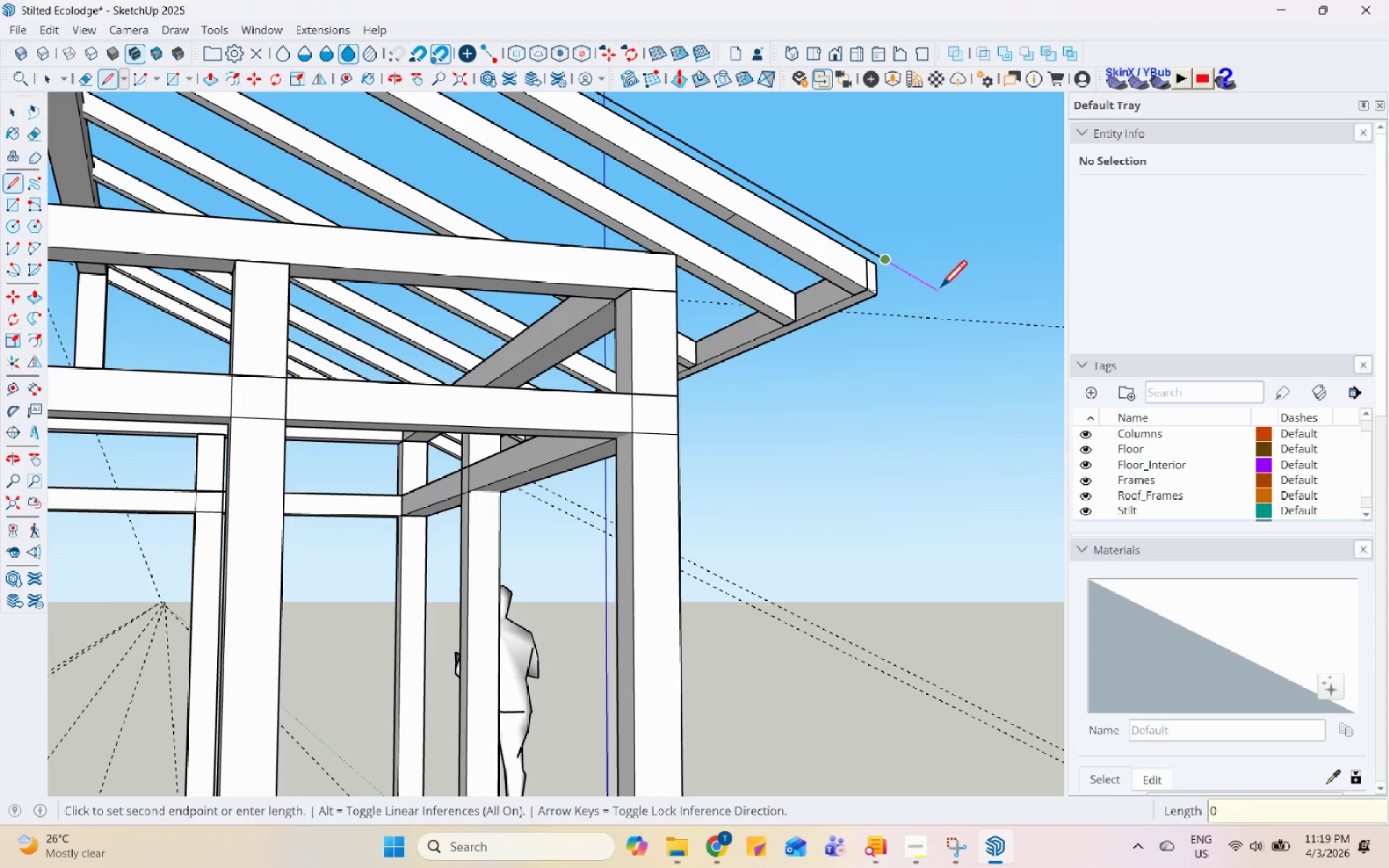 
key(NumpadDecimal)
 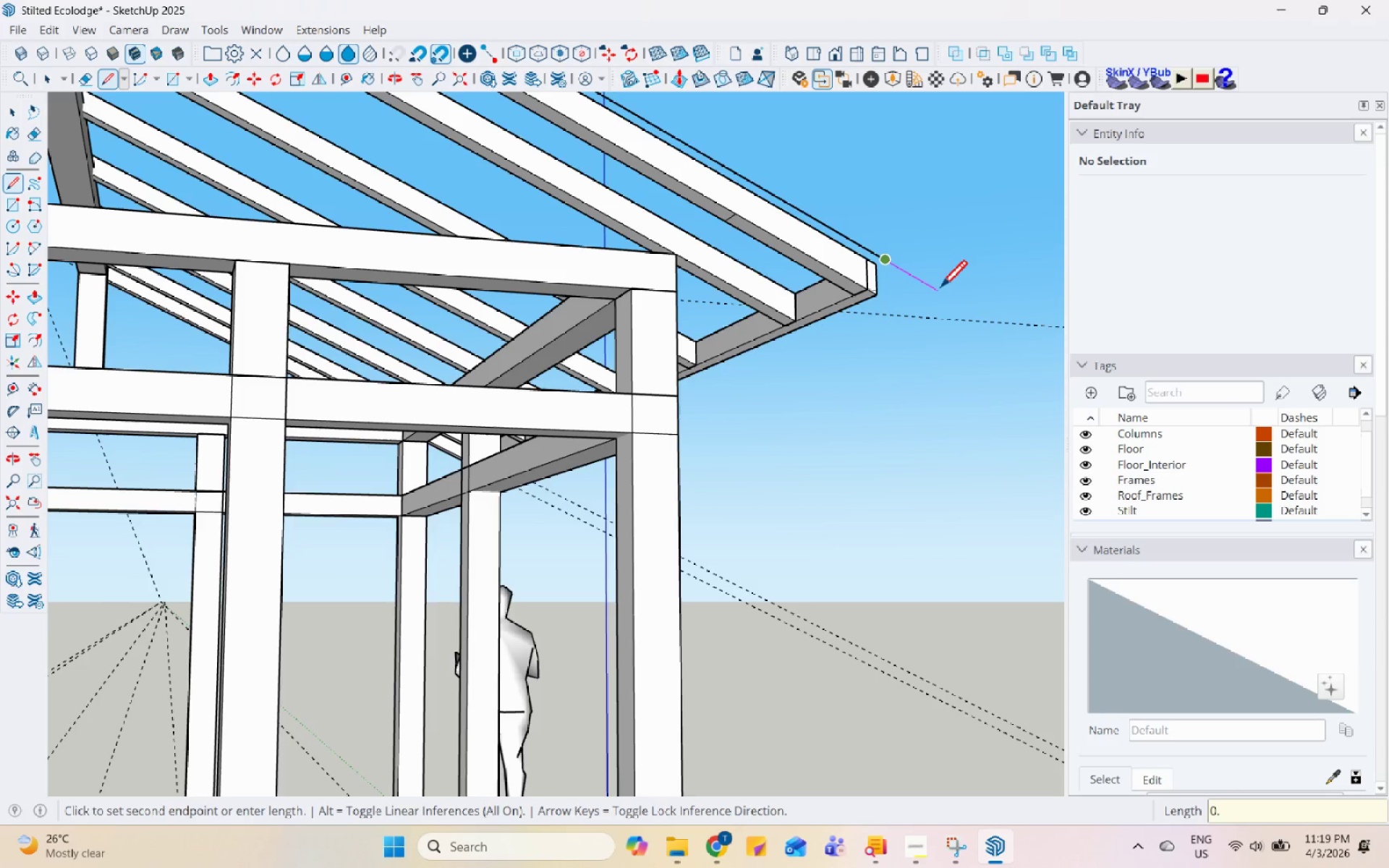 
key(Numpad5)
 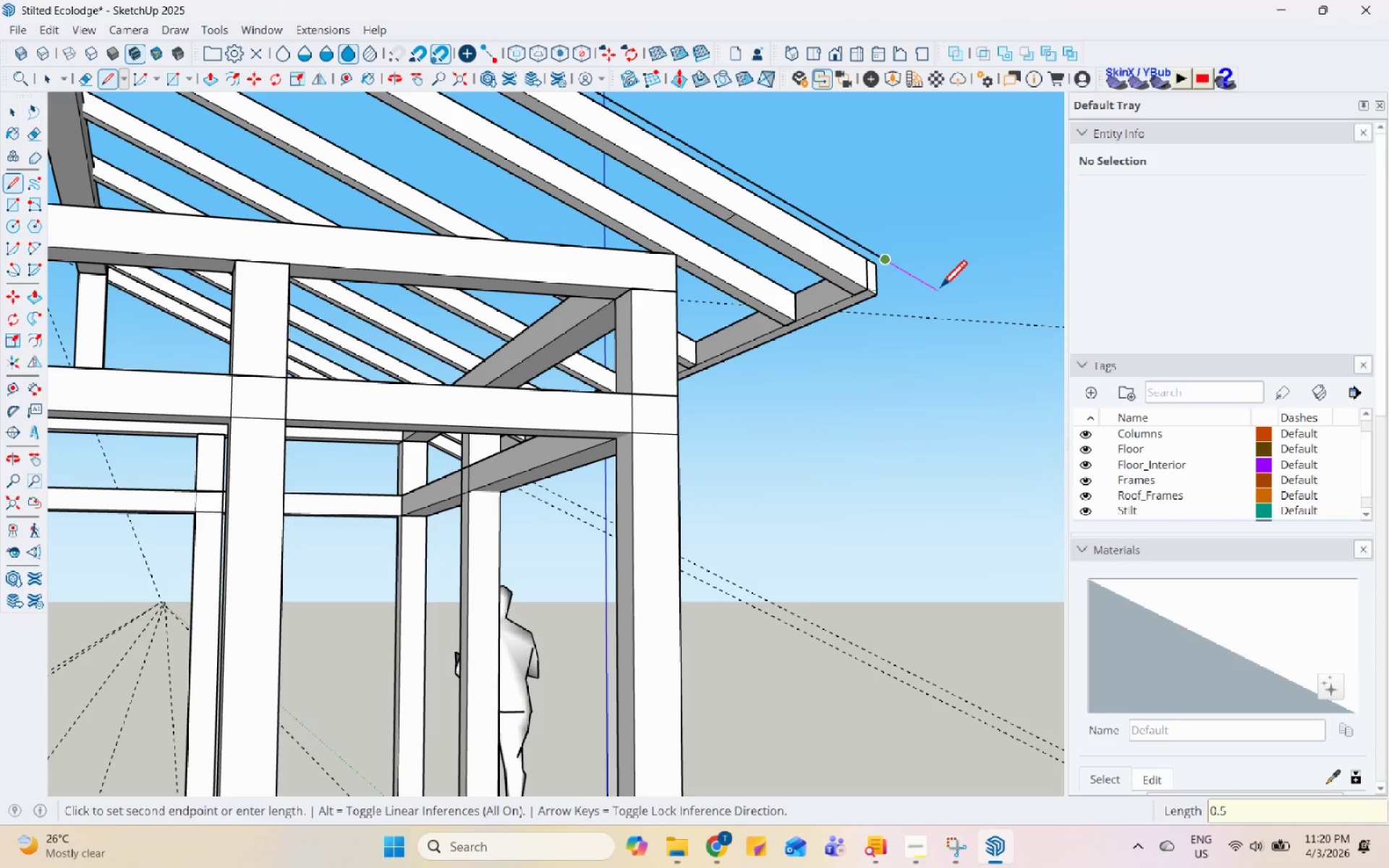 
key(Enter)
 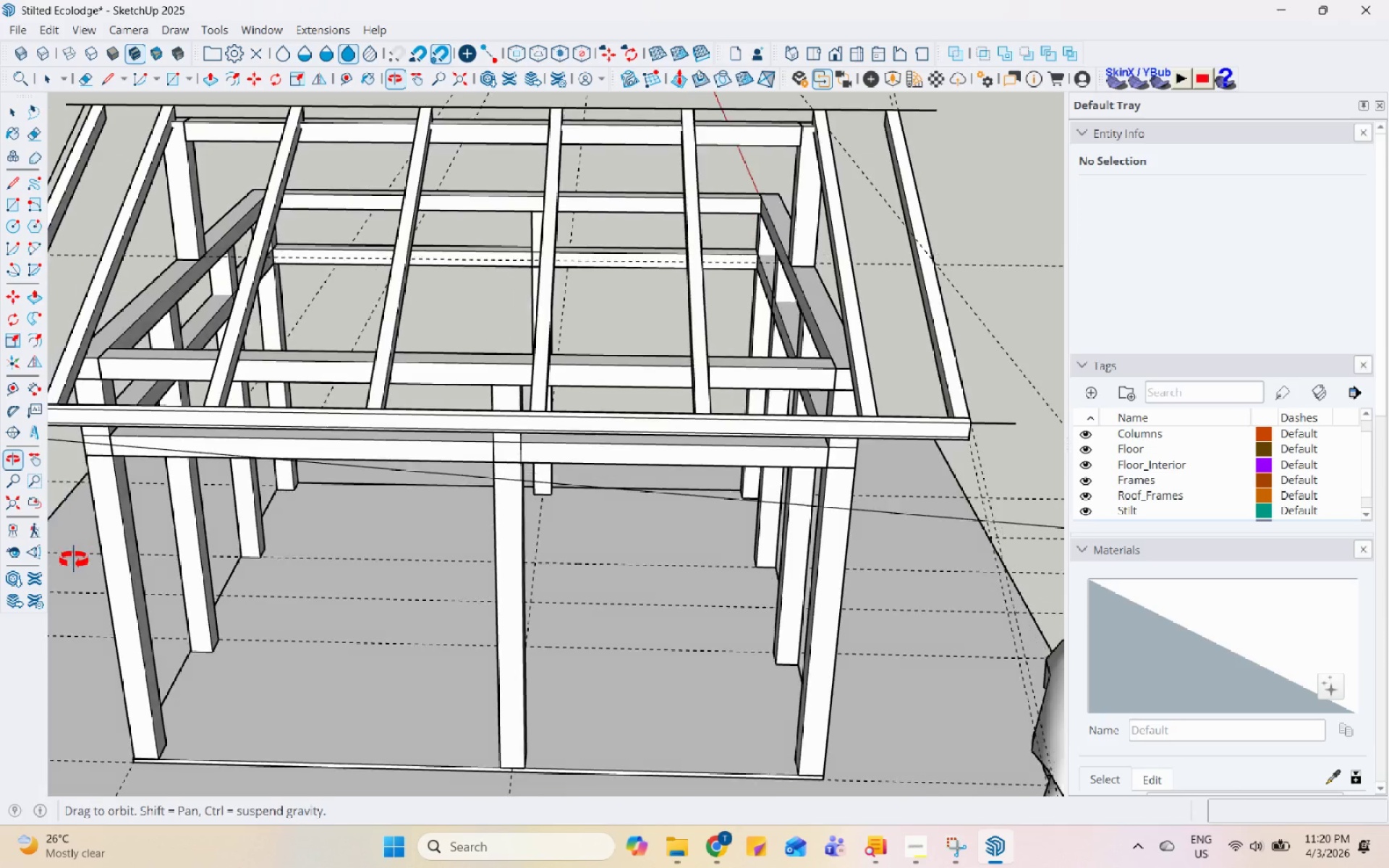 
scroll: coordinate [545, 493], scroll_direction: down, amount: 4.0
 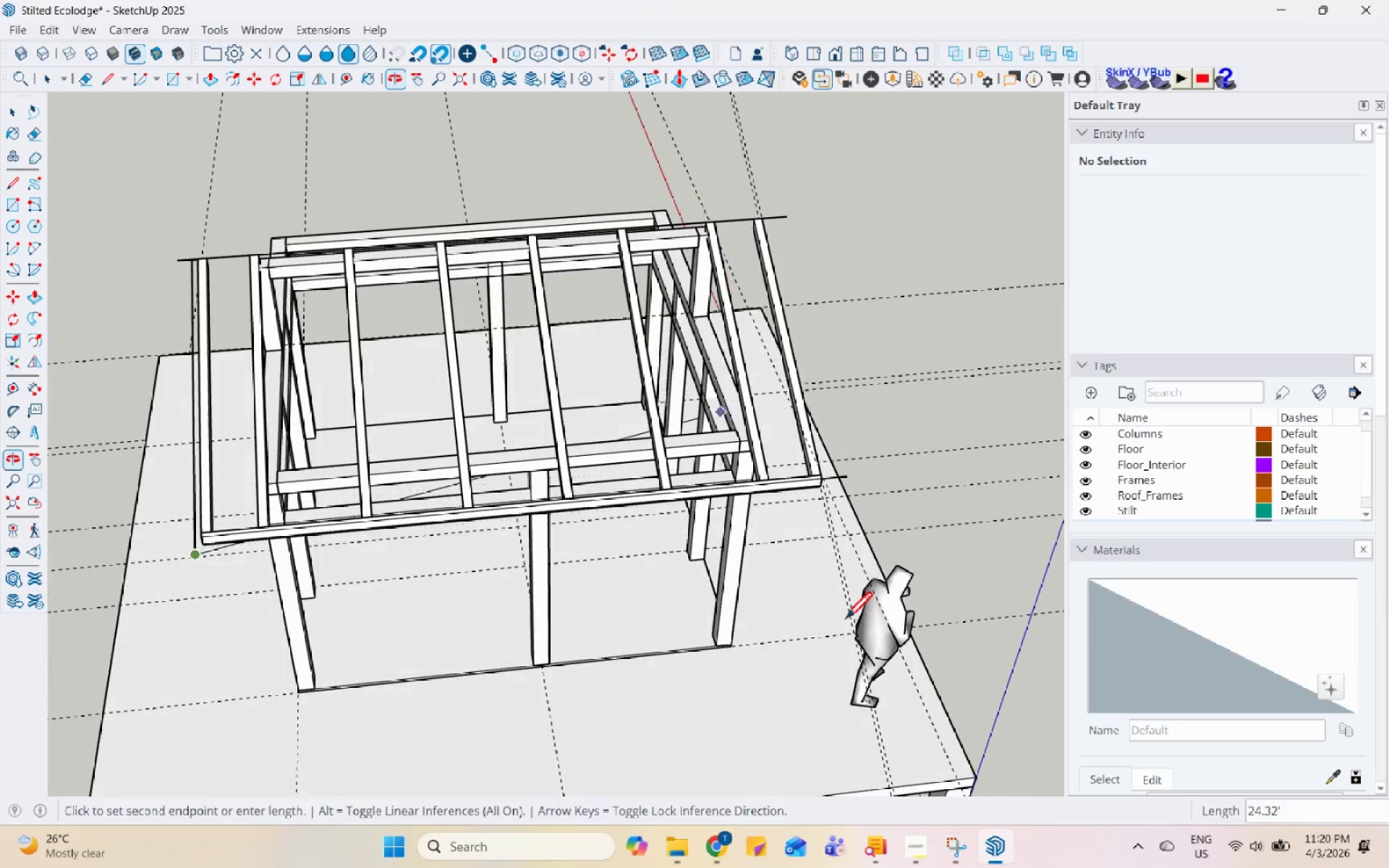 
scroll: coordinate [878, 501], scroll_direction: up, amount: 6.0
 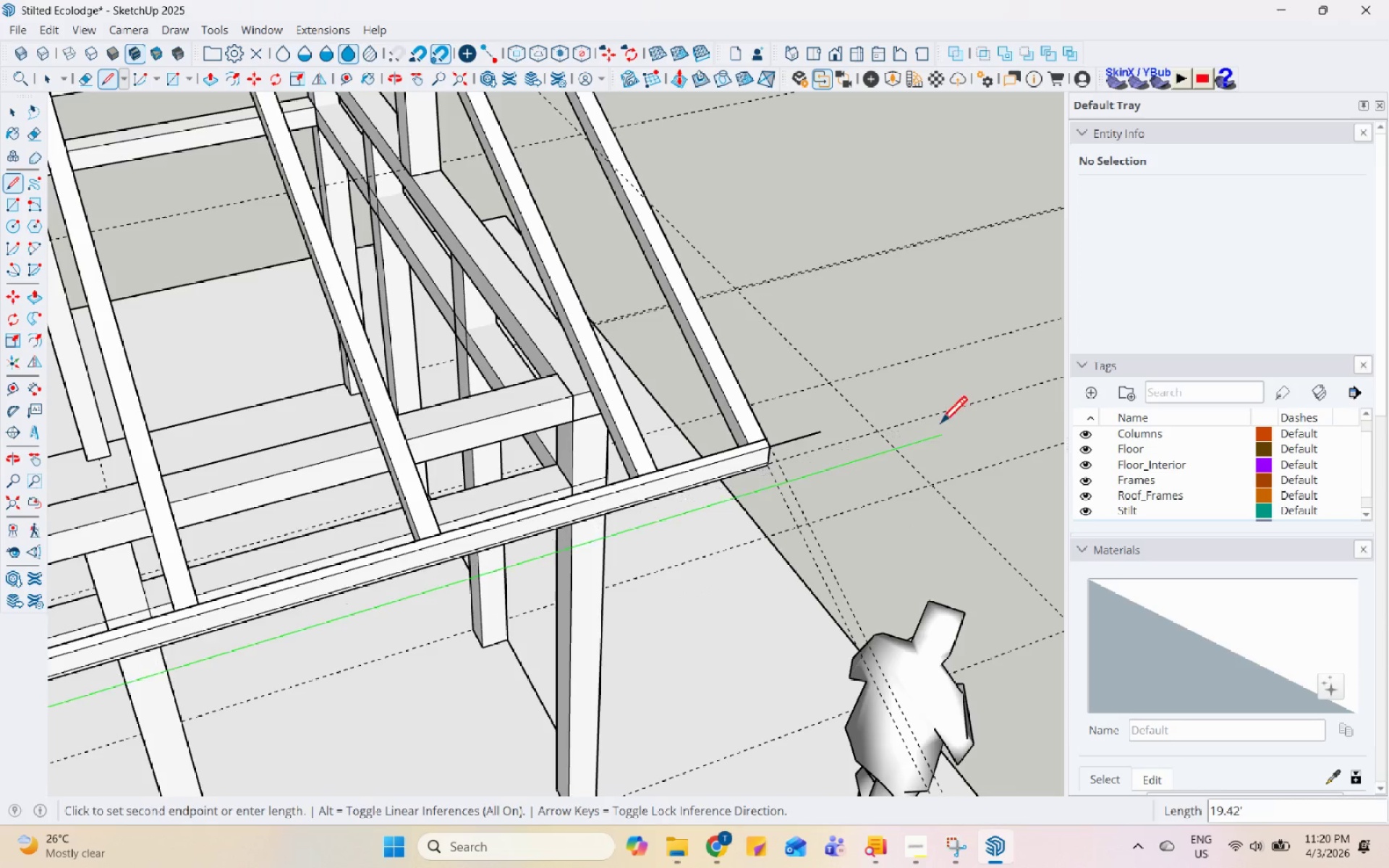 
left_click([938, 429])
 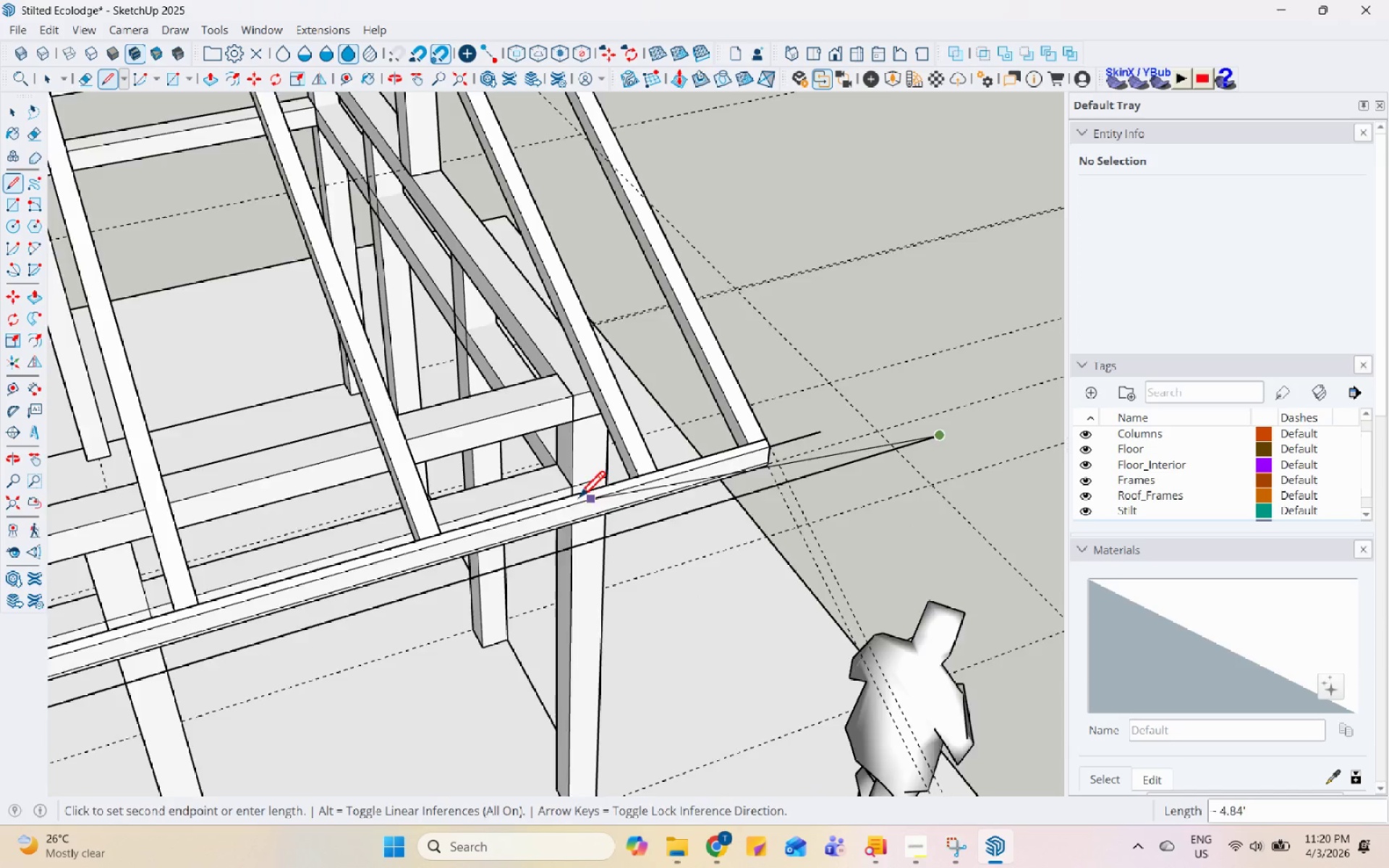 
key(Escape)
 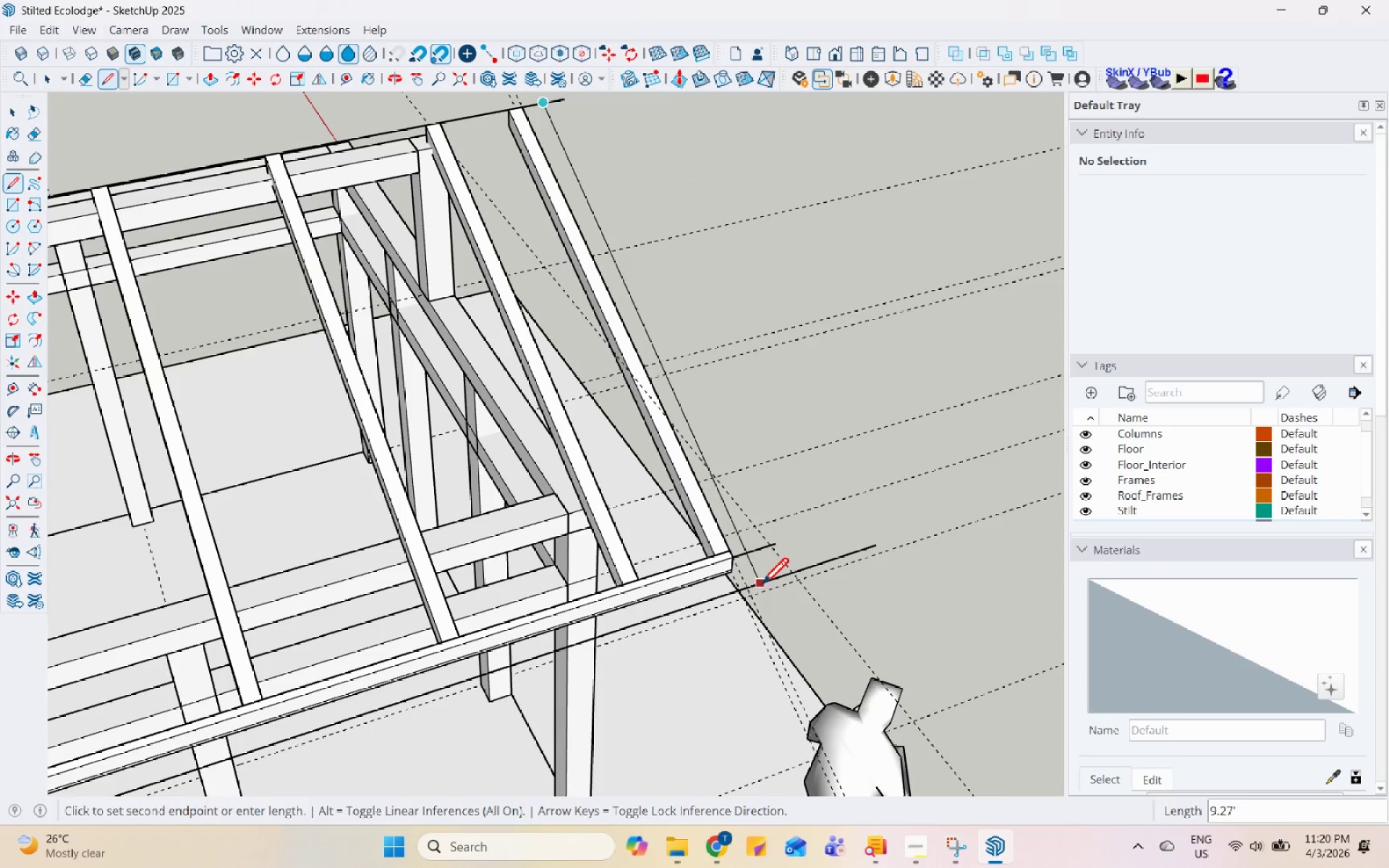 
scroll: coordinate [575, 163], scroll_direction: down, amount: 3.0
 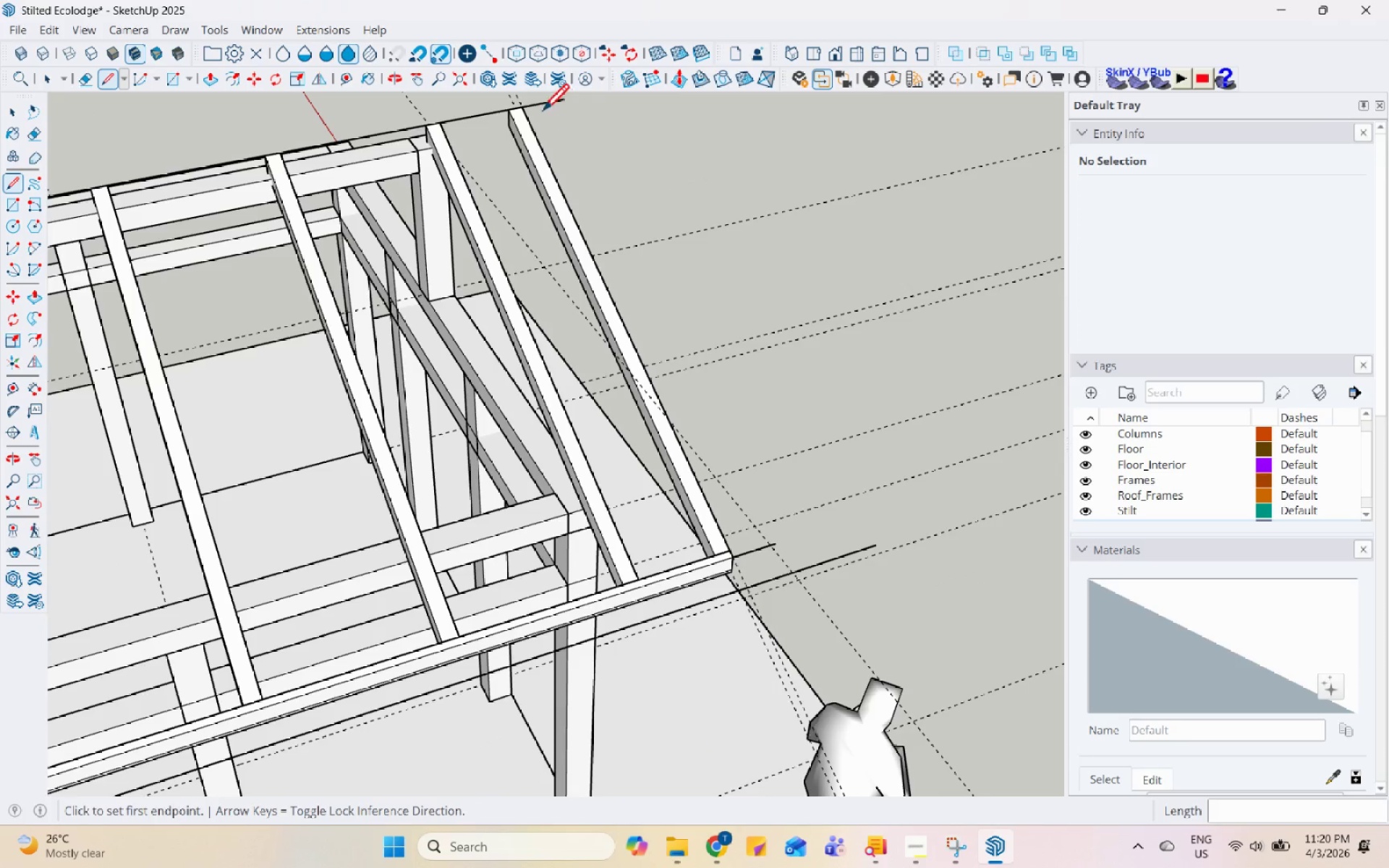 
wait(7.52)
 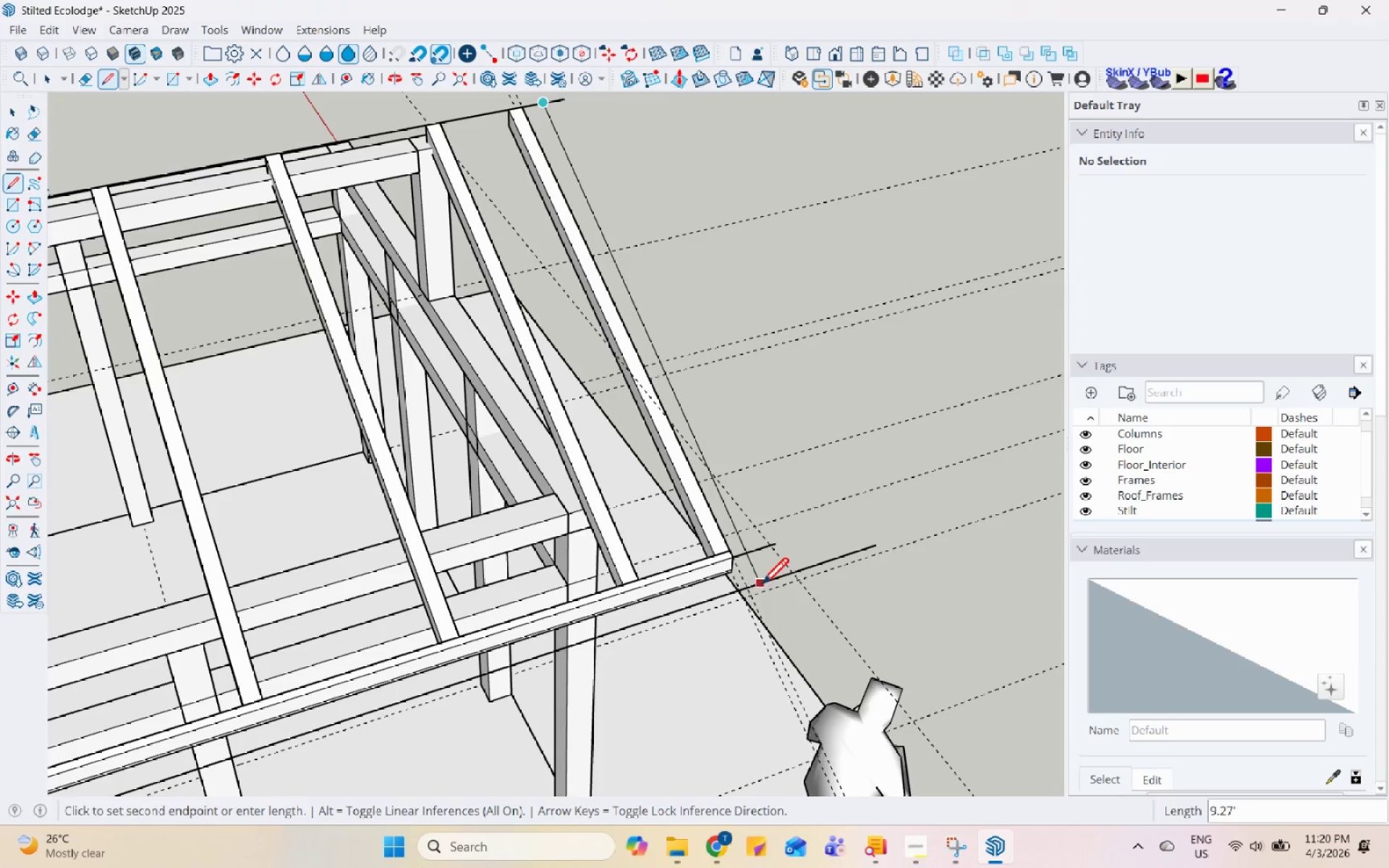 
left_click([771, 584])
 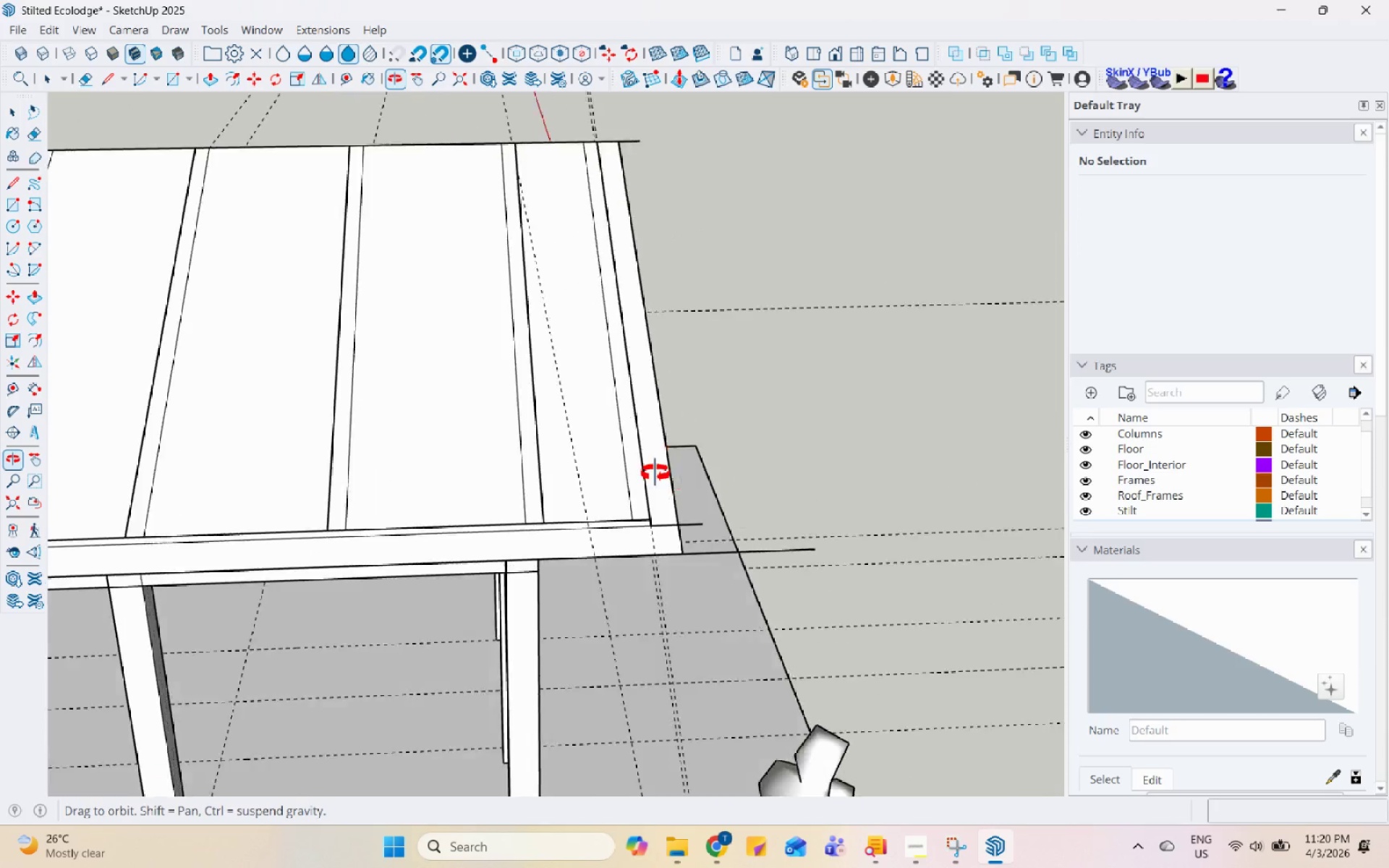 
key(Space)
 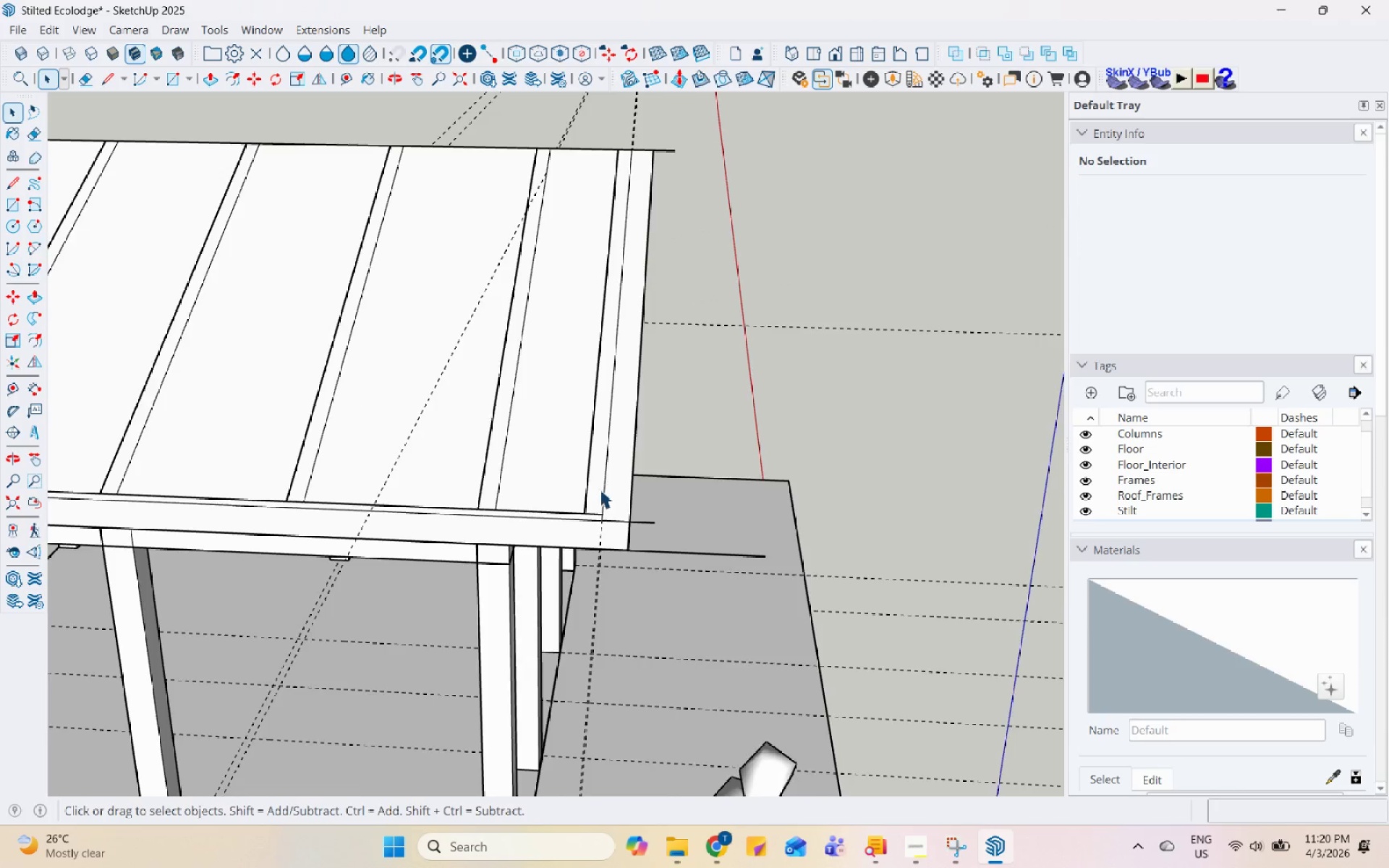 
scroll: coordinate [600, 490], scroll_direction: up, amount: 2.0
 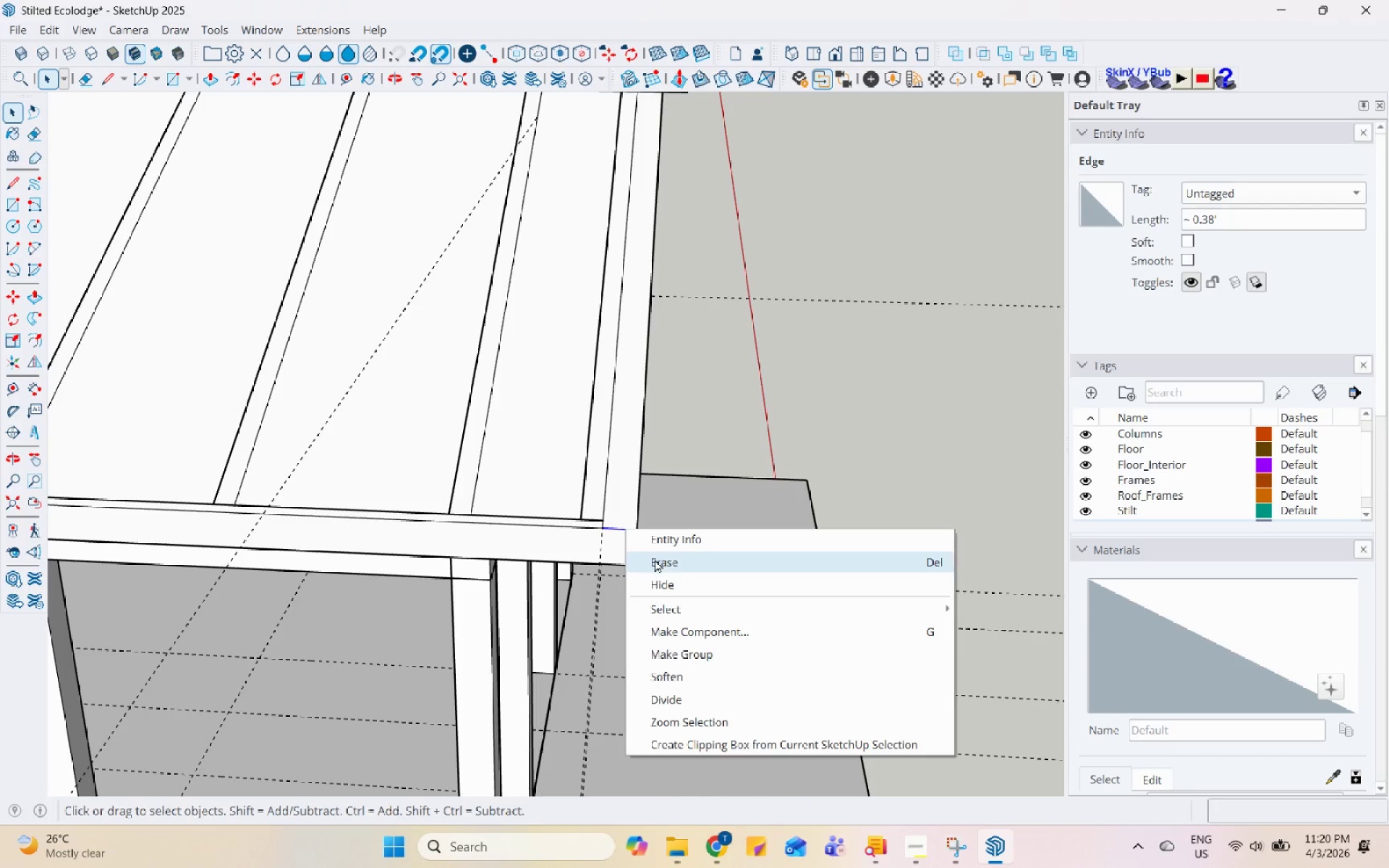 
double_click([642, 529])
 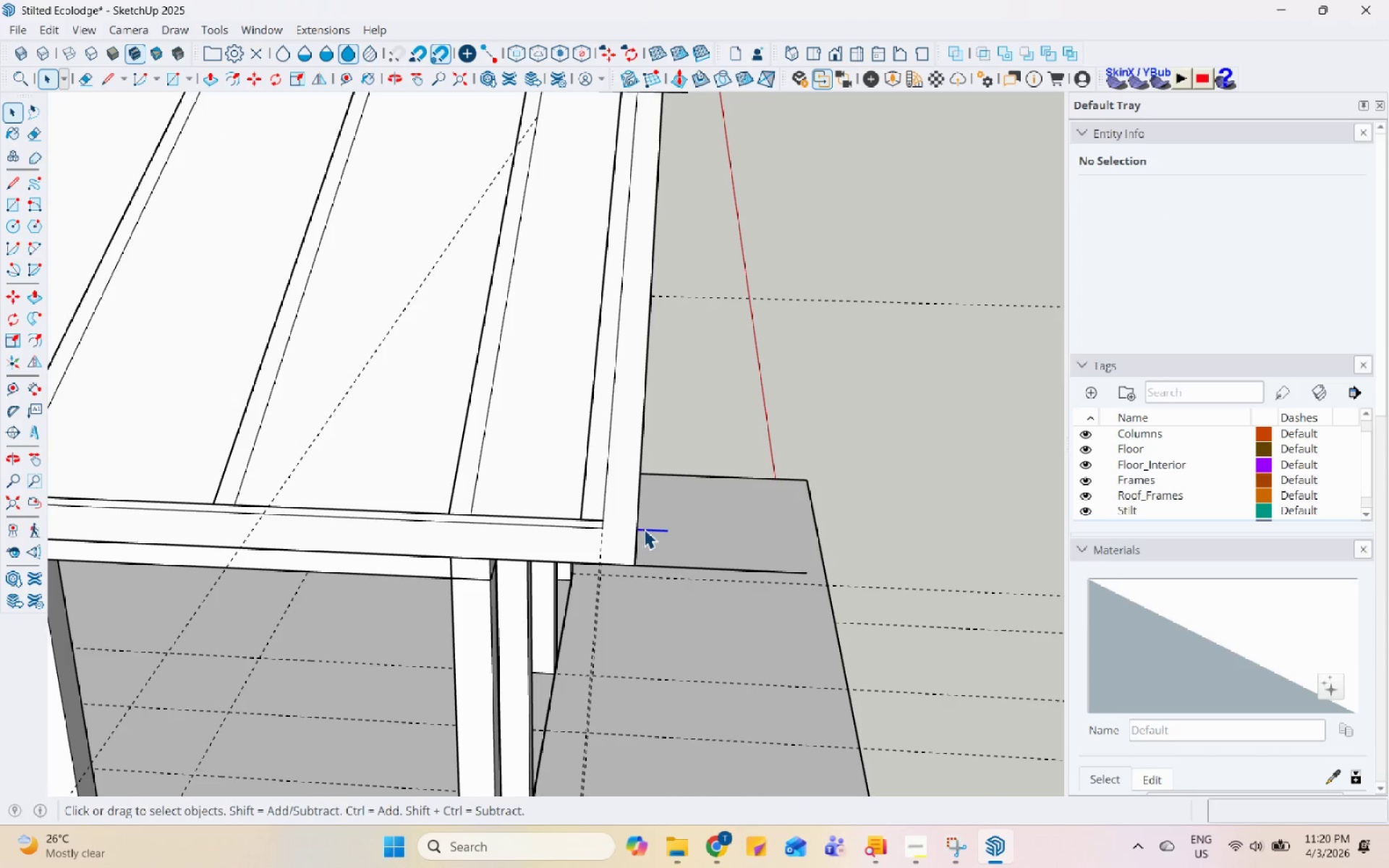 
right_click([645, 529])
 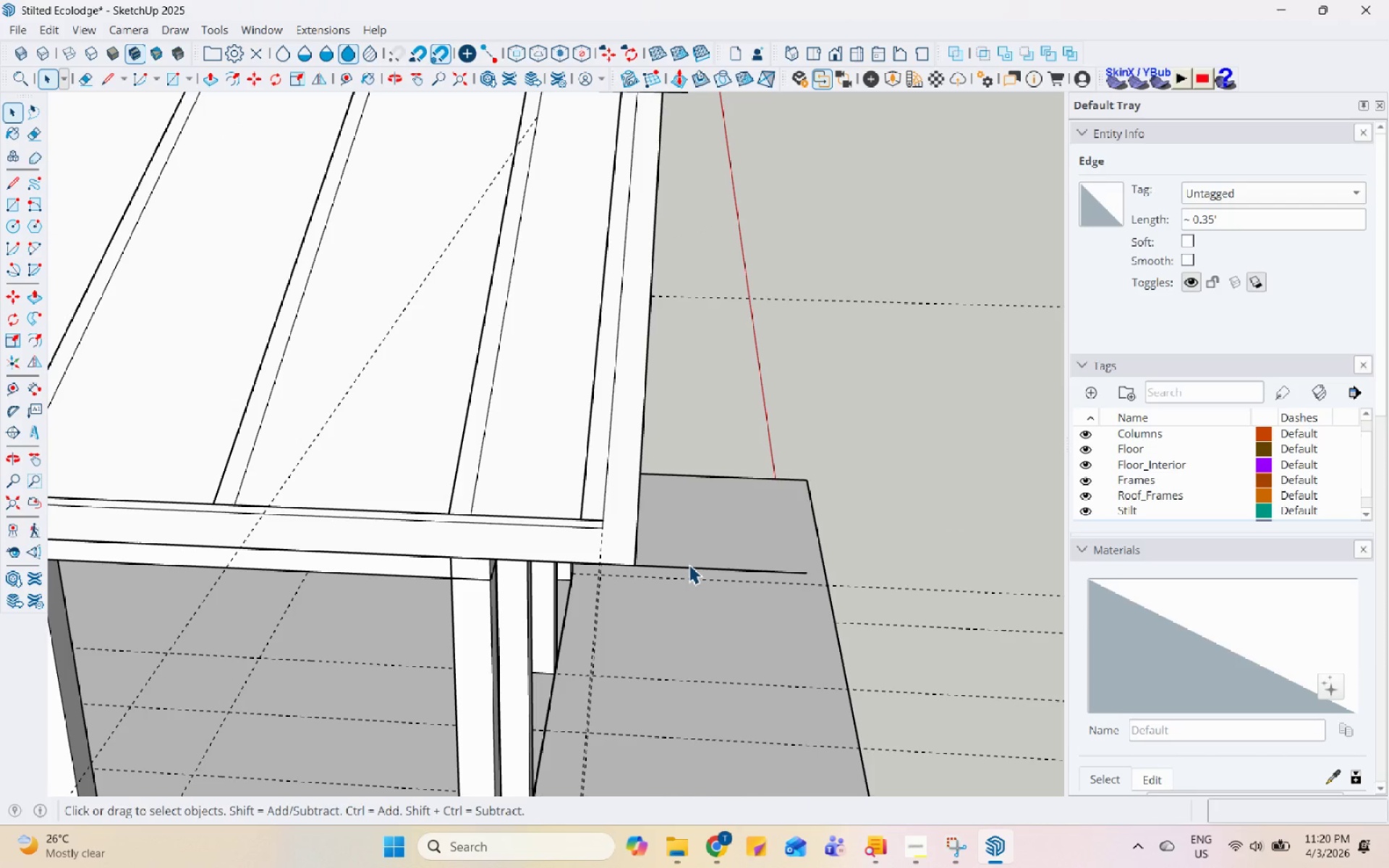 
double_click([684, 566])
 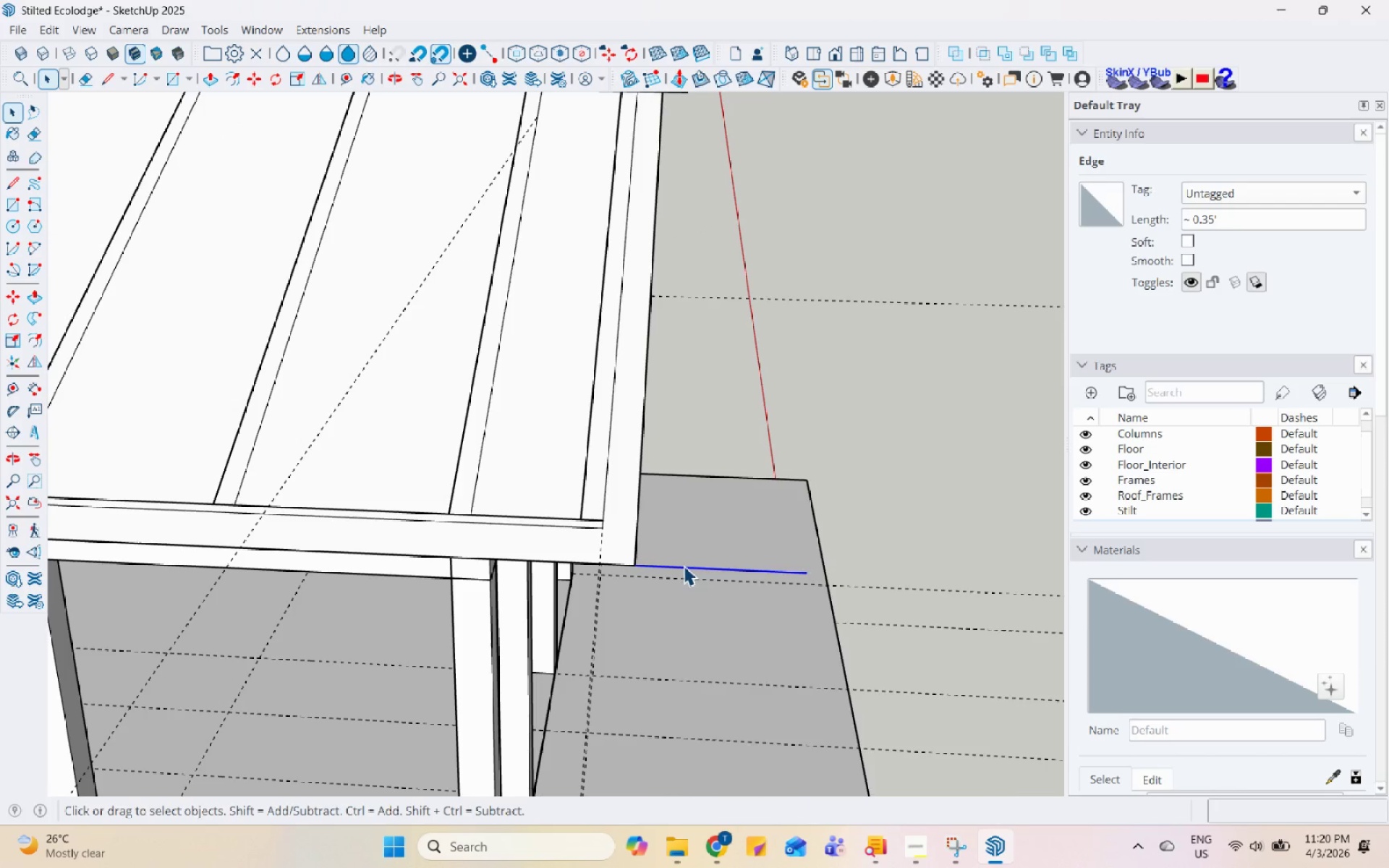 
right_click([684, 566])
 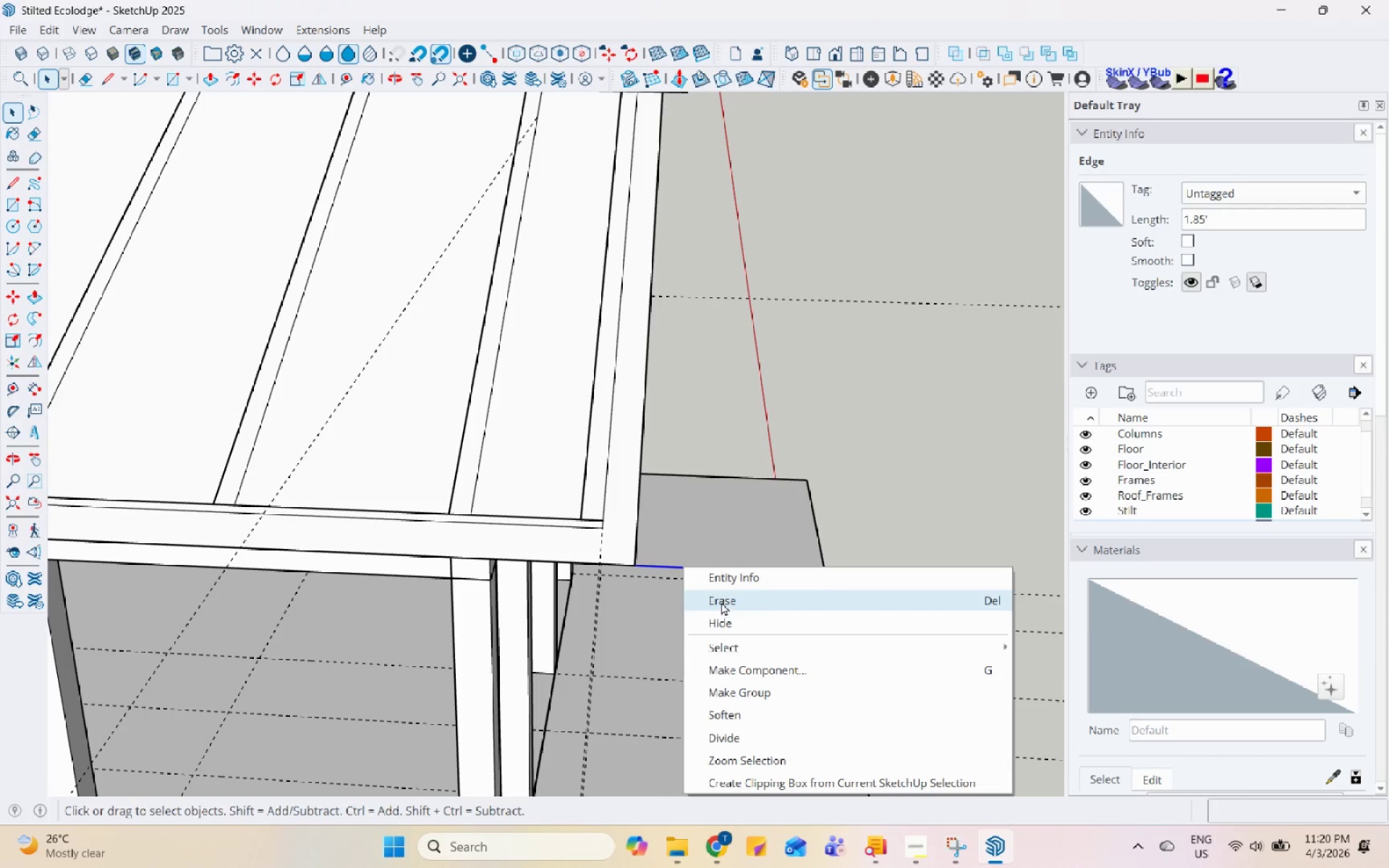 
scroll: coordinate [735, 632], scroll_direction: down, amount: 11.0
 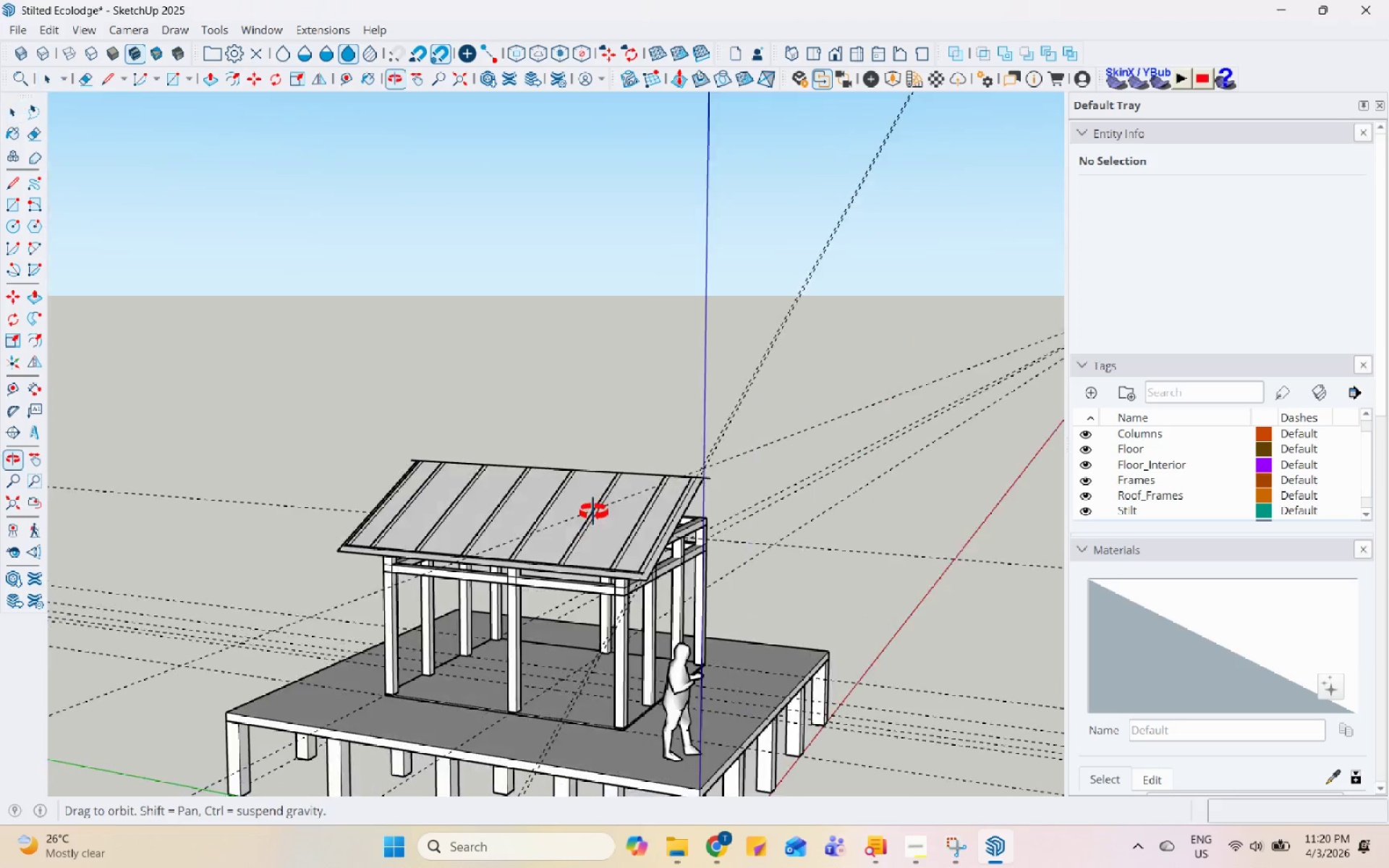 
scroll: coordinate [784, 460], scroll_direction: up, amount: 10.0
 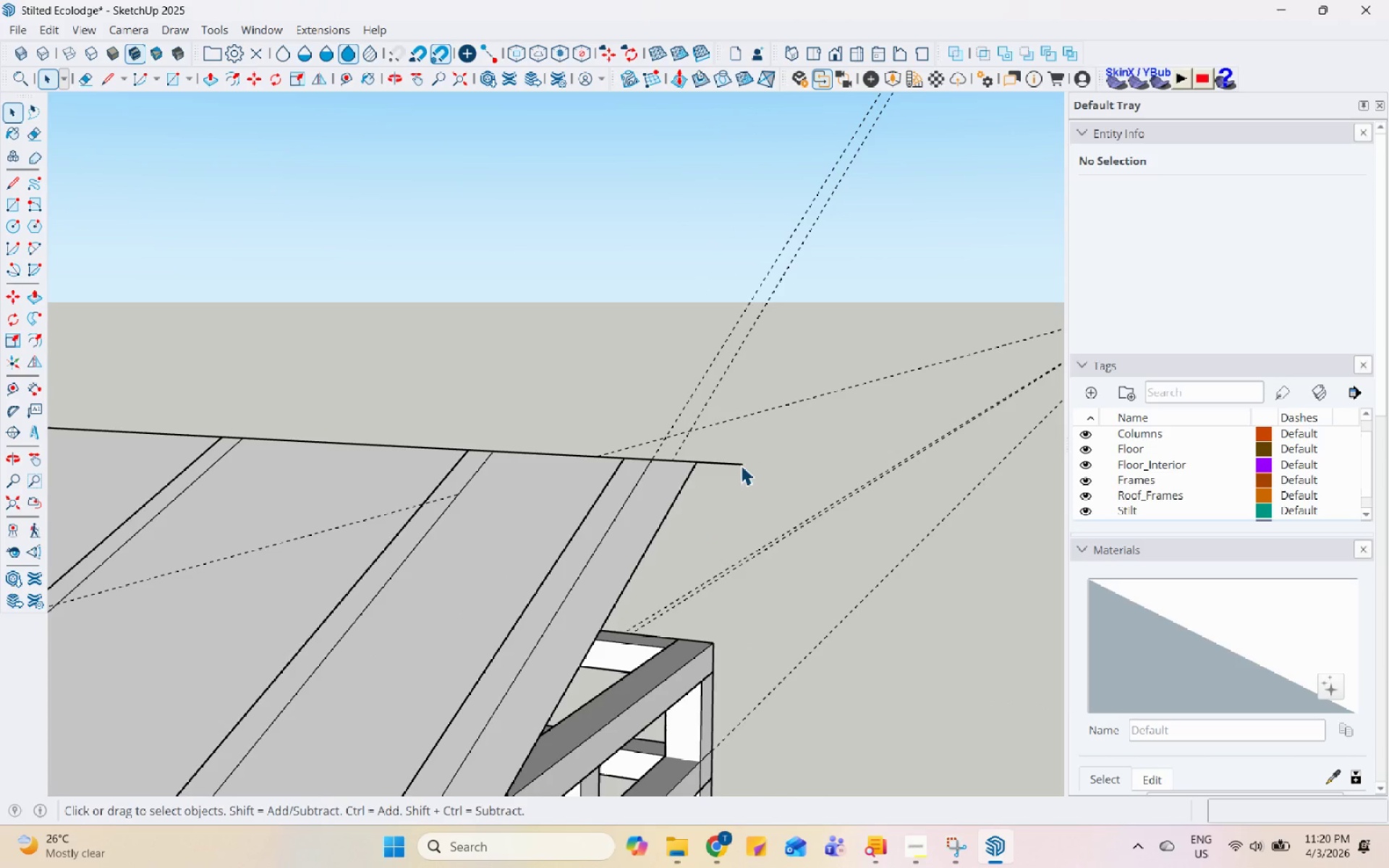 
left_click([737, 466])
 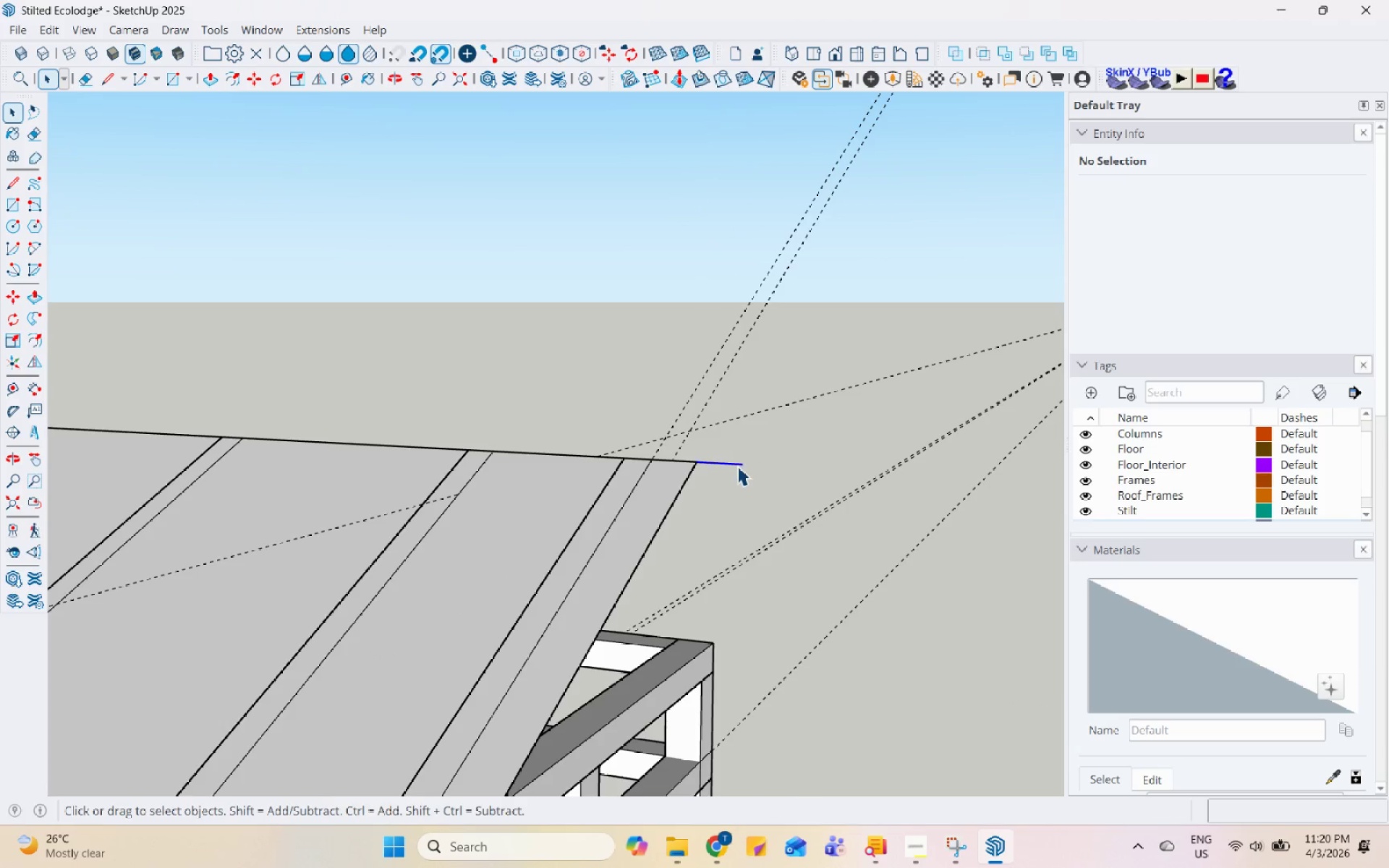 
right_click([738, 466])
 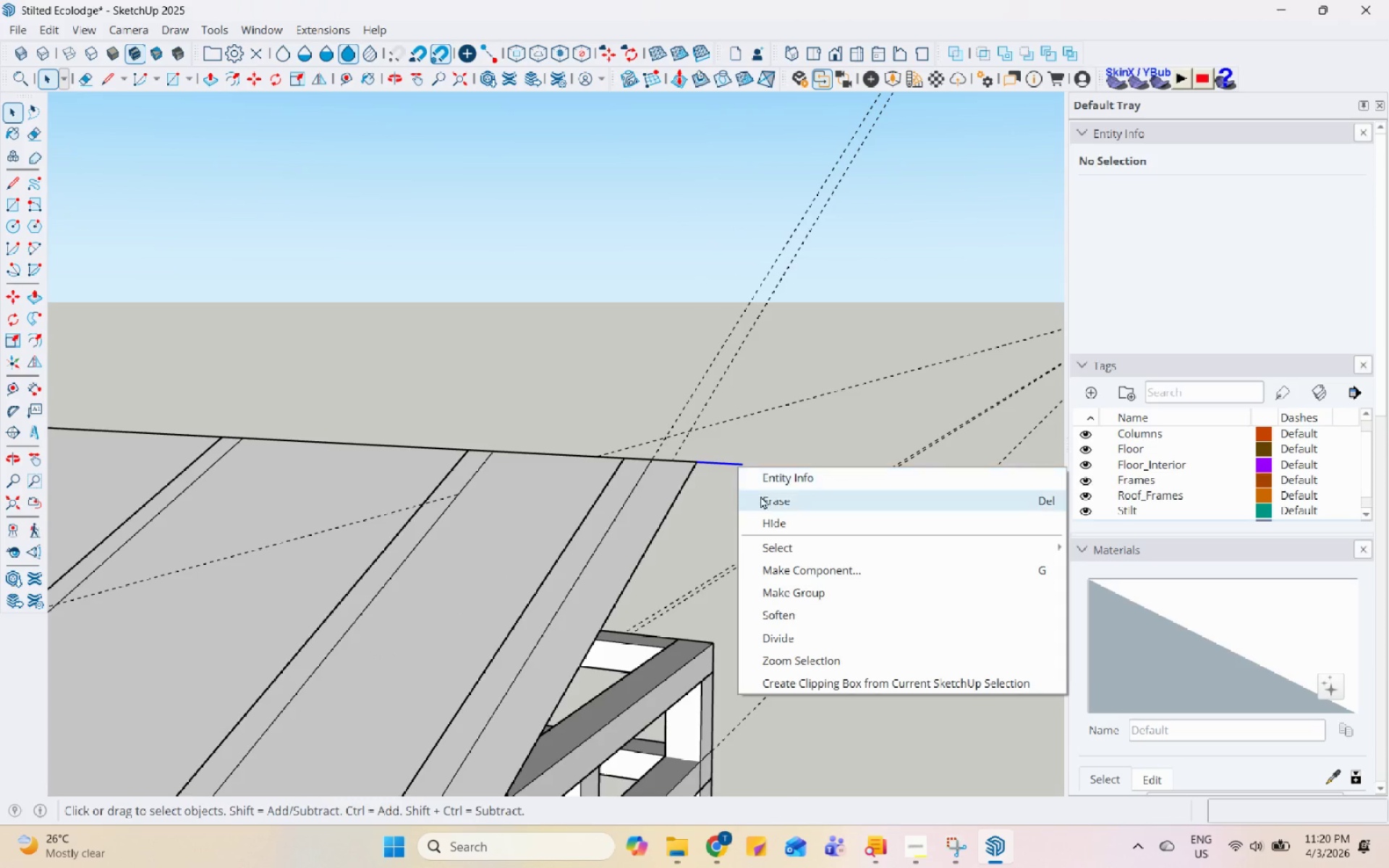 
left_click([762, 497])
 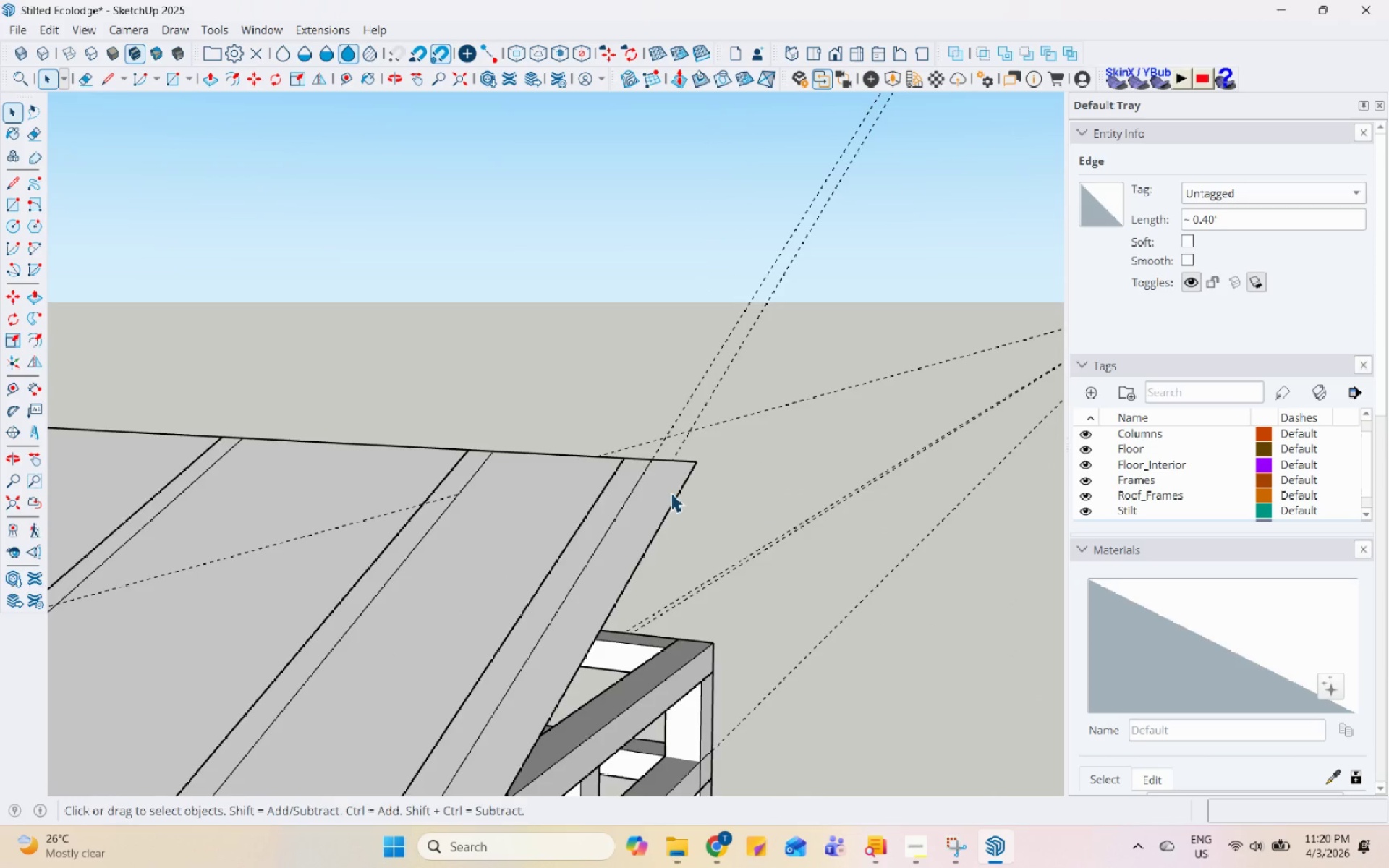 
scroll: coordinate [918, 586], scroll_direction: down, amount: 6.0
 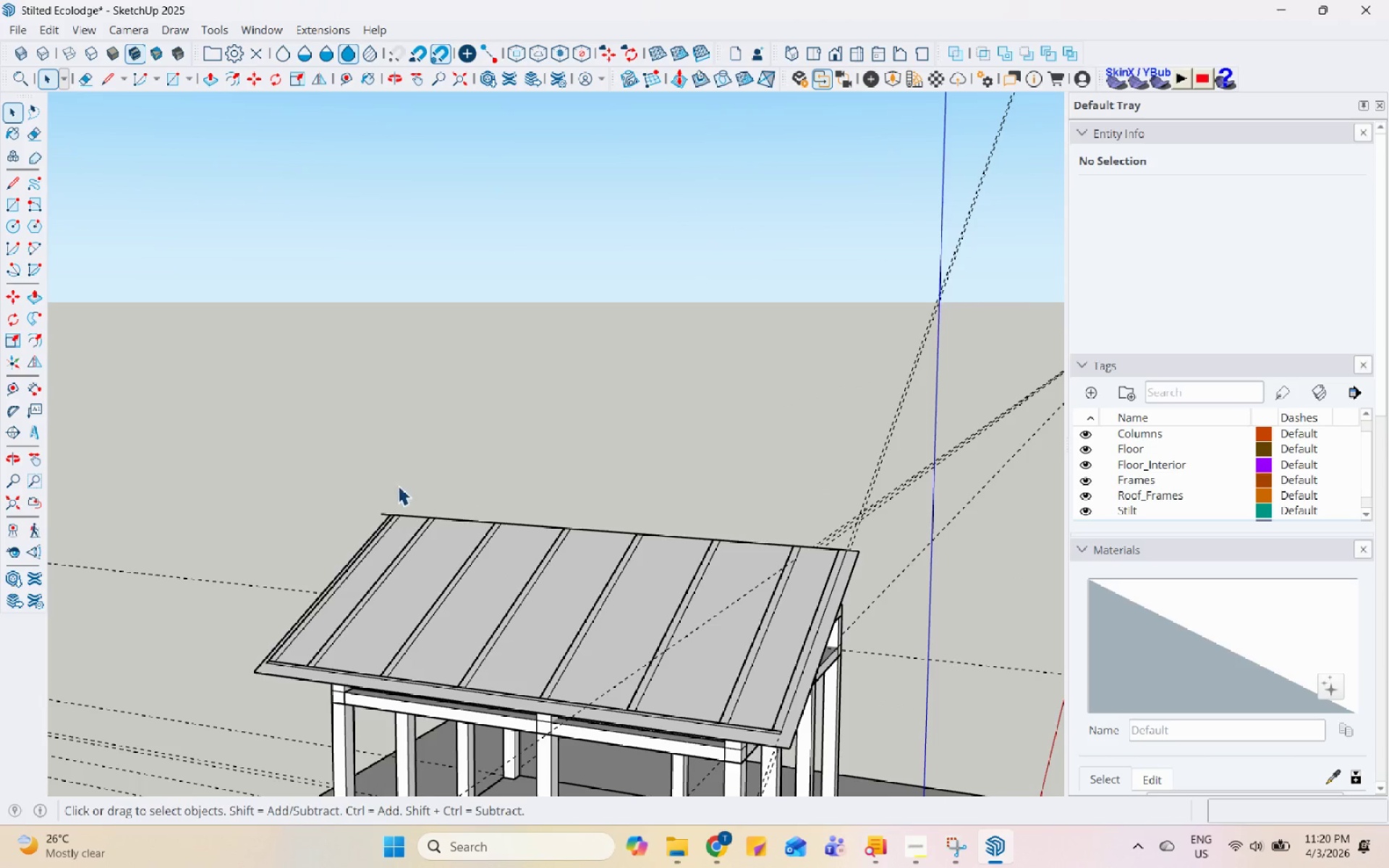 
scroll: coordinate [530, 533], scroll_direction: up, amount: 2.0
 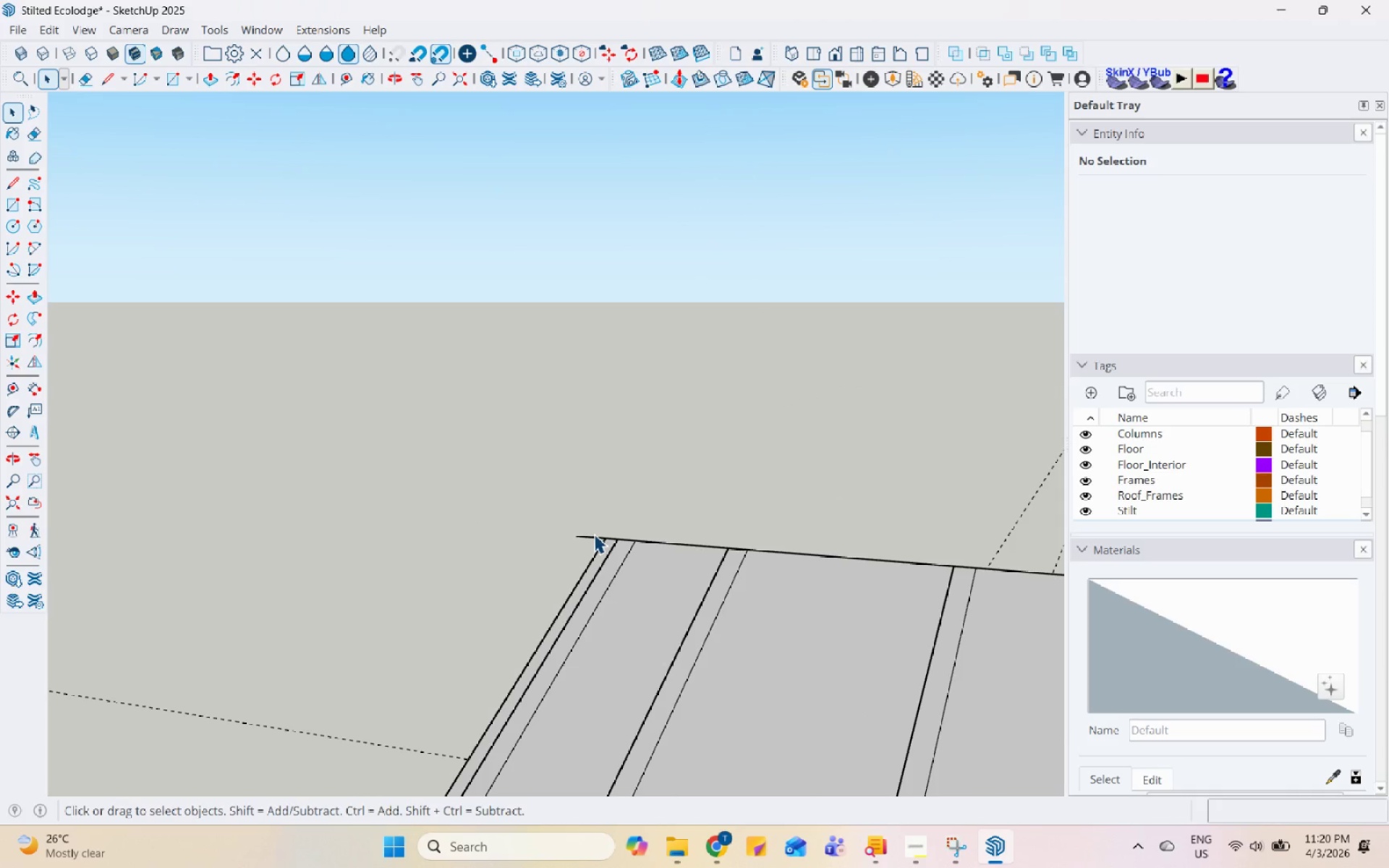 
double_click([596, 536])
 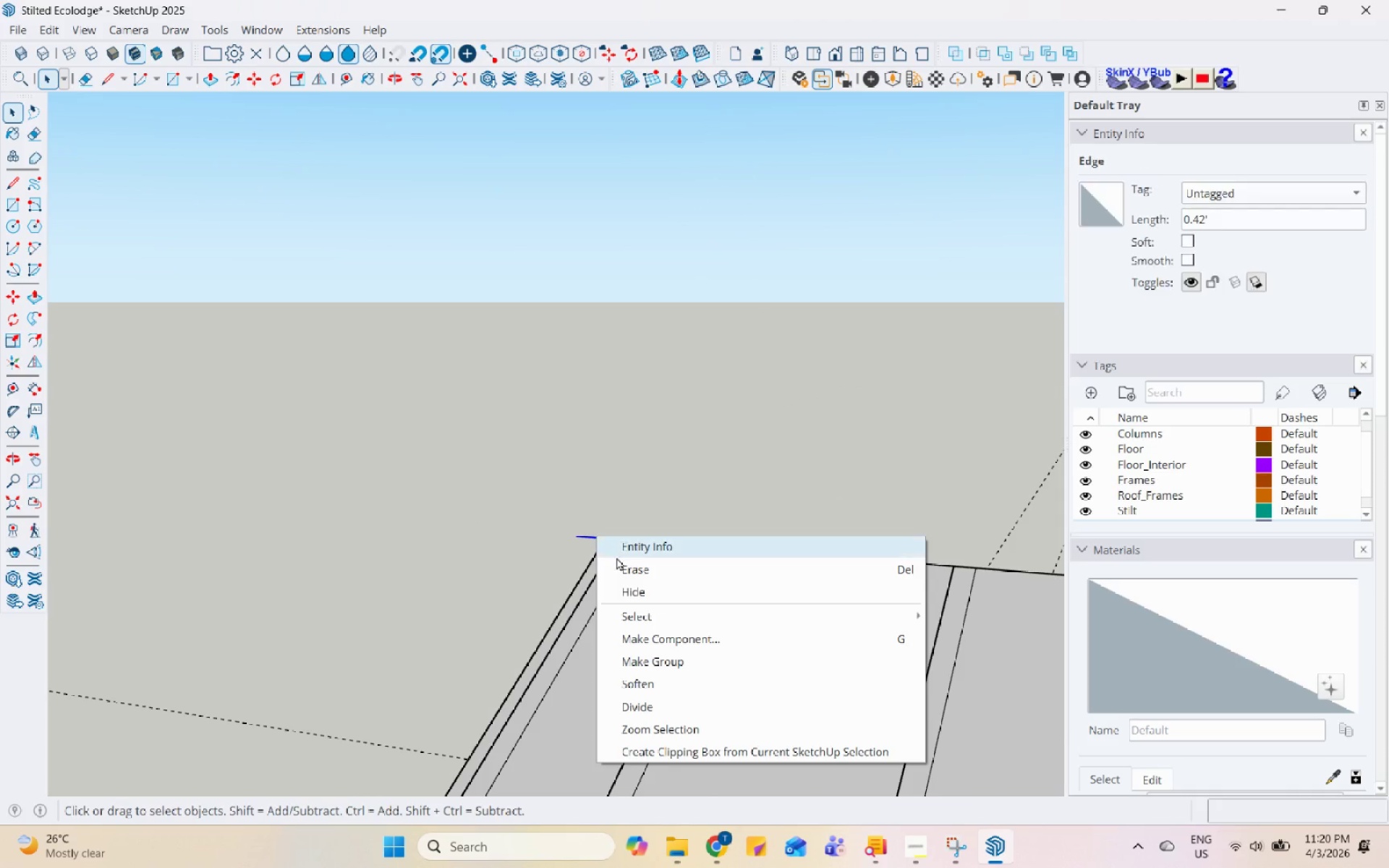 
left_click([619, 559])
 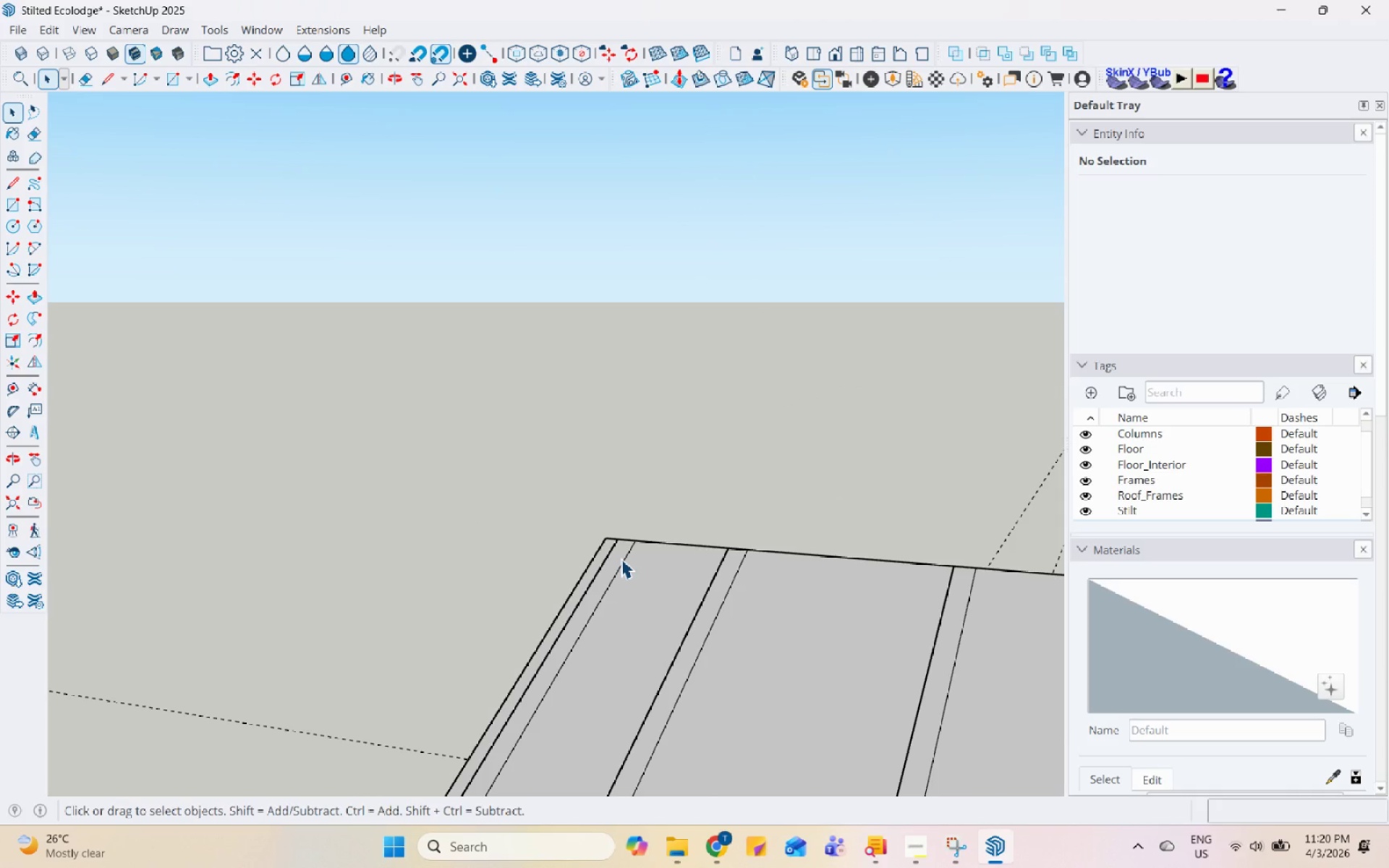 
scroll: coordinate [522, 490], scroll_direction: down, amount: 11.0
 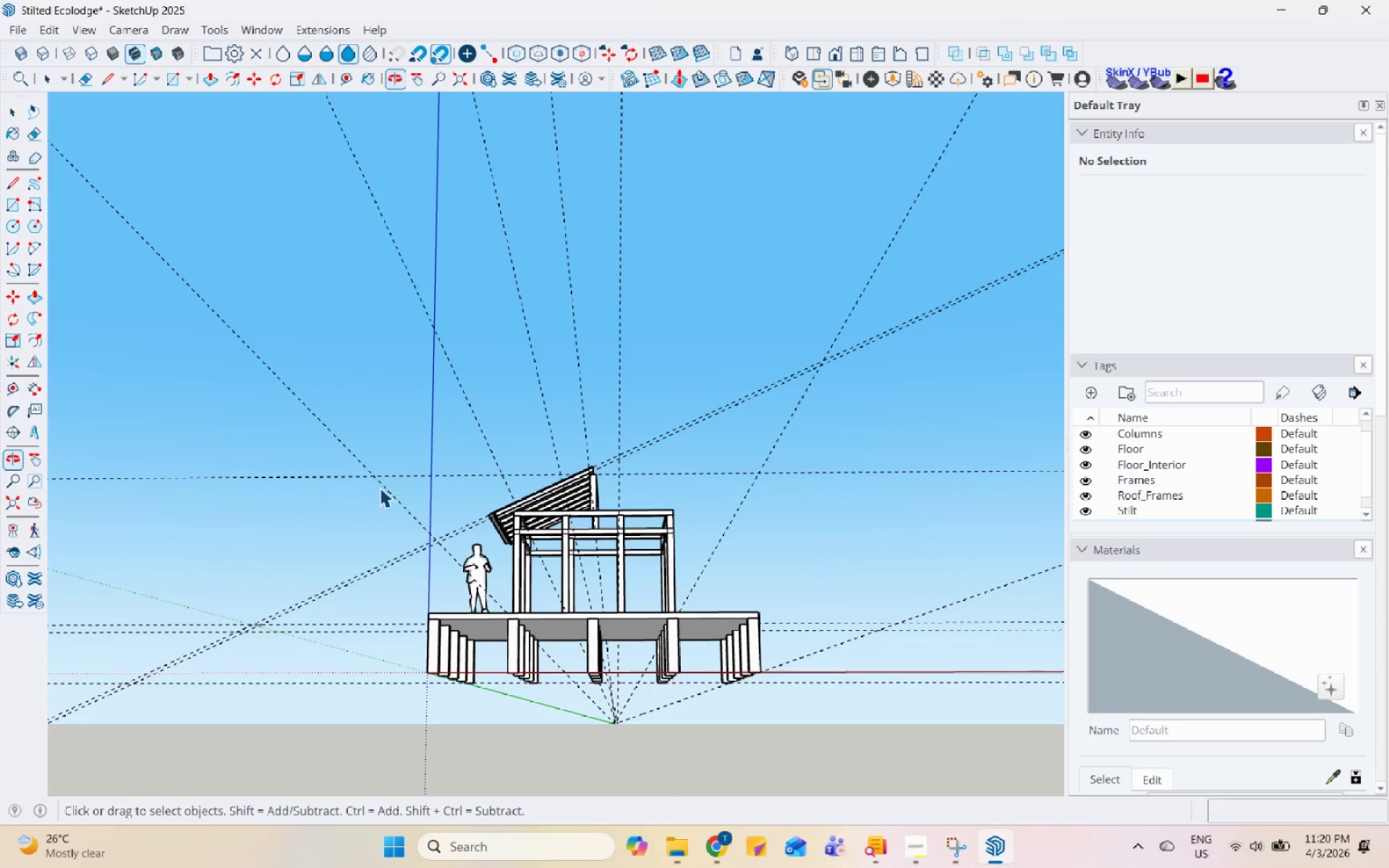 
scroll: coordinate [338, 547], scroll_direction: up, amount: 13.0
 